 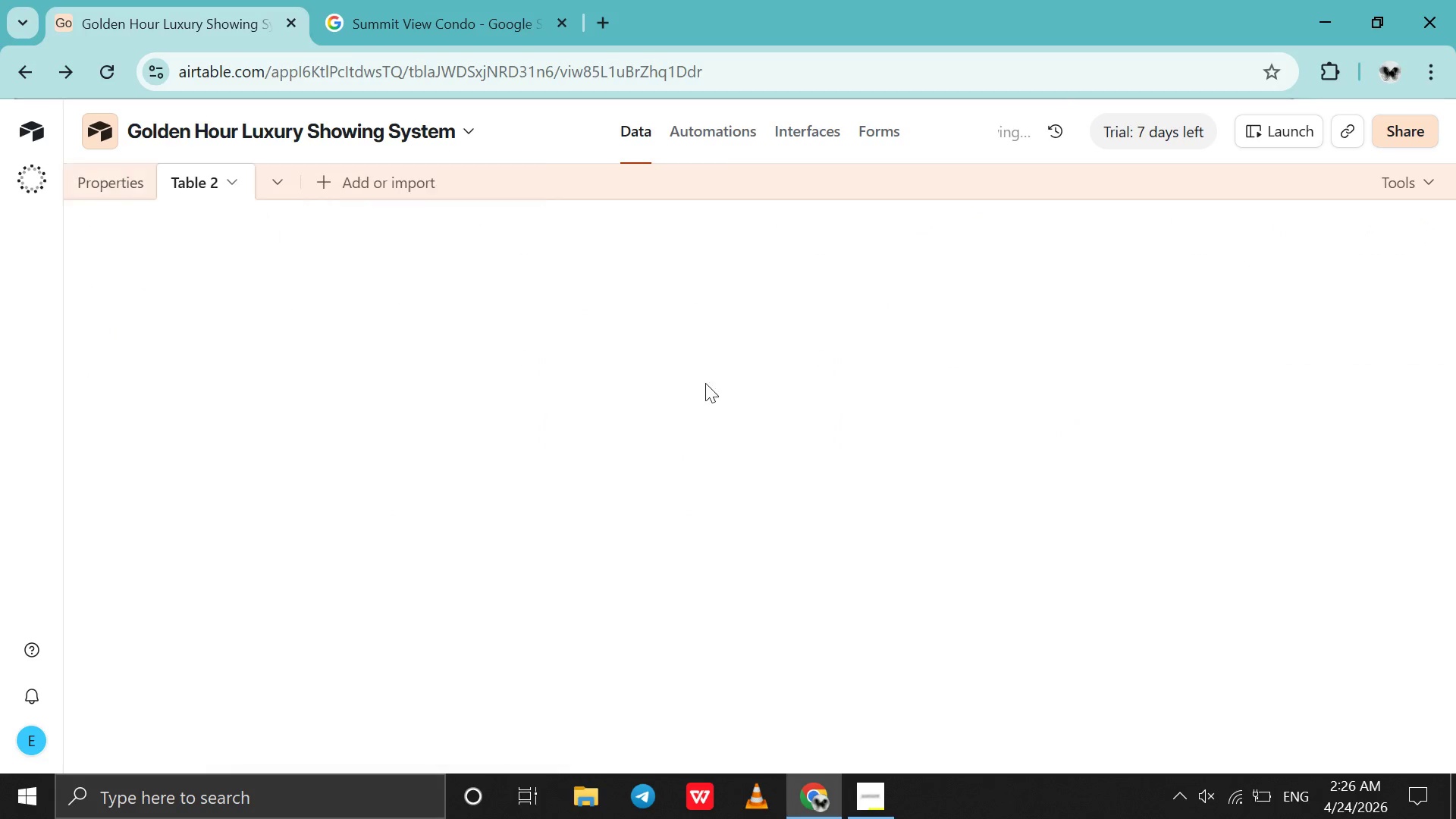 
type(Contacts)
 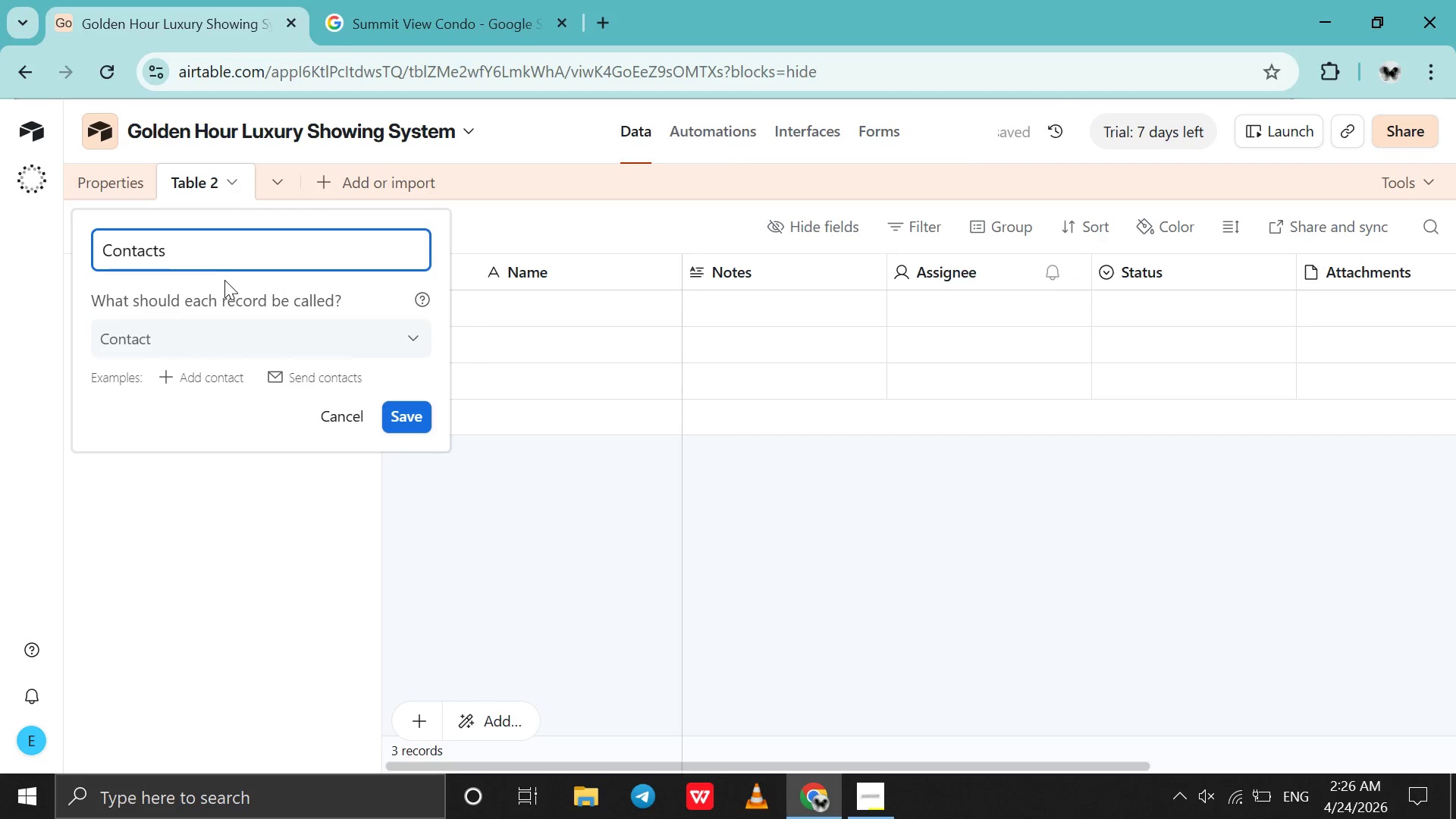 
key(Enter)
 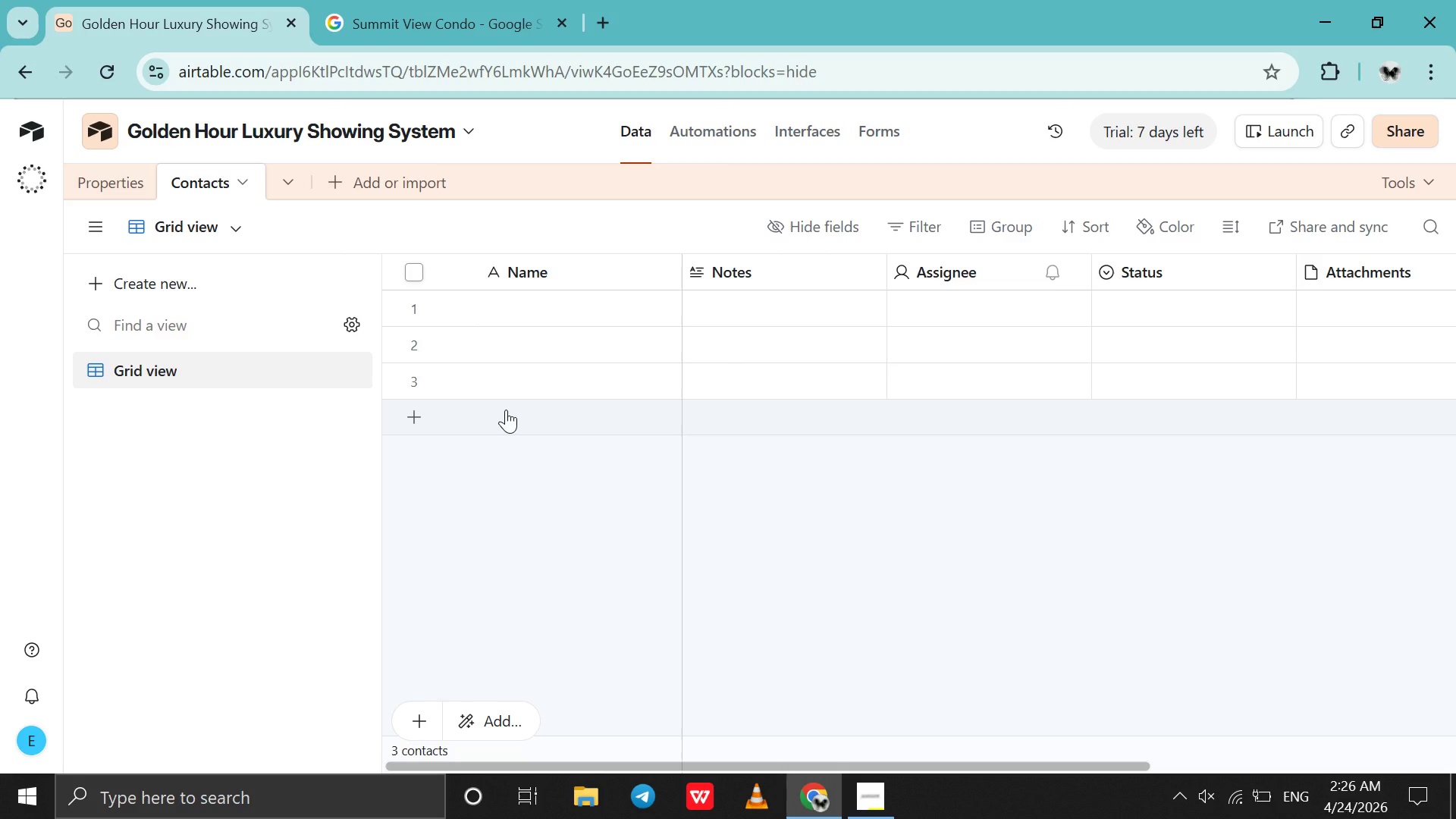 
wait(13.51)
 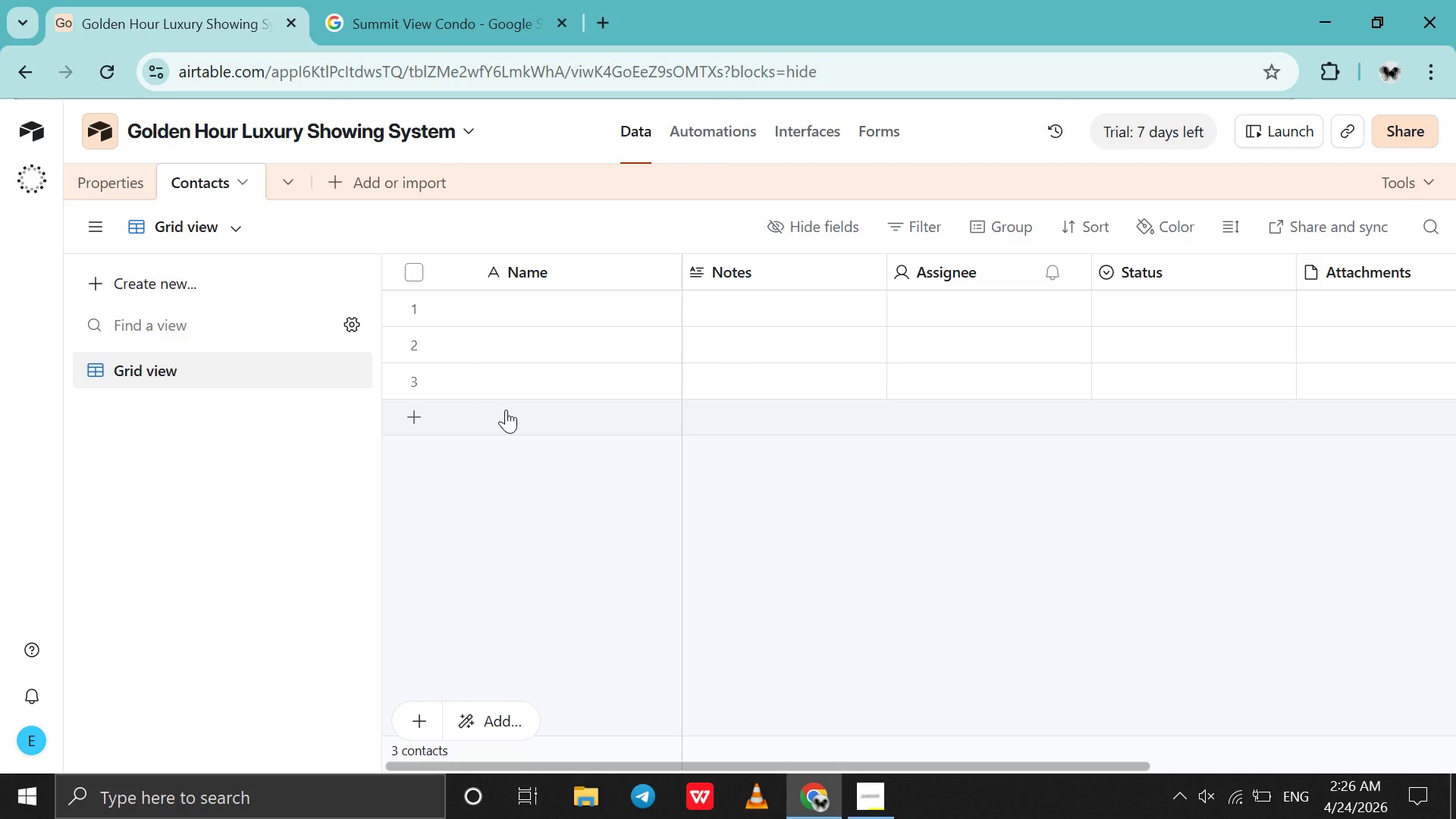 
double_click([765, 277])
 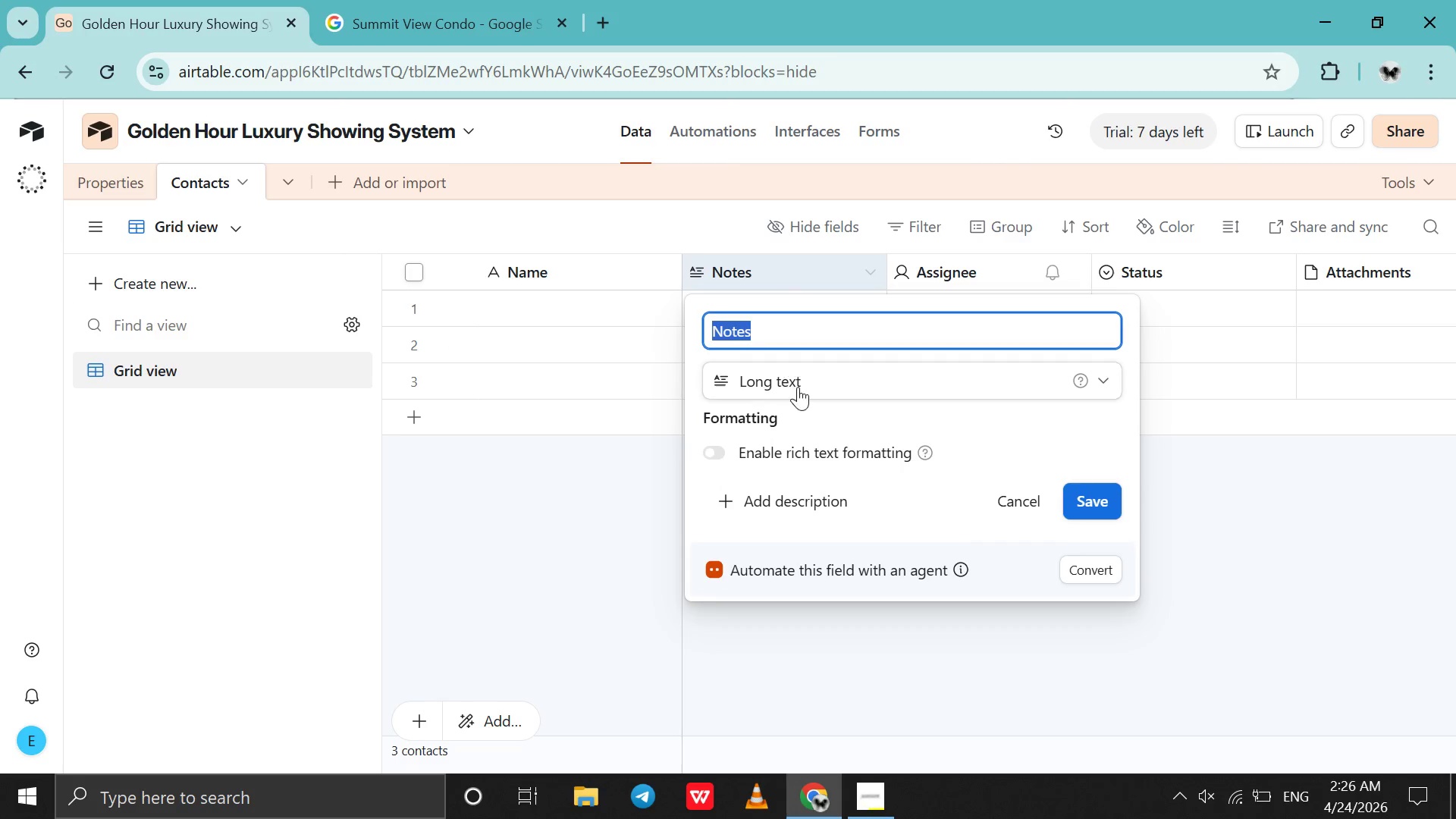 
left_click([799, 388])
 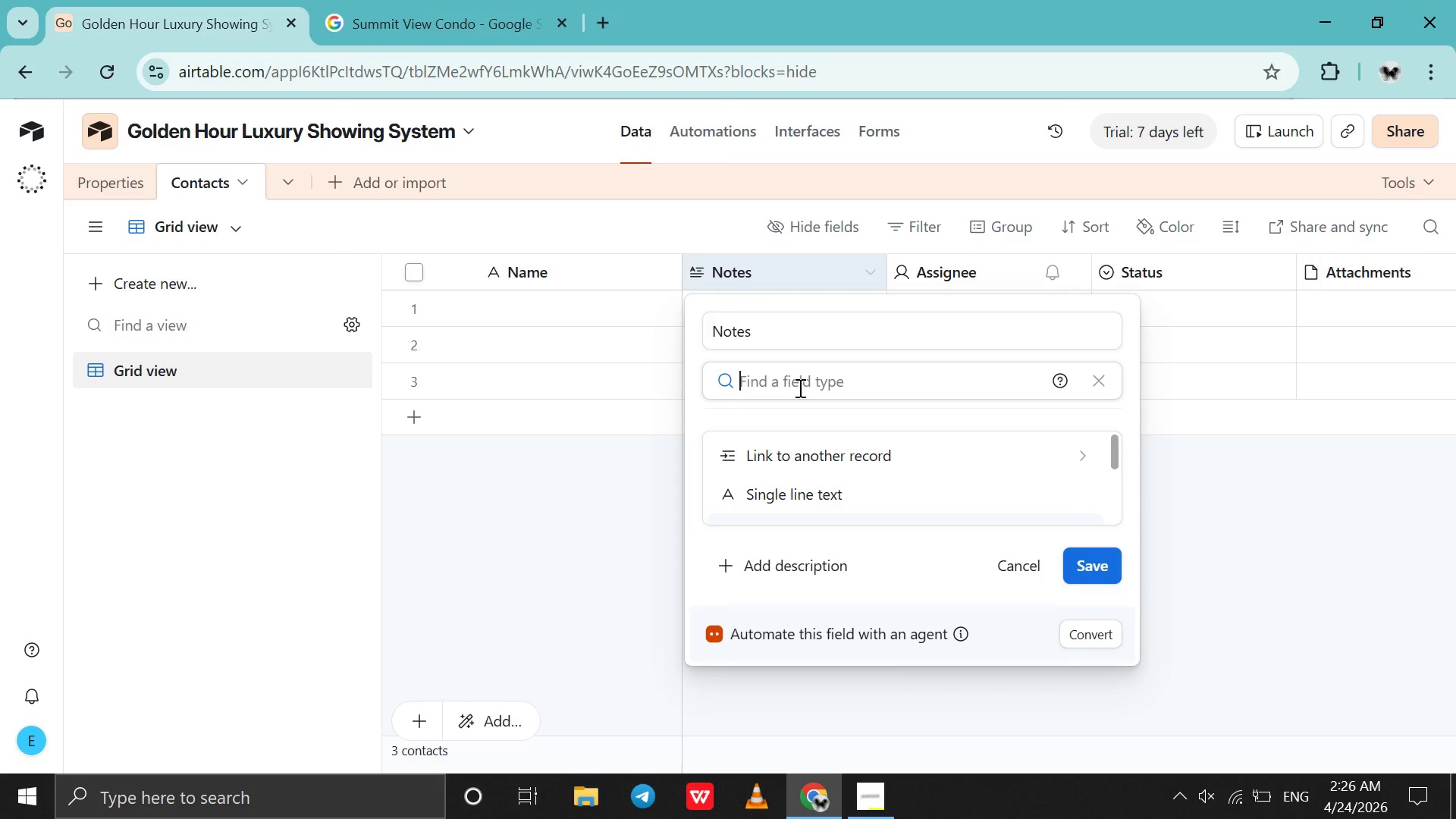 
key(S)
 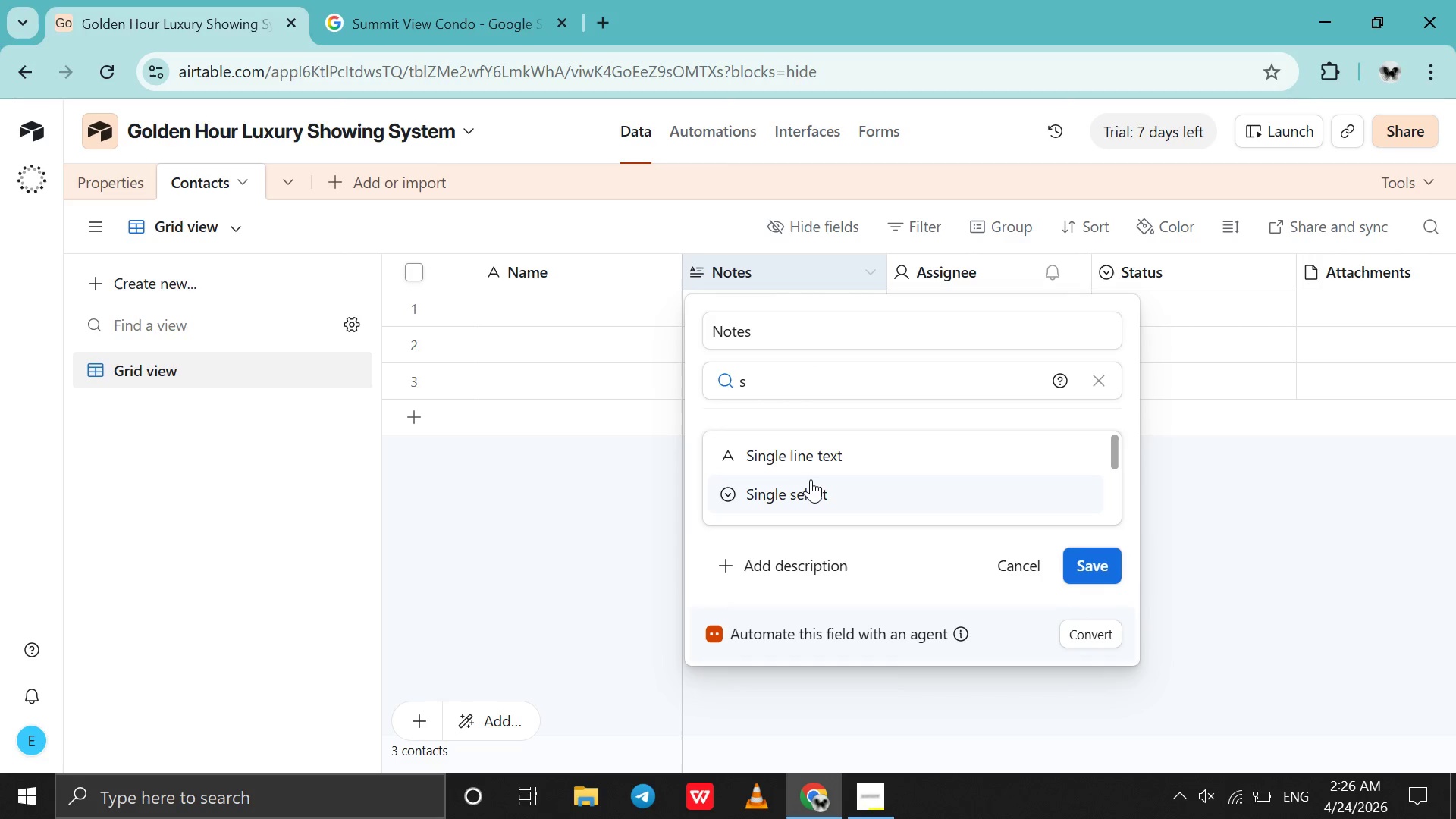 
left_click([811, 480])
 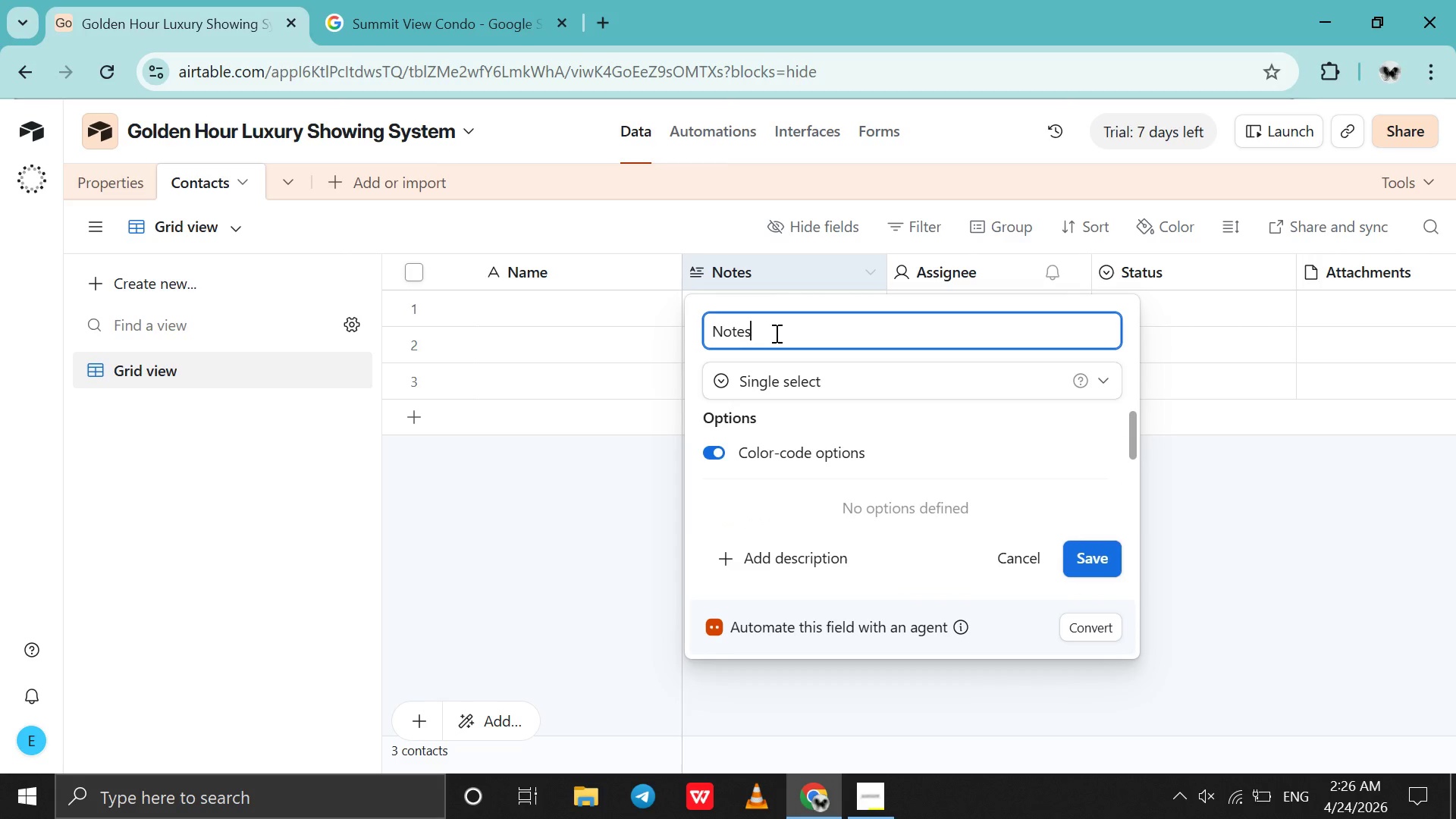 
double_click([775, 333])
 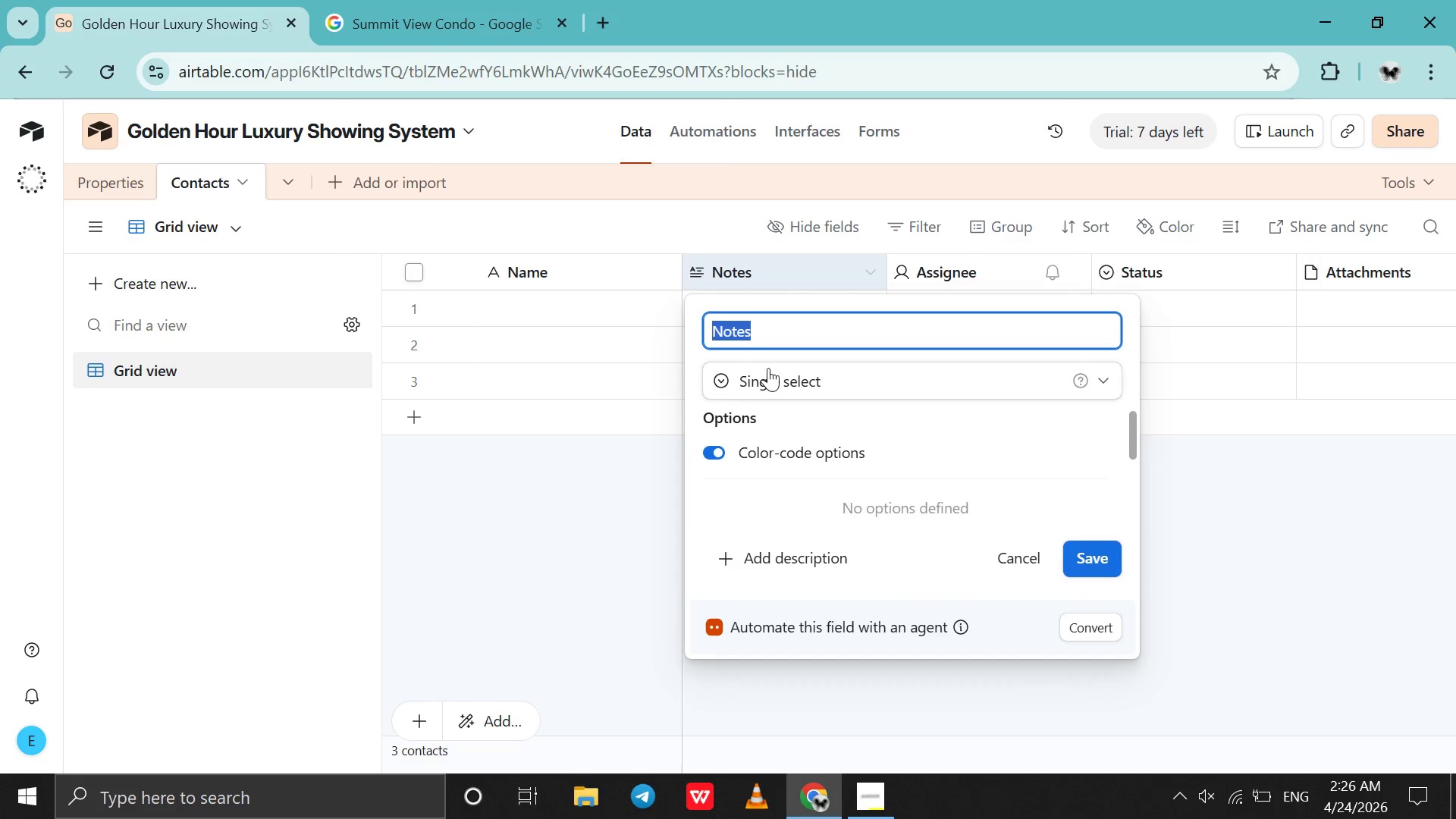 
type(Role)
 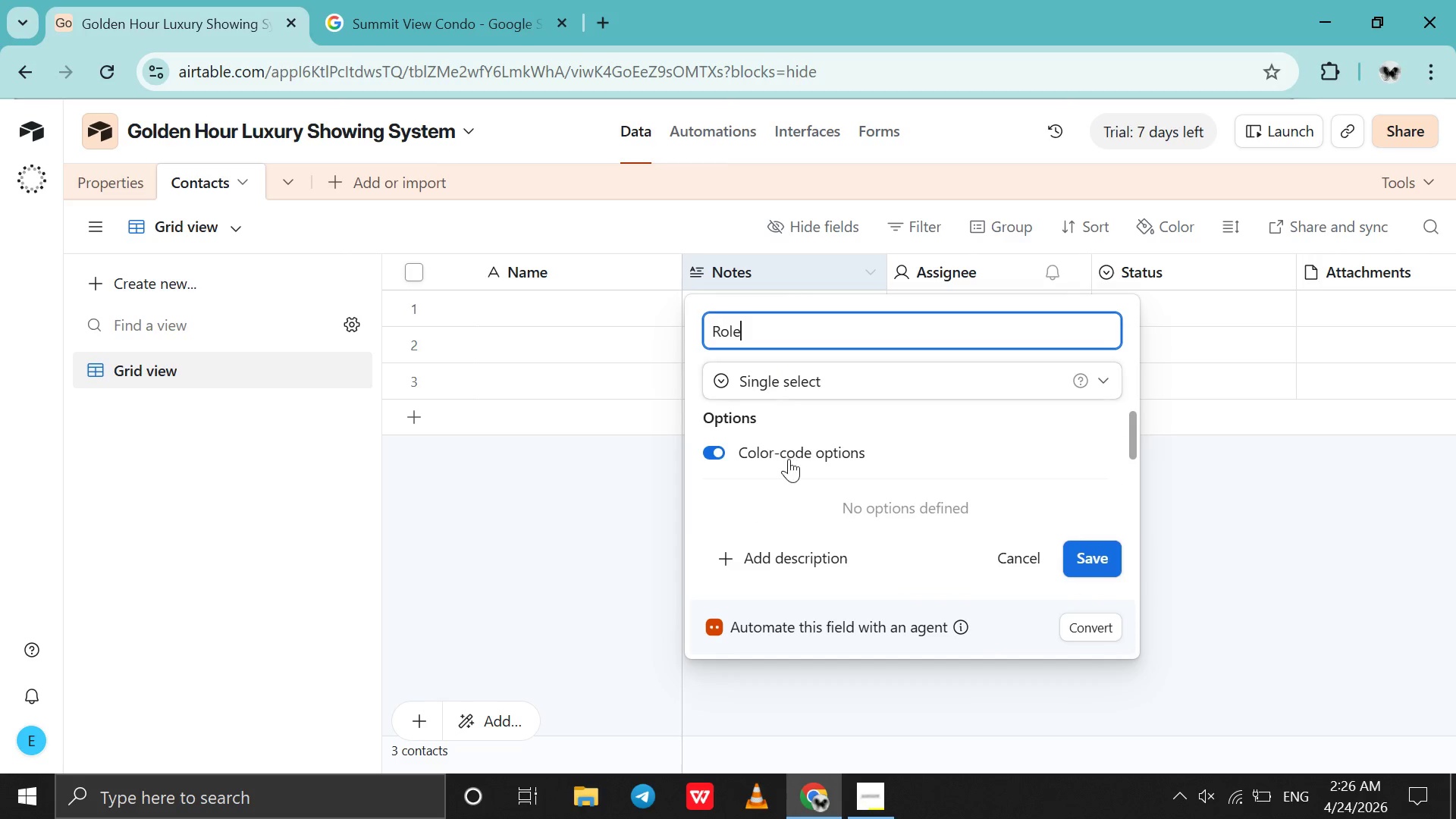 
scroll: coordinate [794, 495], scroll_direction: down, amount: 1.0
 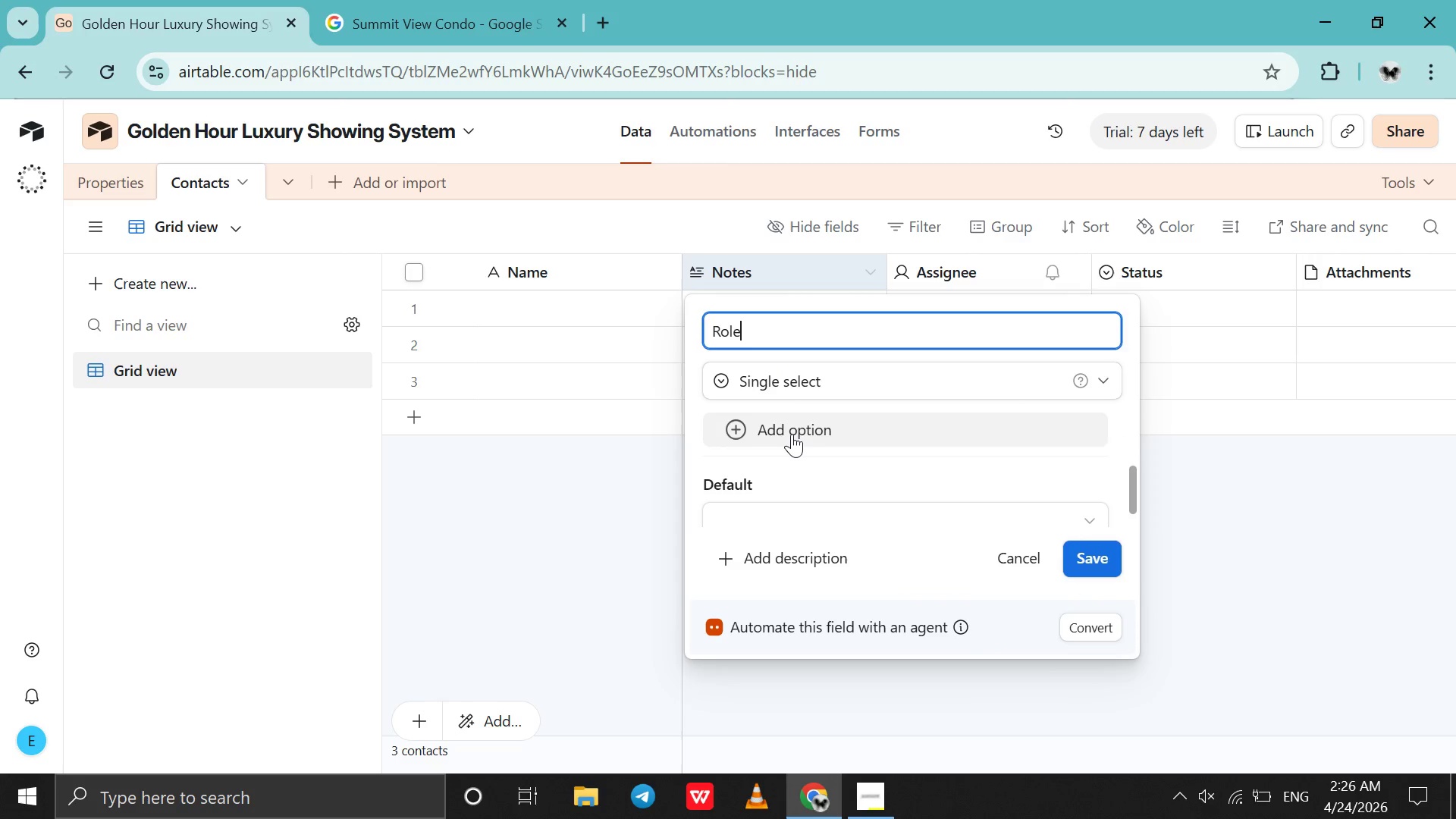 
left_click([792, 434])
 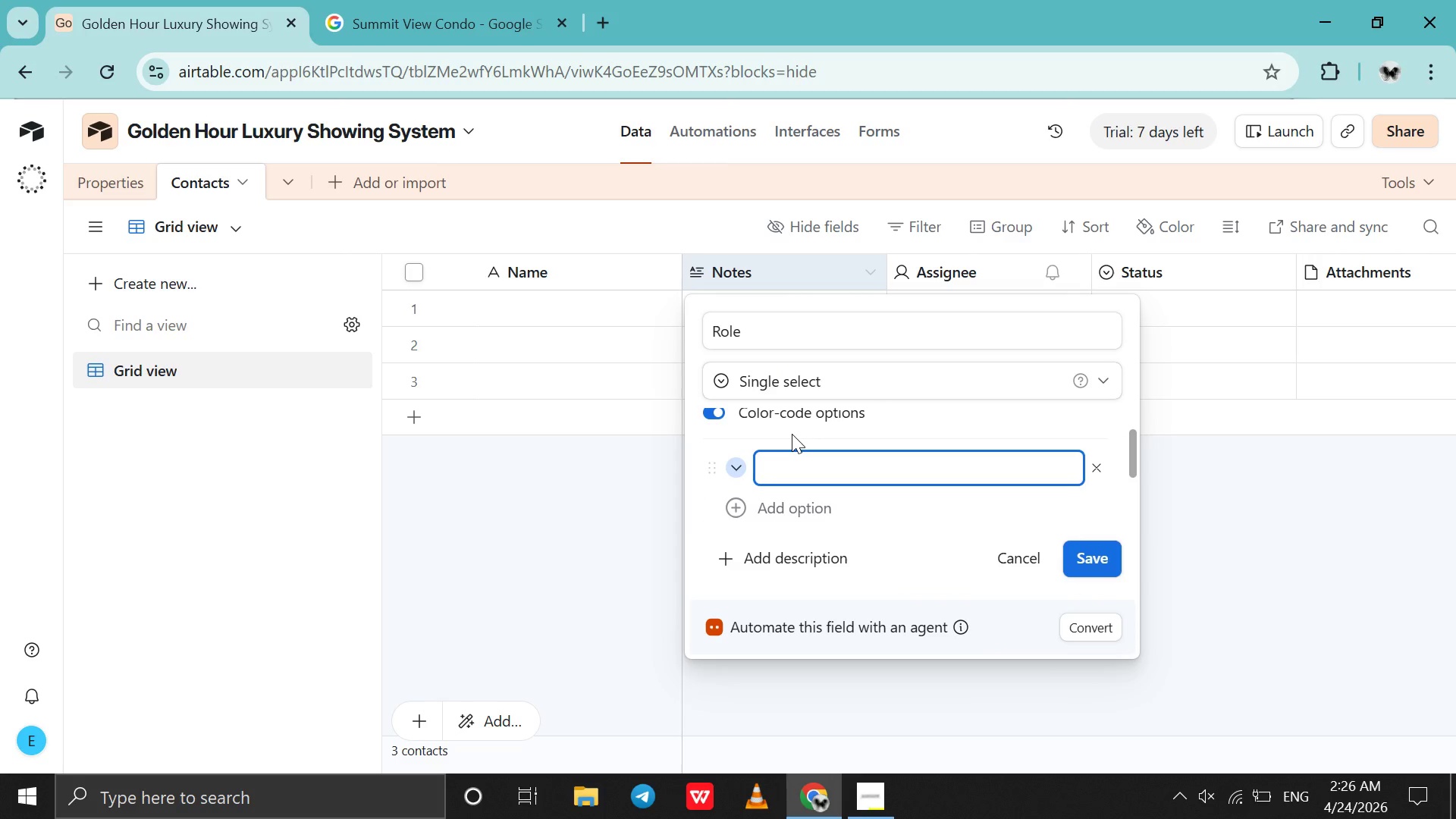 
type(Vendor)
 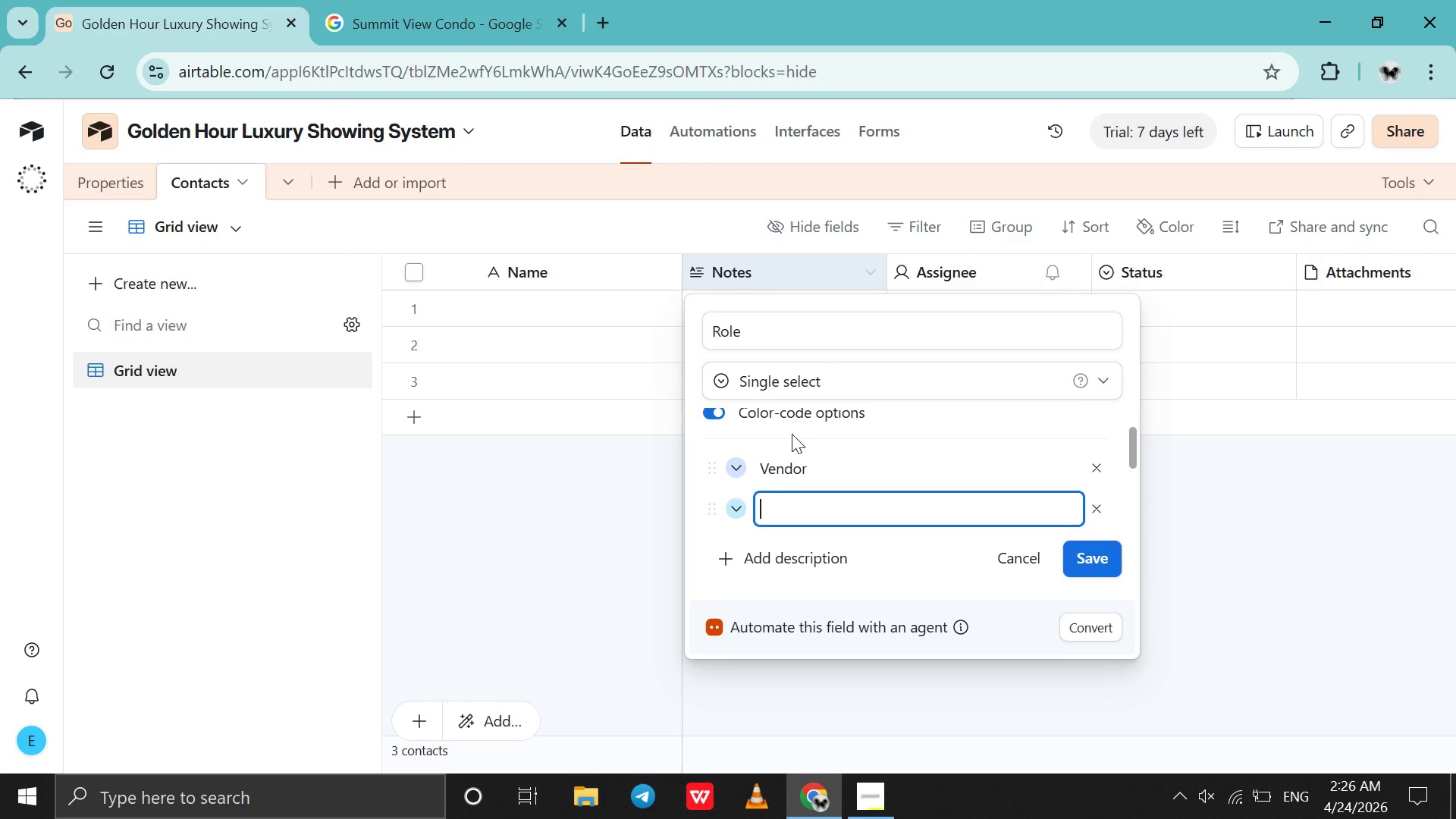 
key(Enter)
 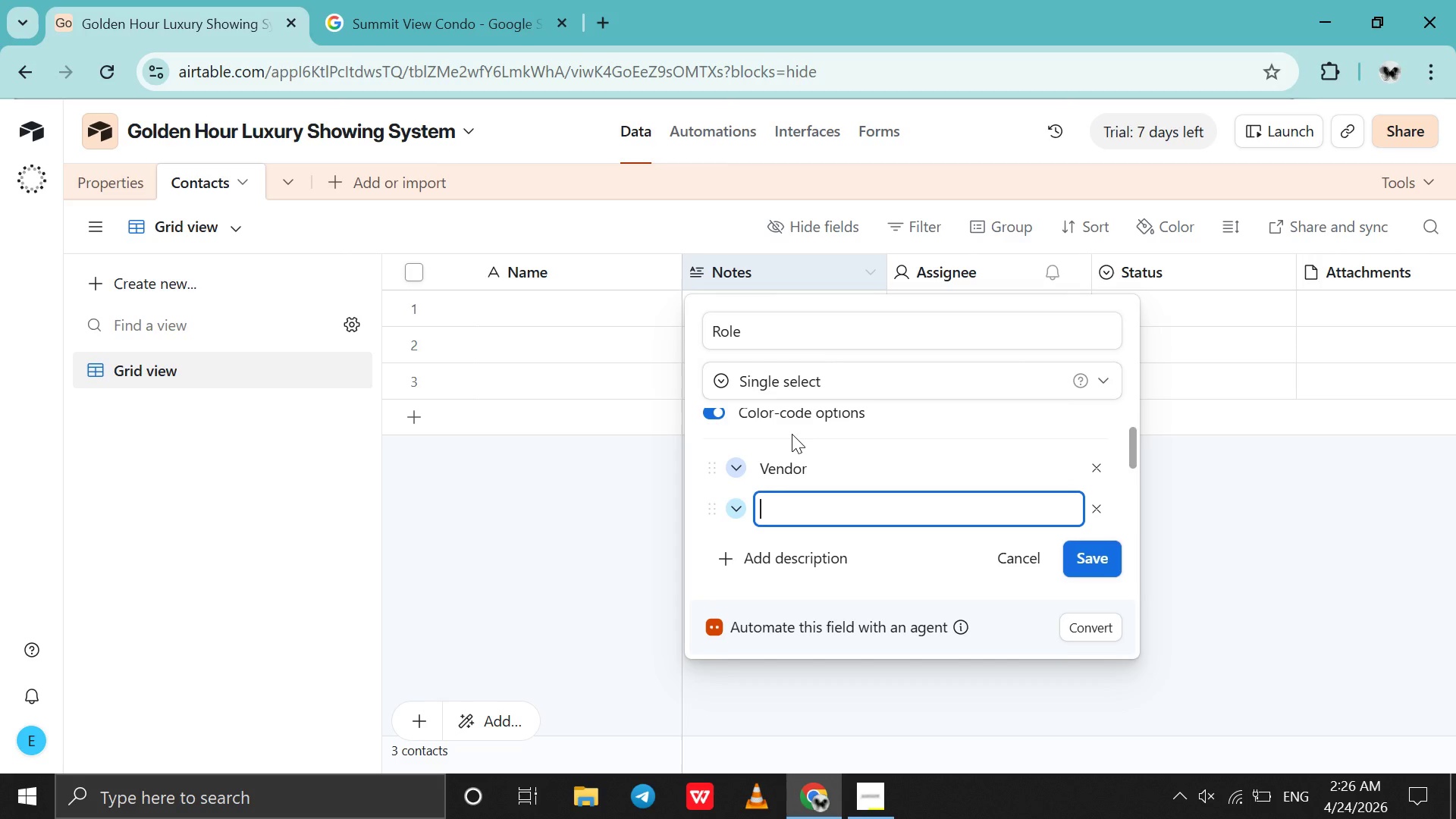 
type(Home Owner)
 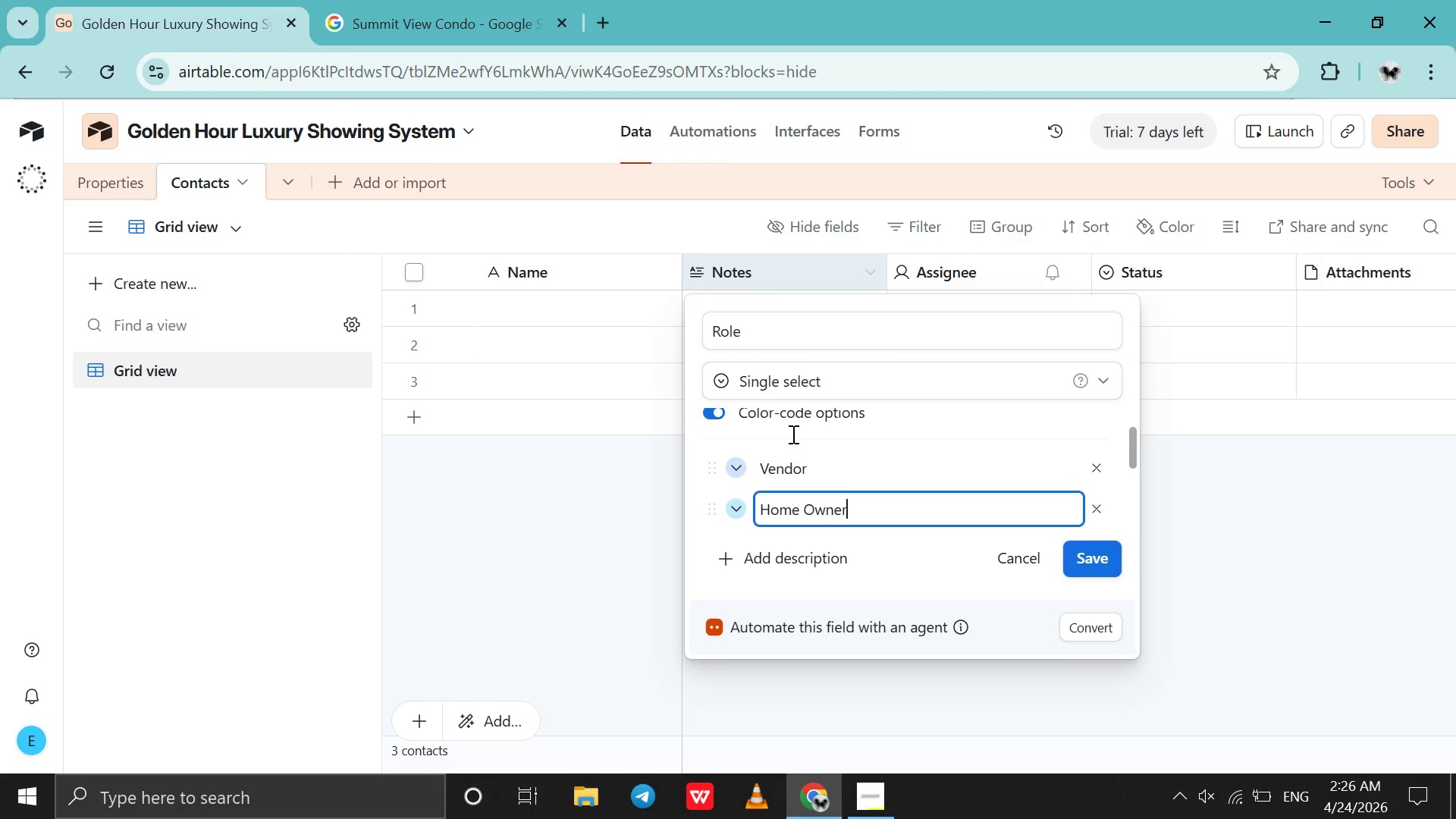 
key(Enter)
 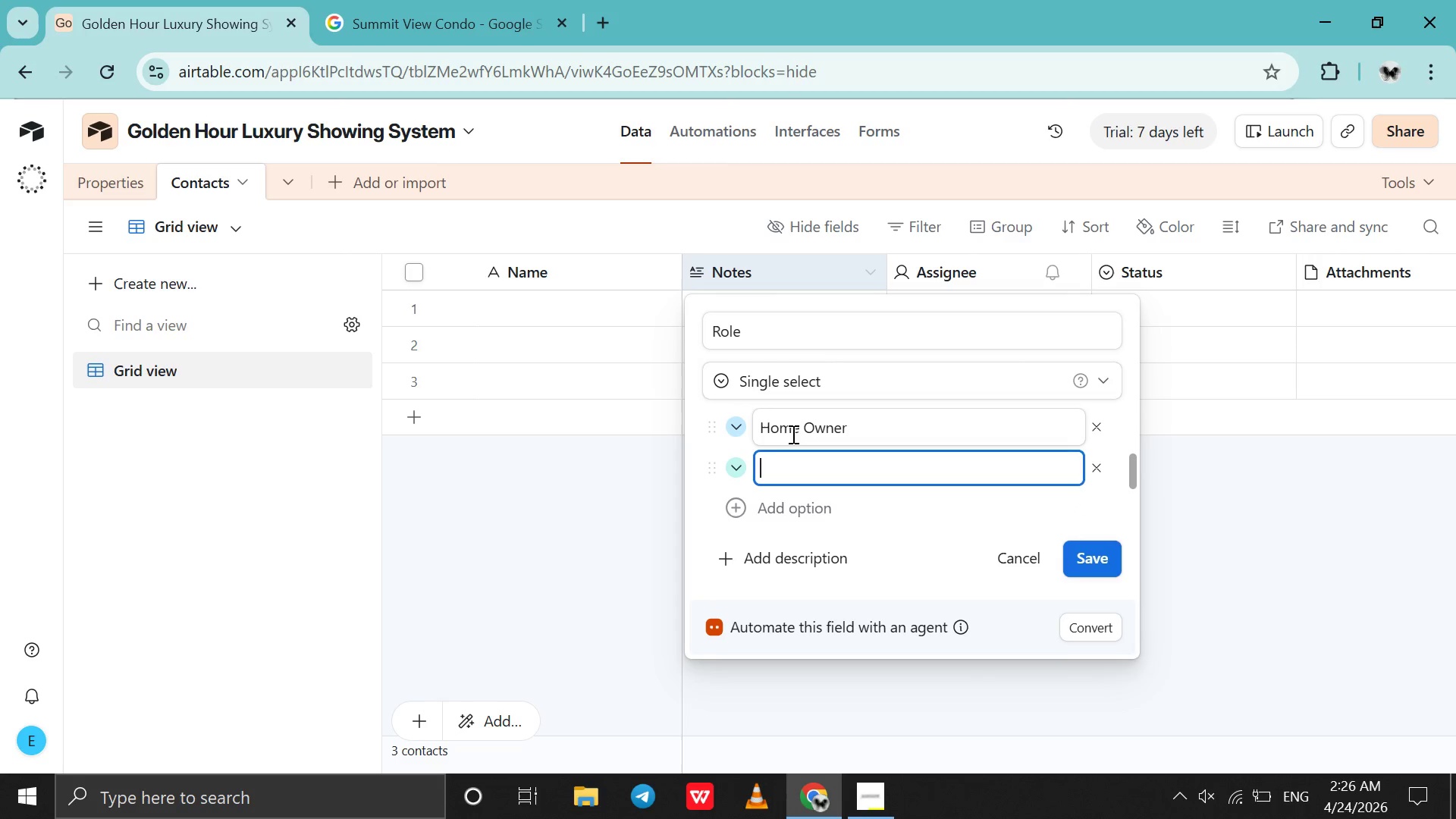 
type(Agent)
 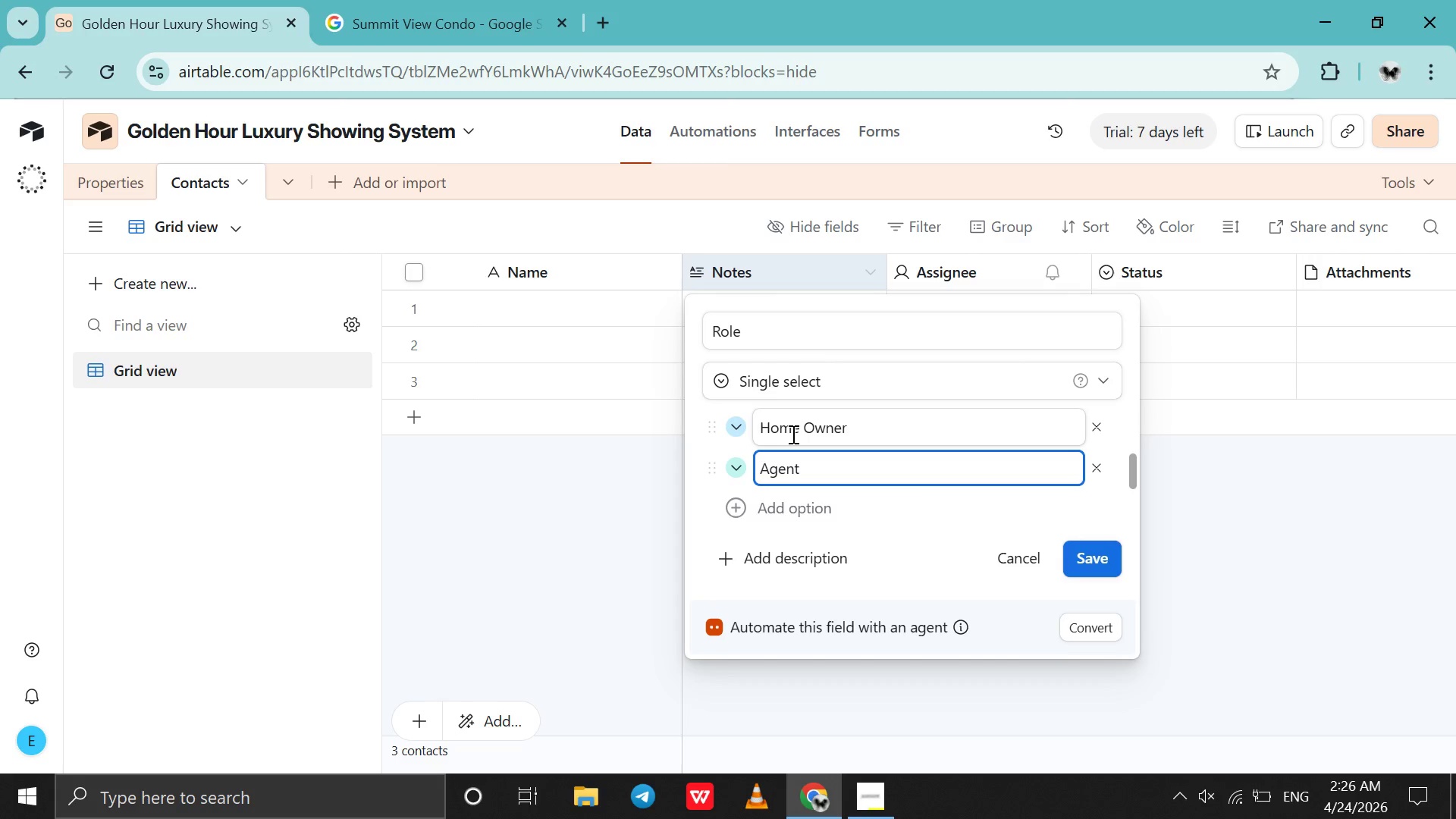 
key(Shift+Enter)
 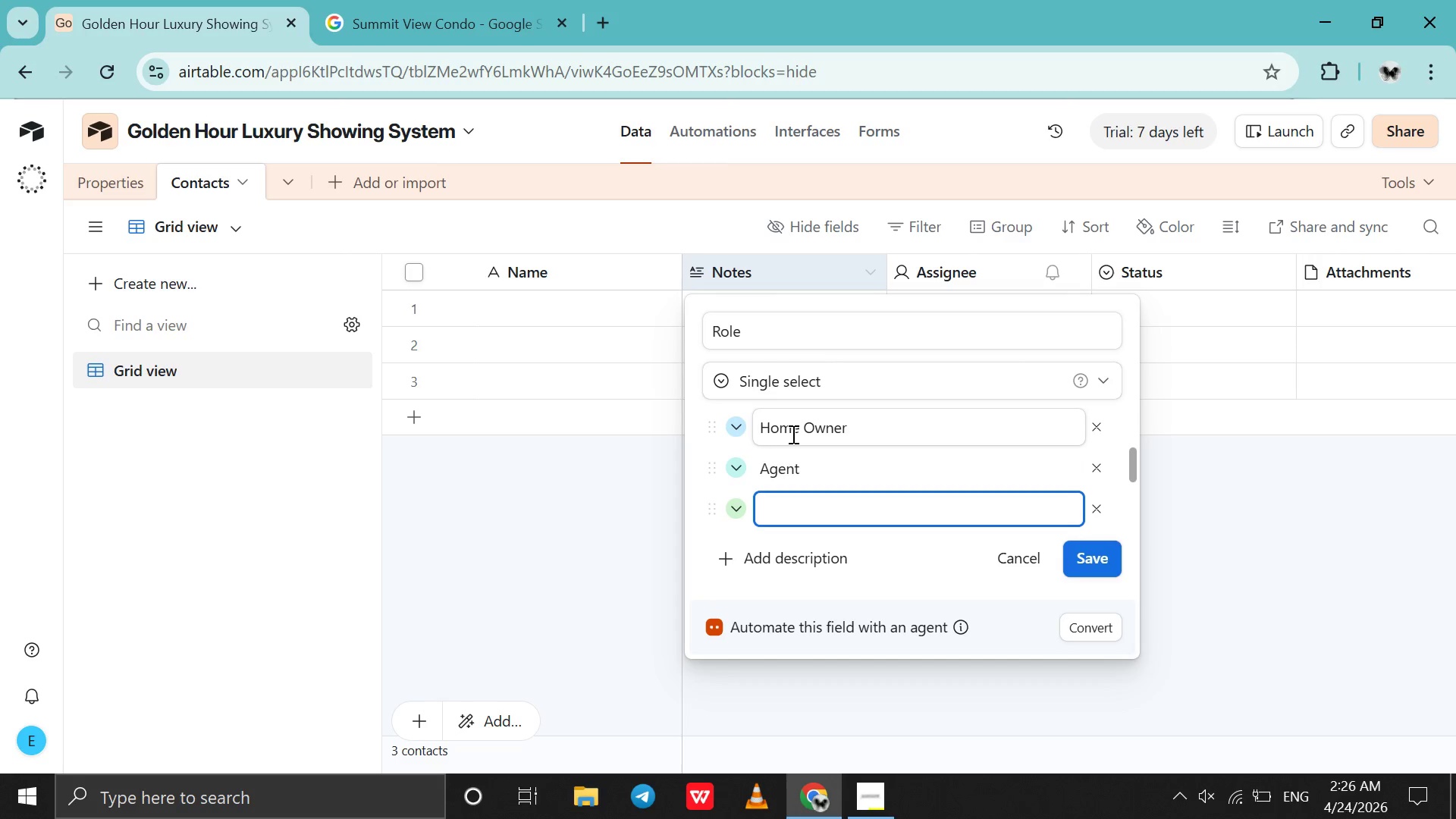 
type(Lead Agent)
 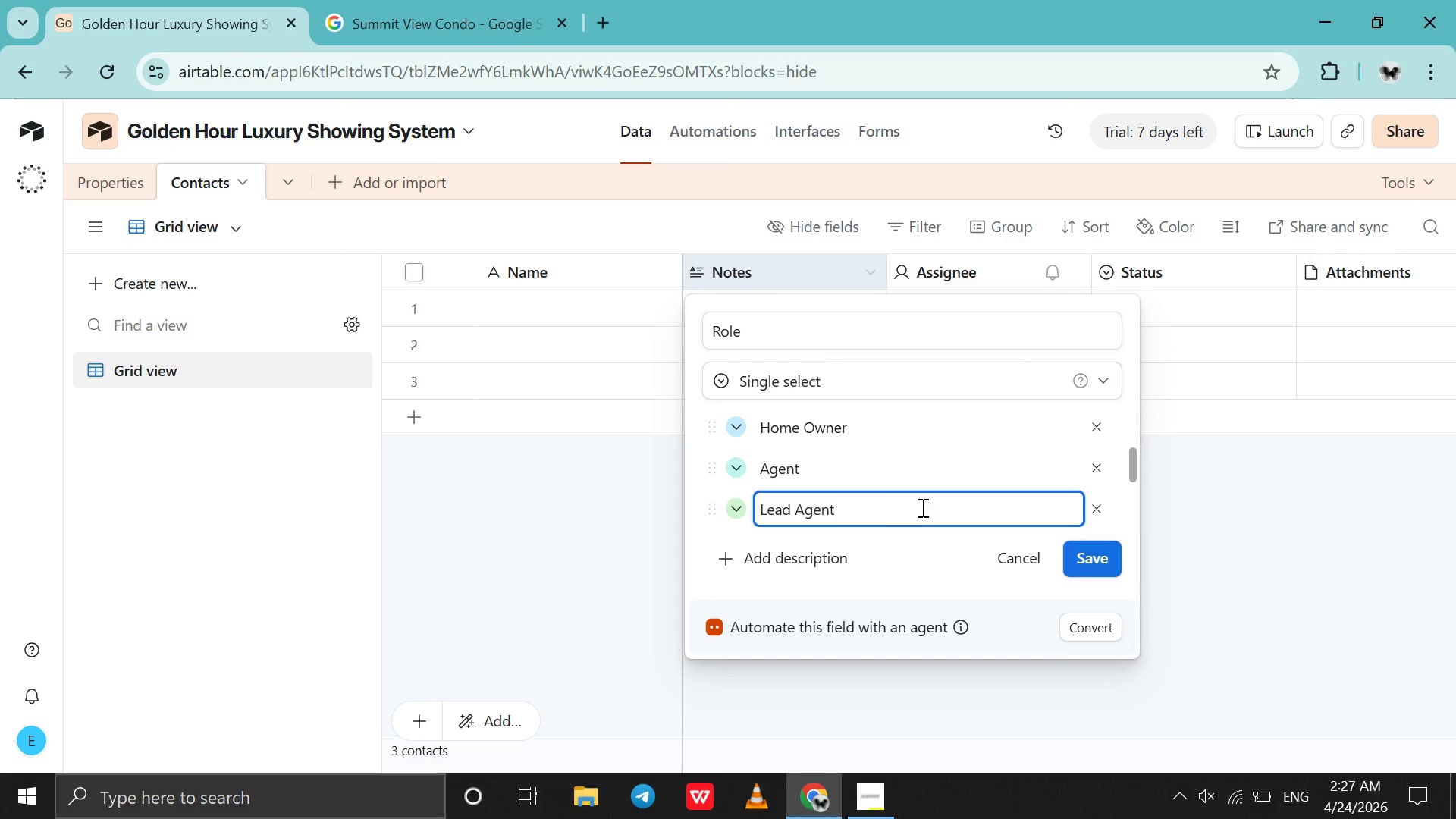 
left_click([1091, 563])
 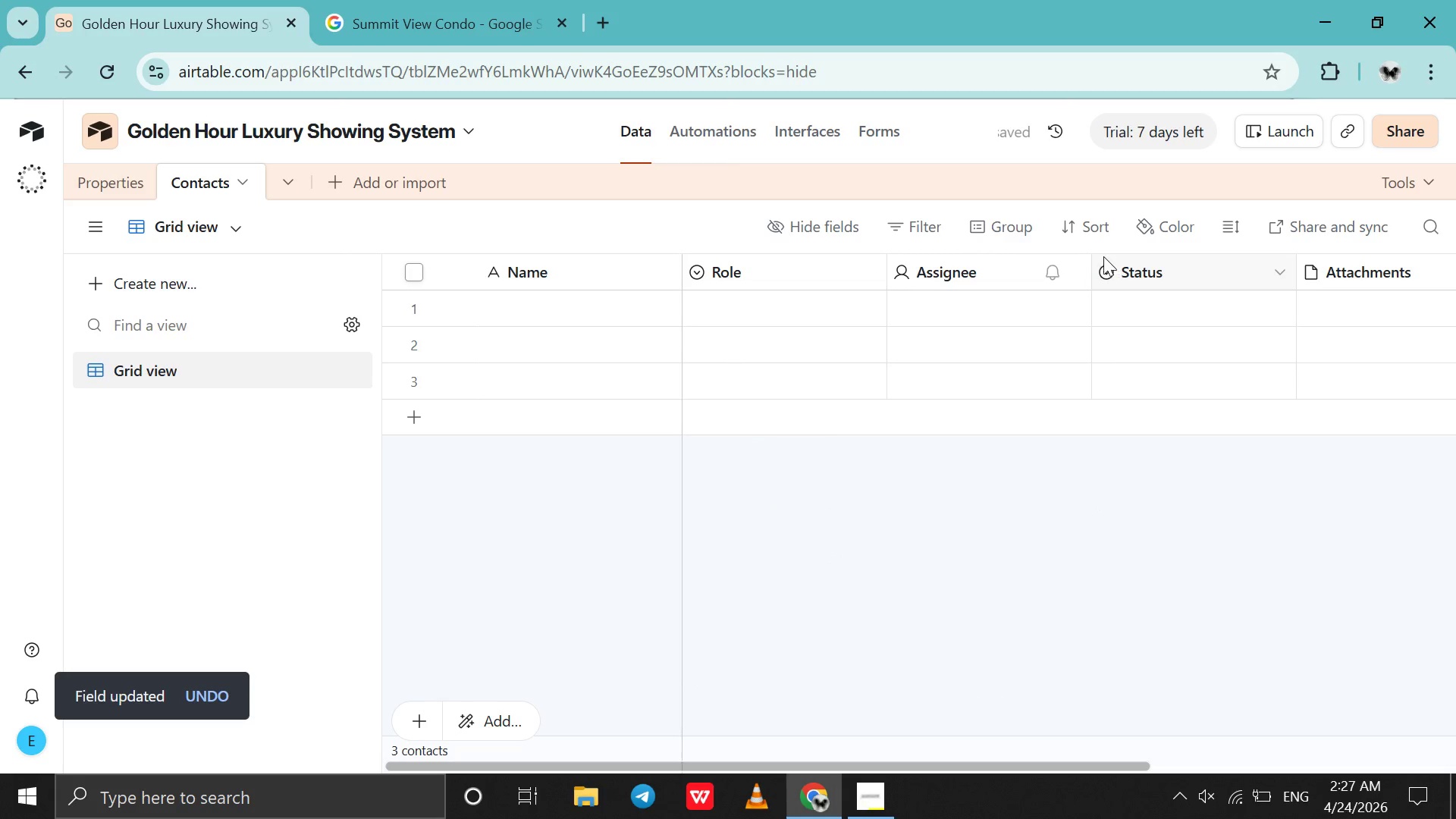 
wait(6.14)
 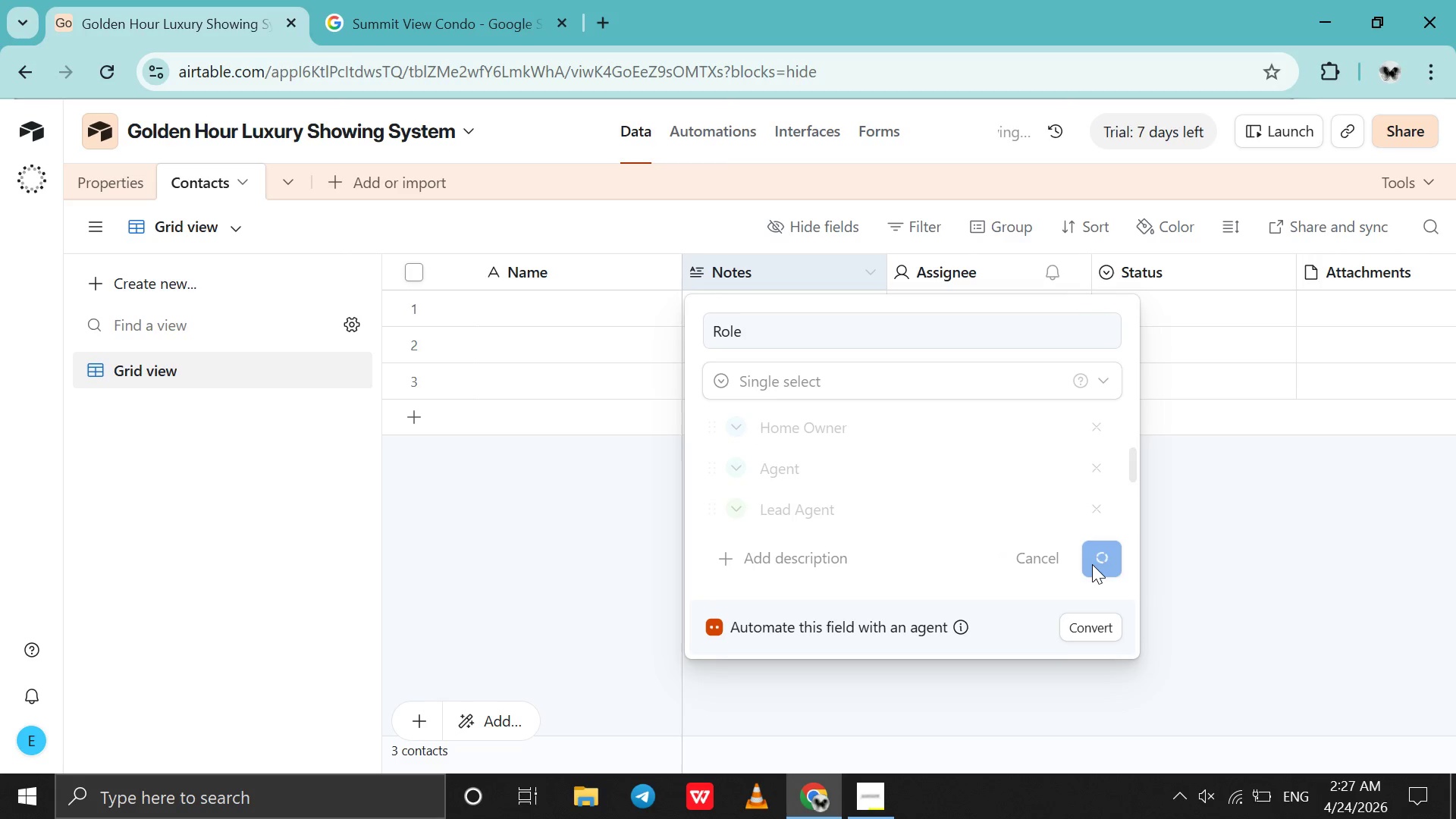 
double_click([1003, 270])
 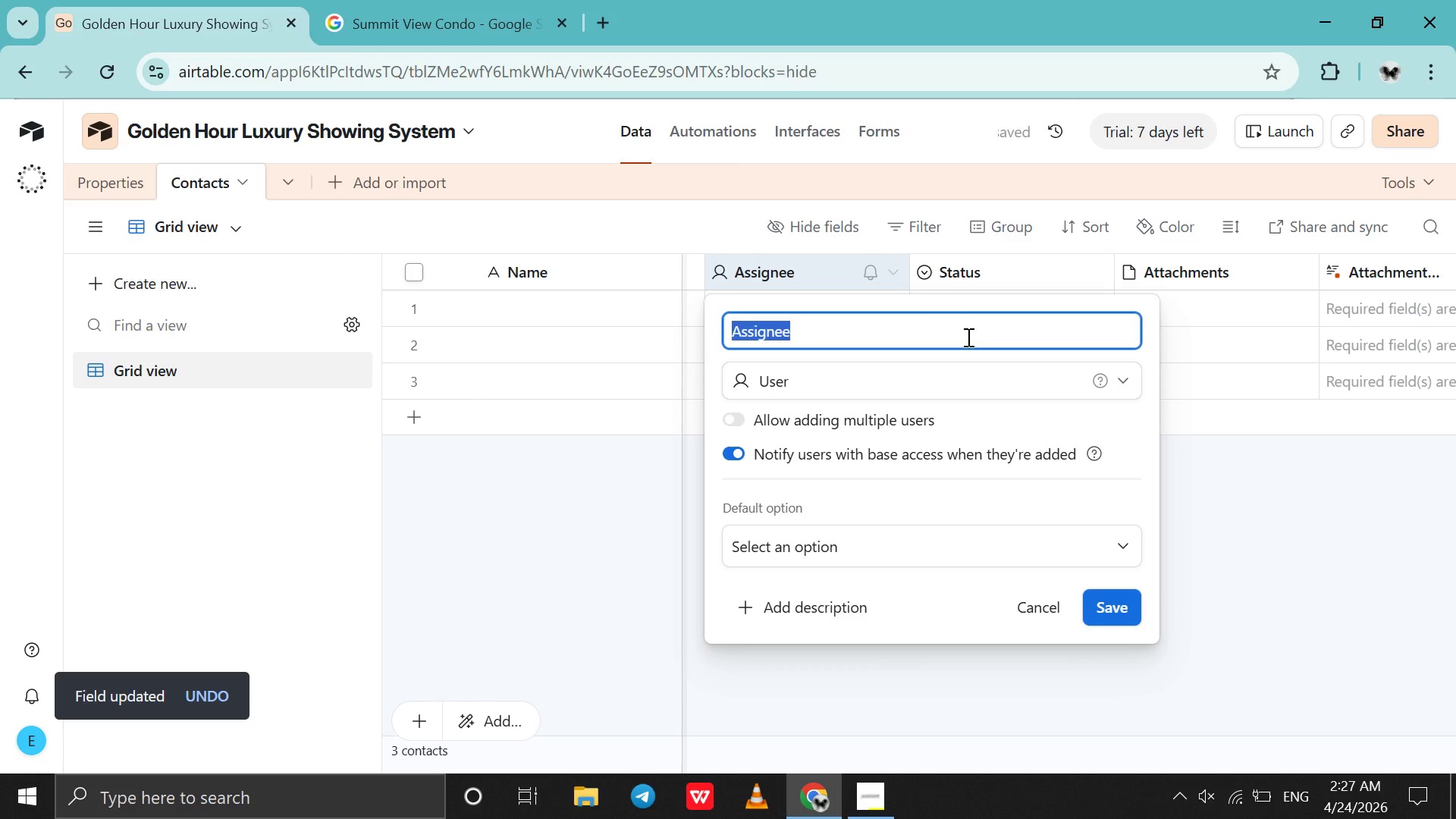 
type(pho)
 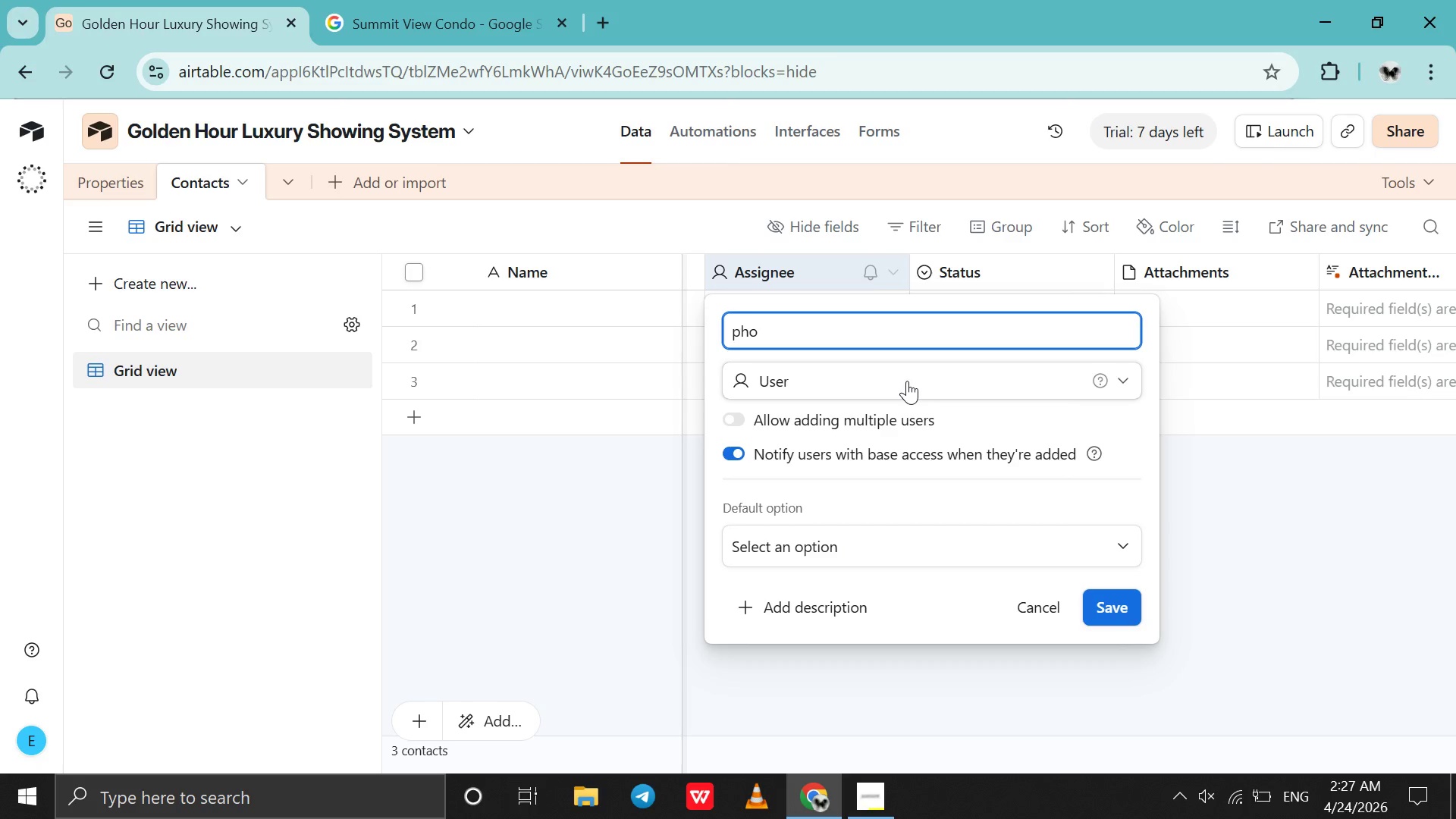 
double_click([907, 381])
 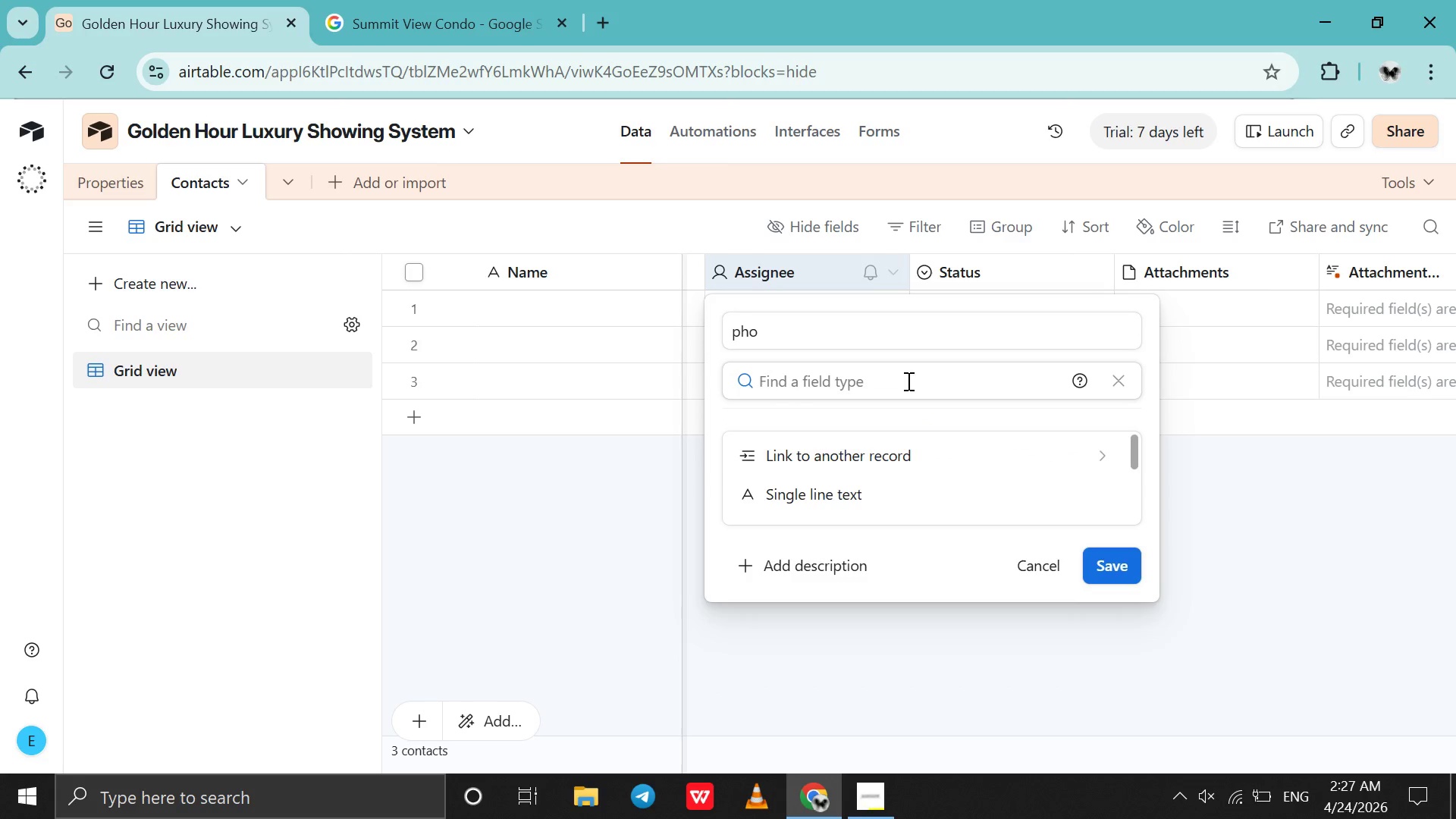 
type(pho)
 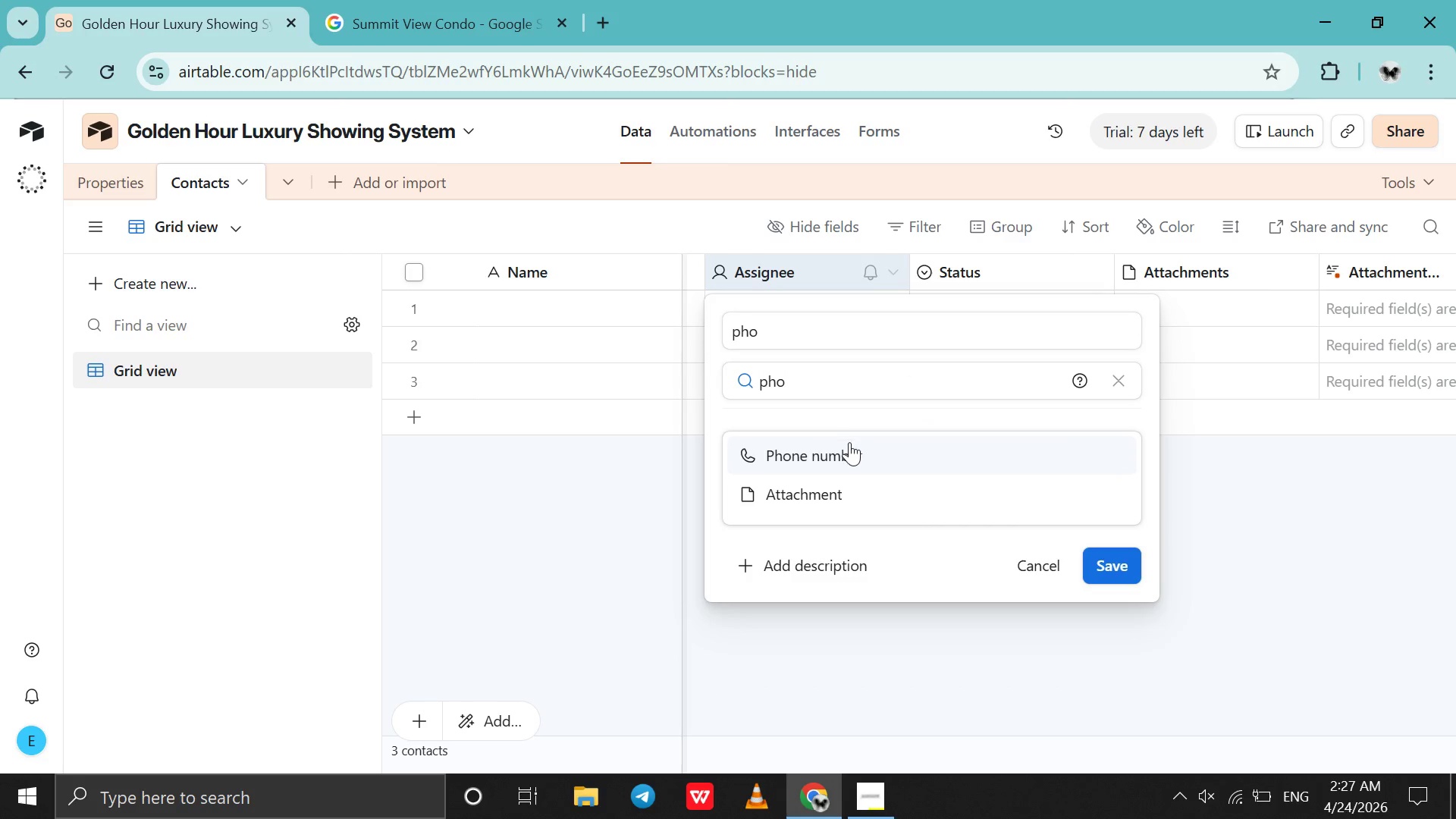 
left_click([849, 447])
 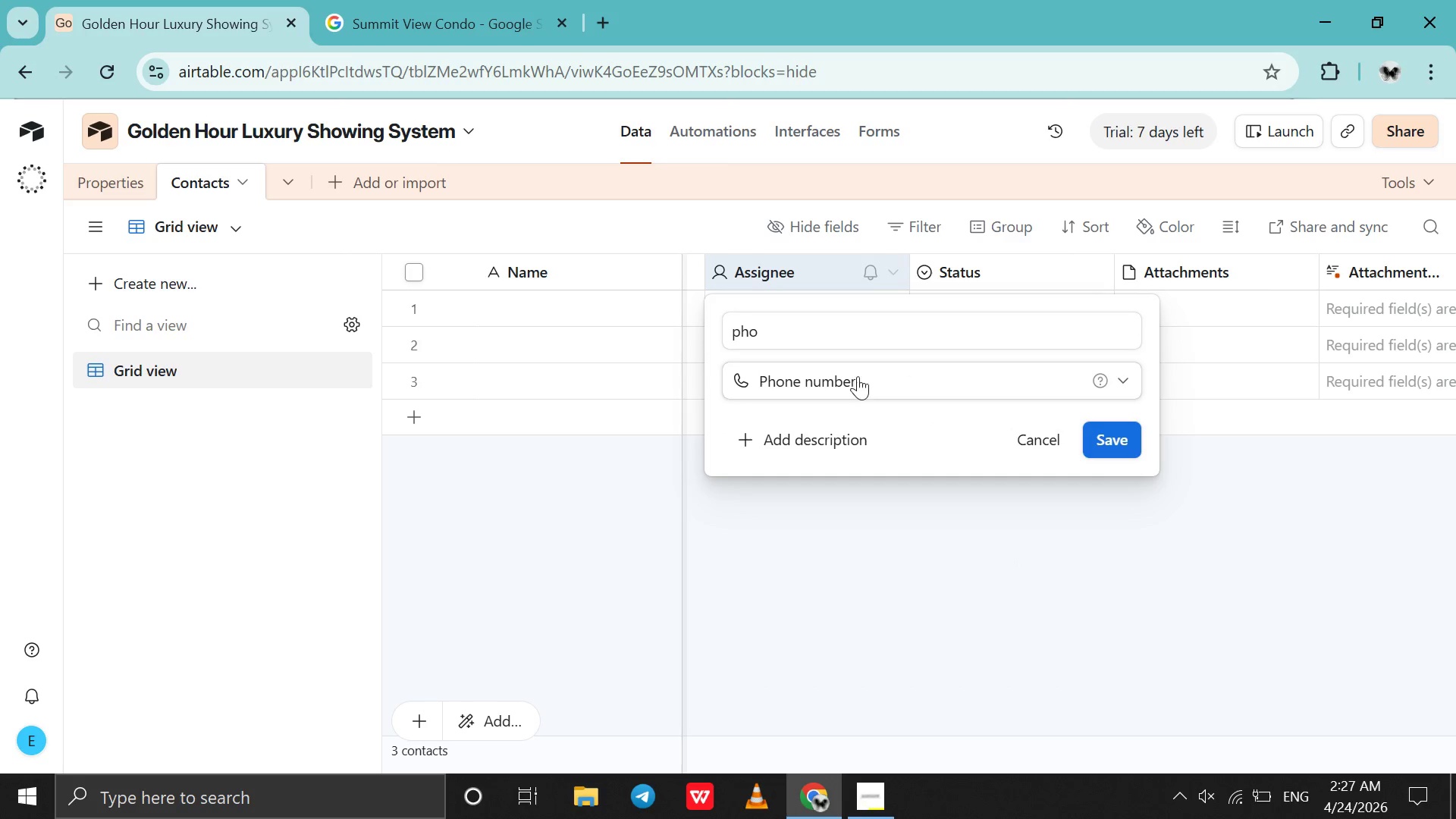 
left_click_drag(start_coordinate=[858, 375], to_coordinate=[739, 388])
 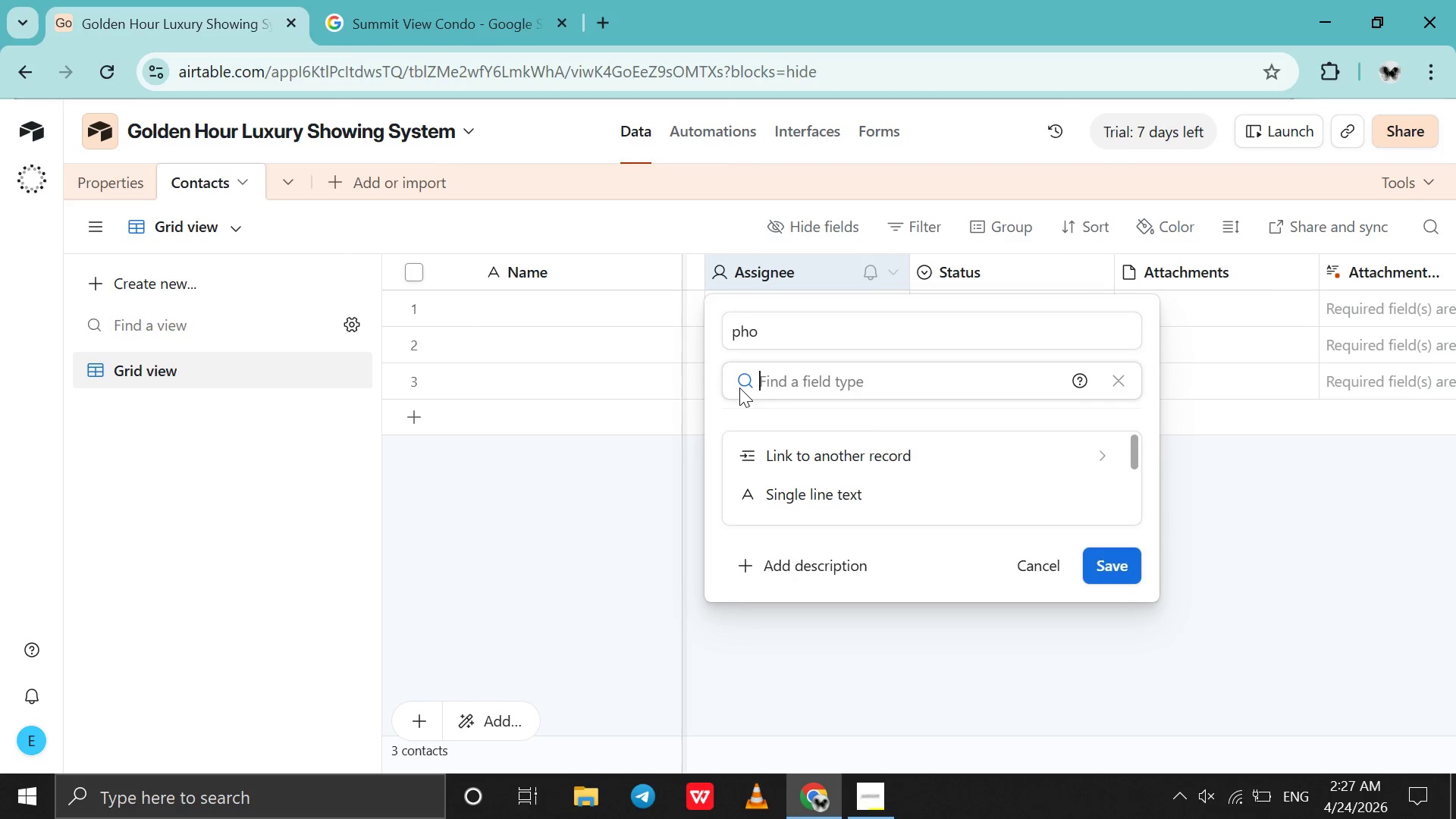 
hold_key(key=ControlLeft, duration=1.17)
 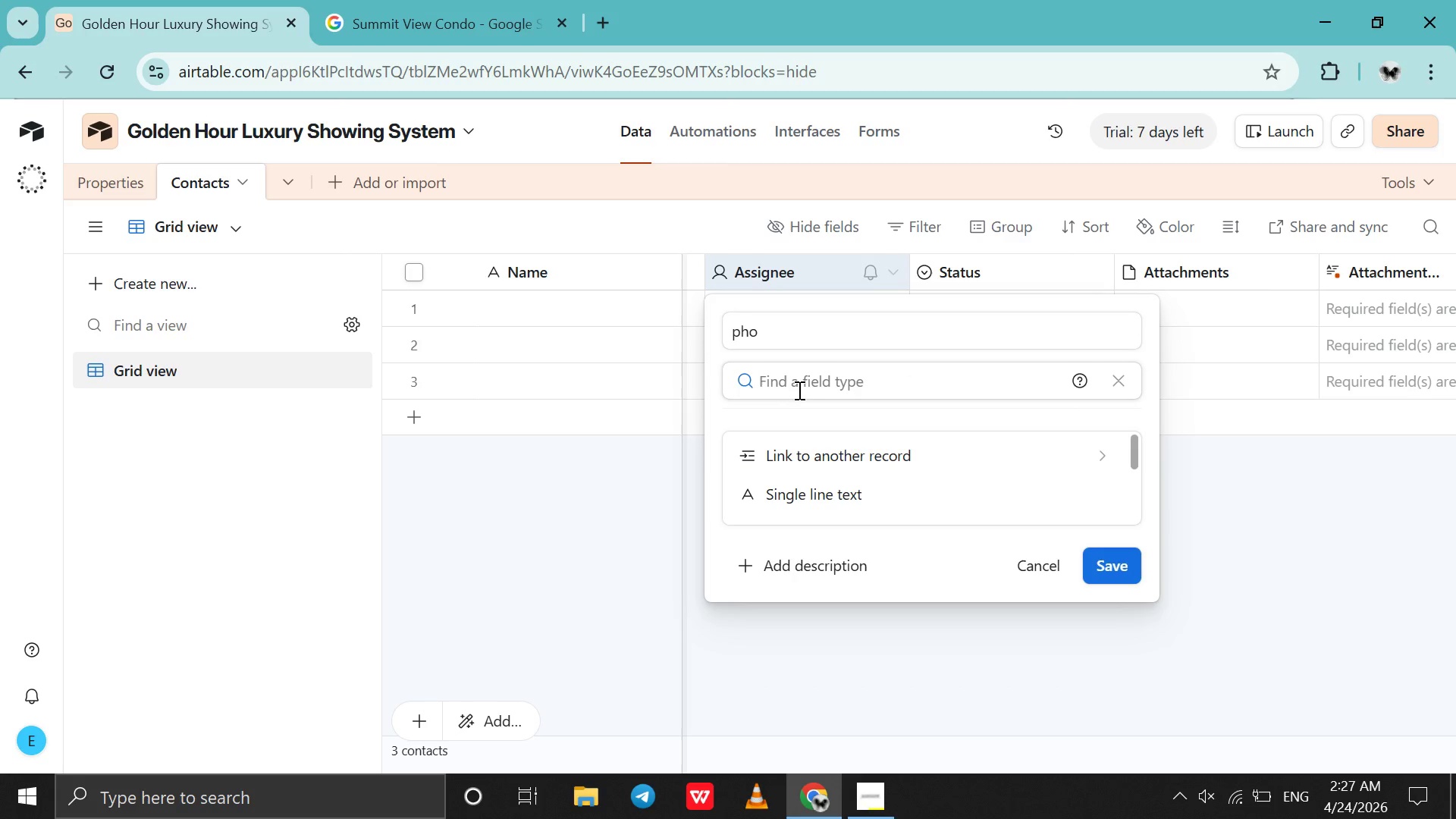 
key(P)
 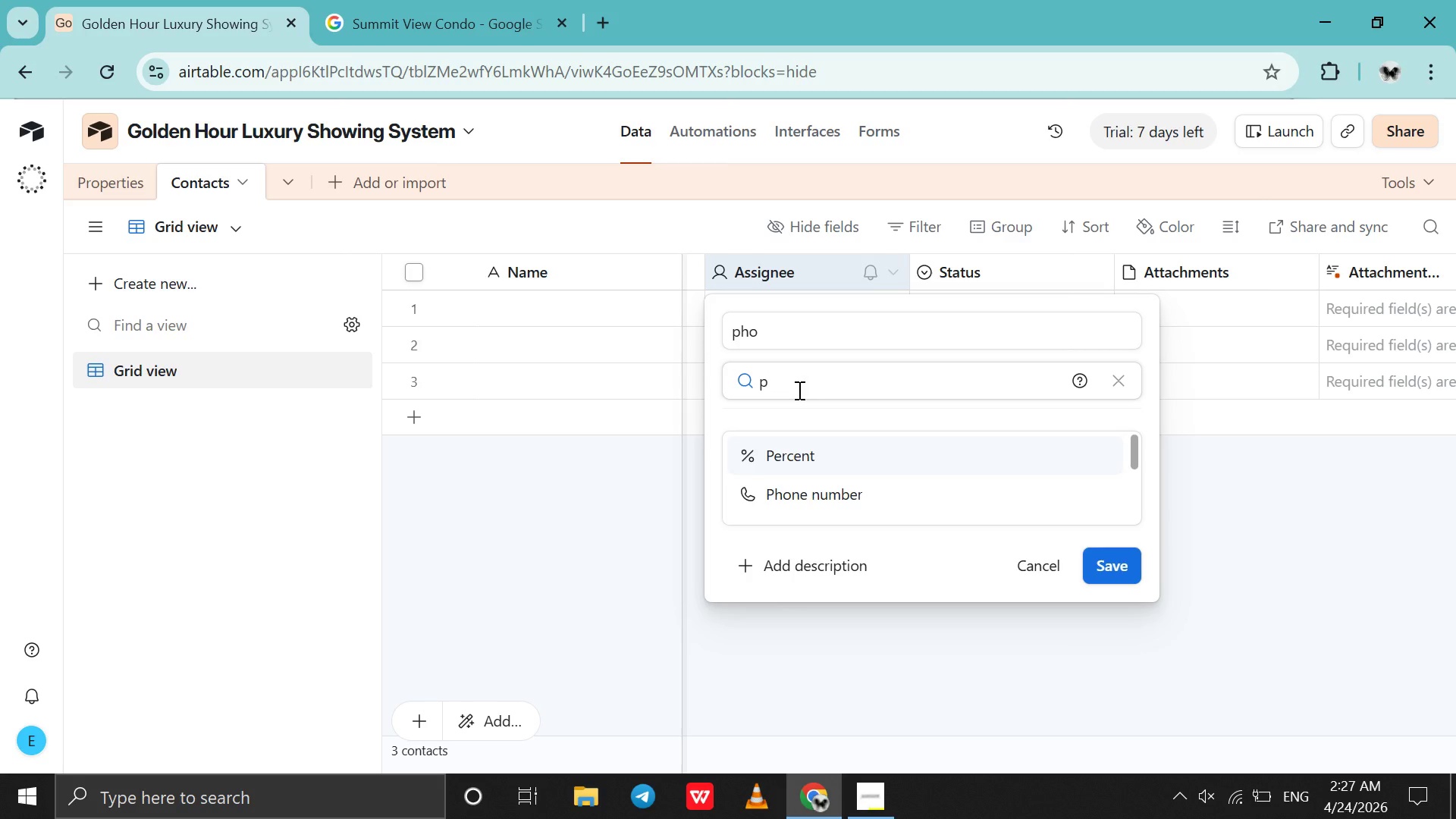 
hold_key(key=H, duration=0.5)
 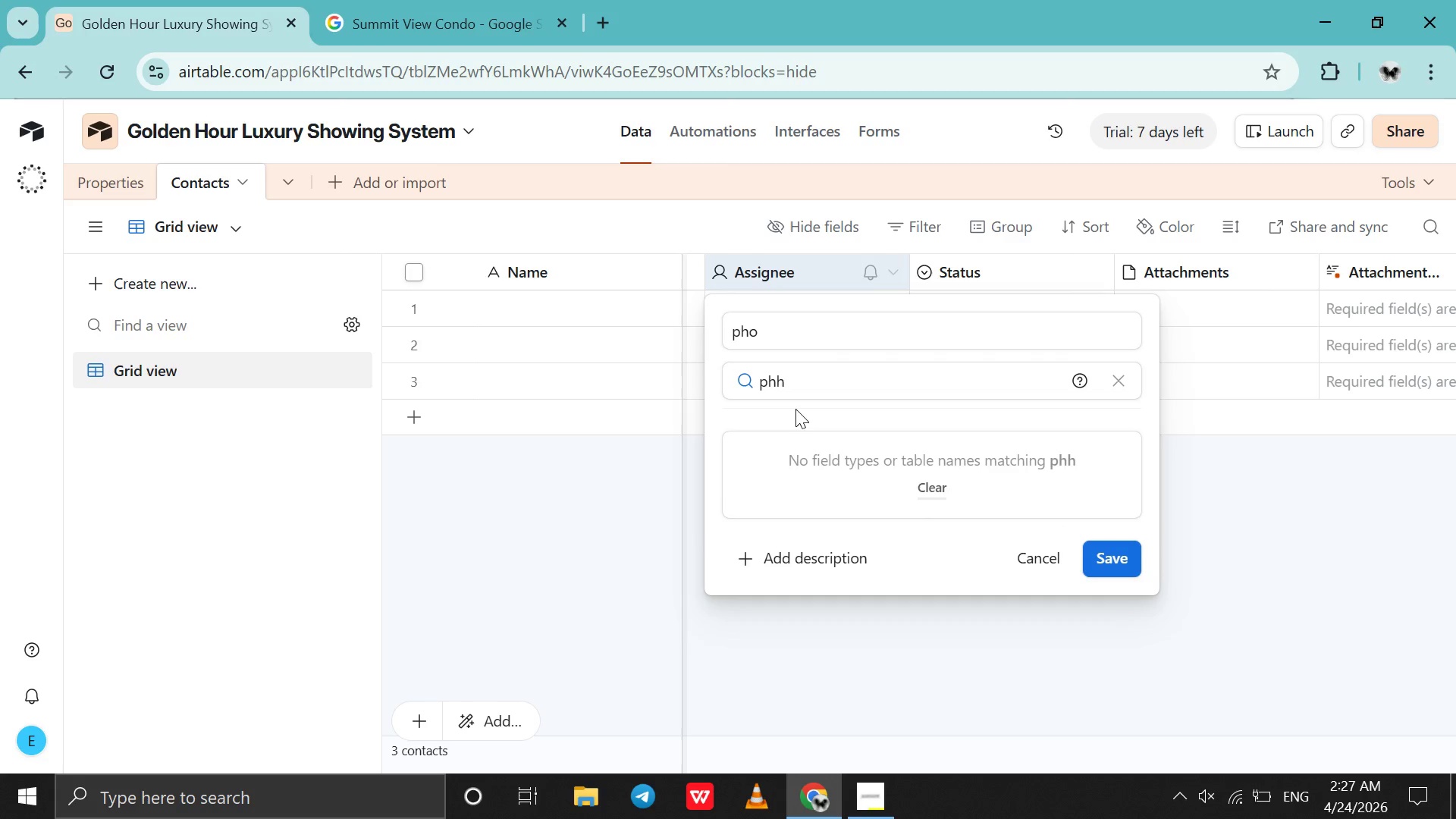 
key(Backspace)
 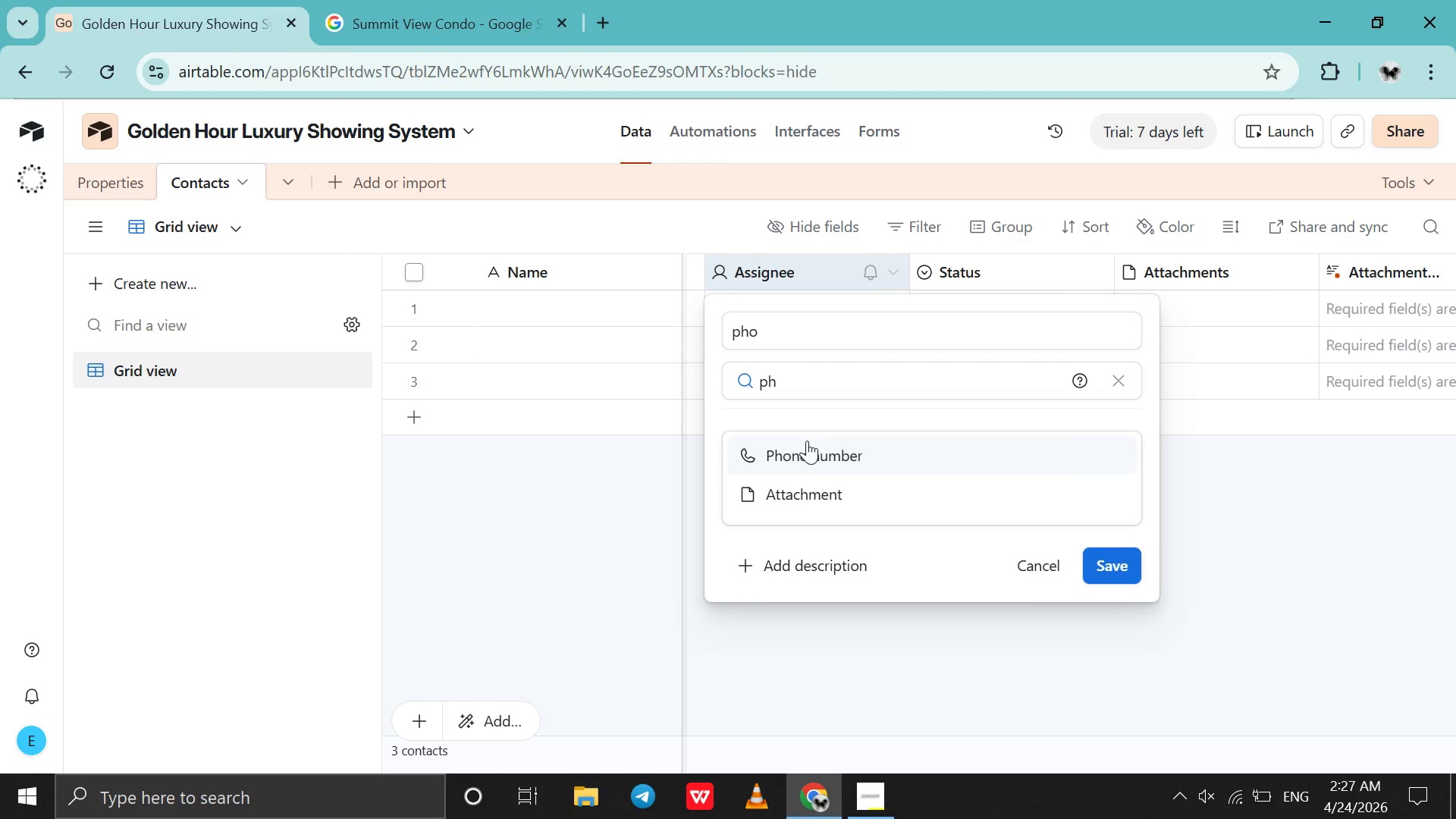 
left_click([811, 457])
 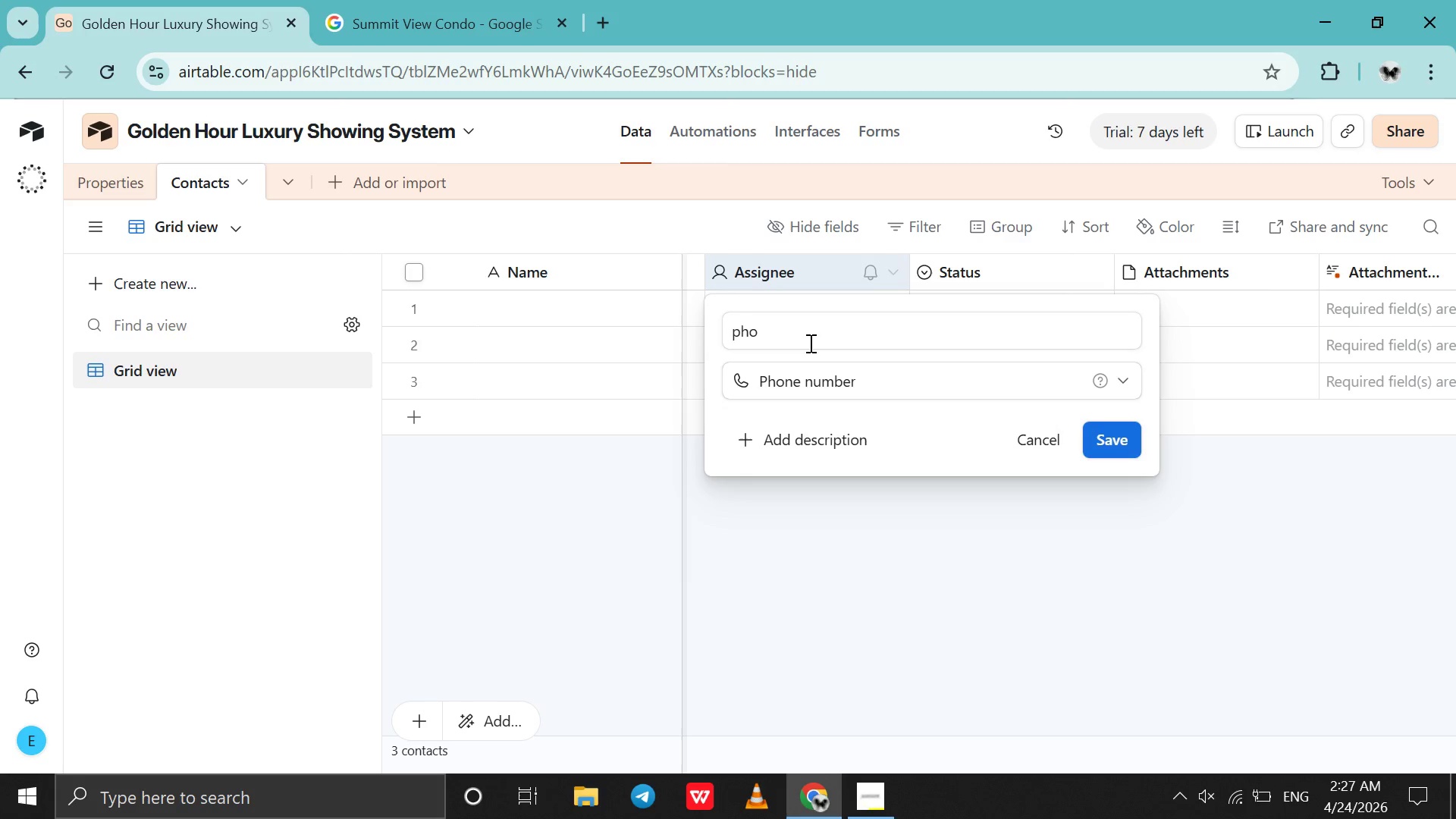 
left_click_drag(start_coordinate=[809, 321], to_coordinate=[665, 340])
 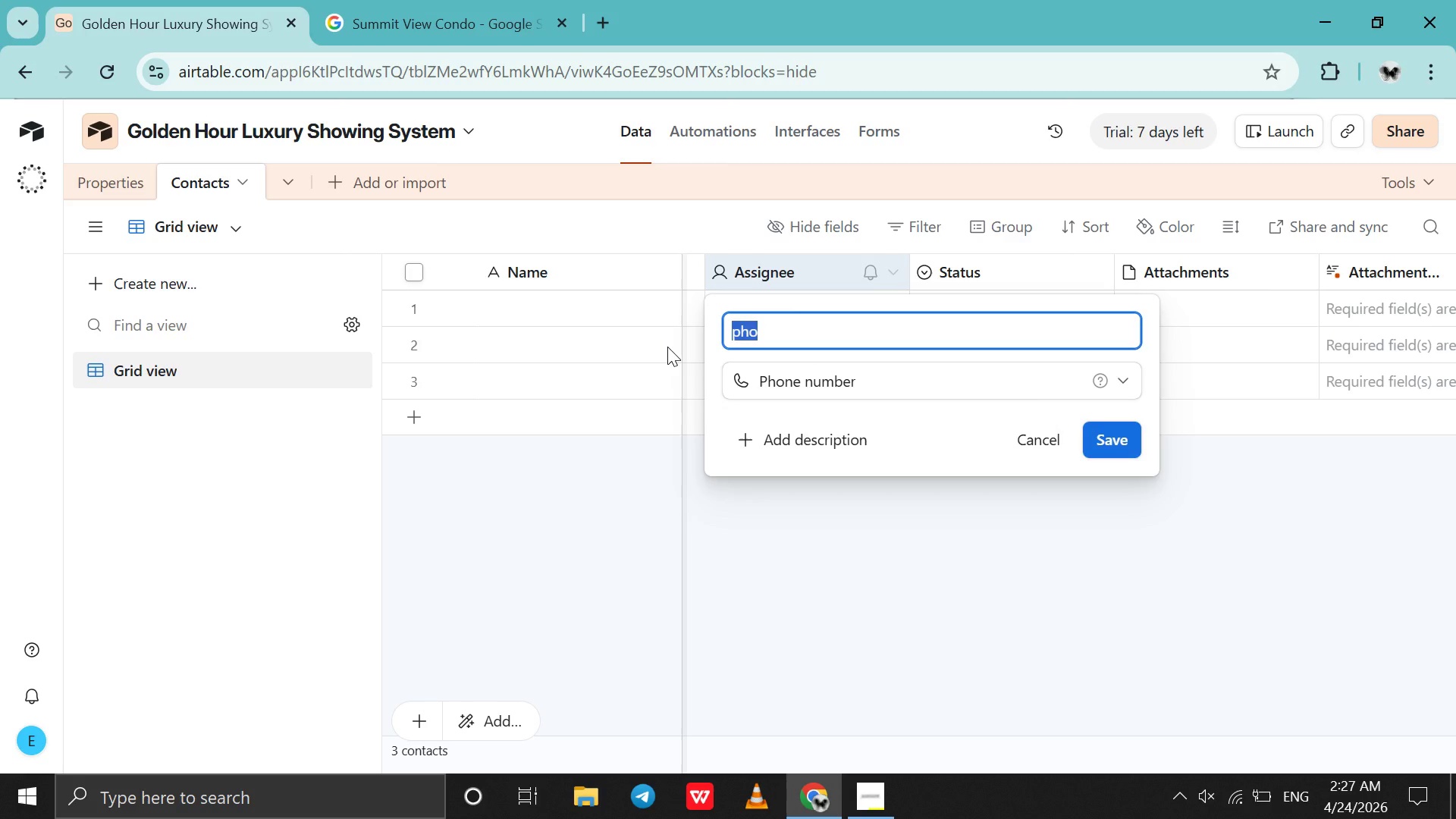 
type(Phone Number)
 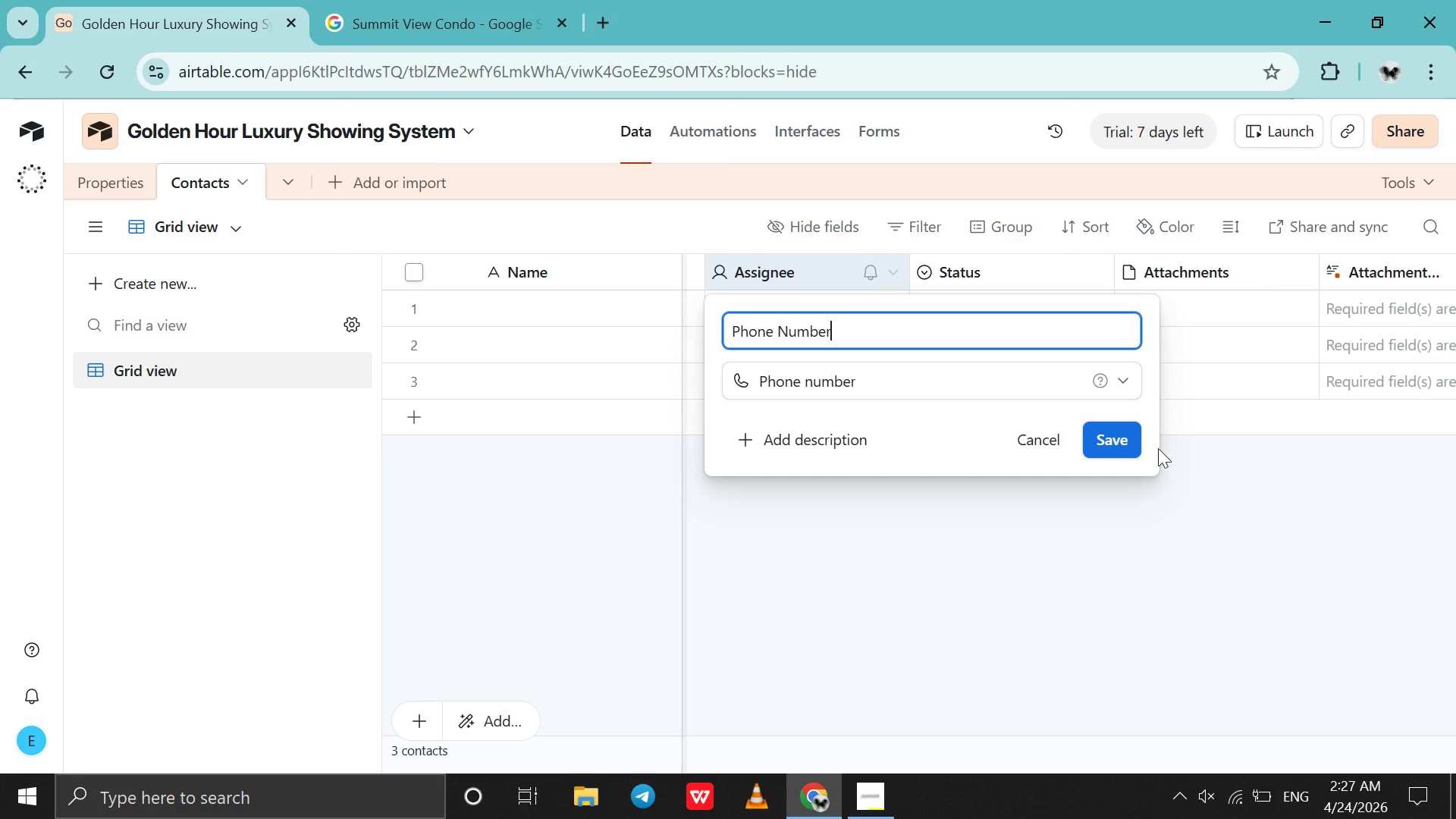 
left_click([1109, 447])
 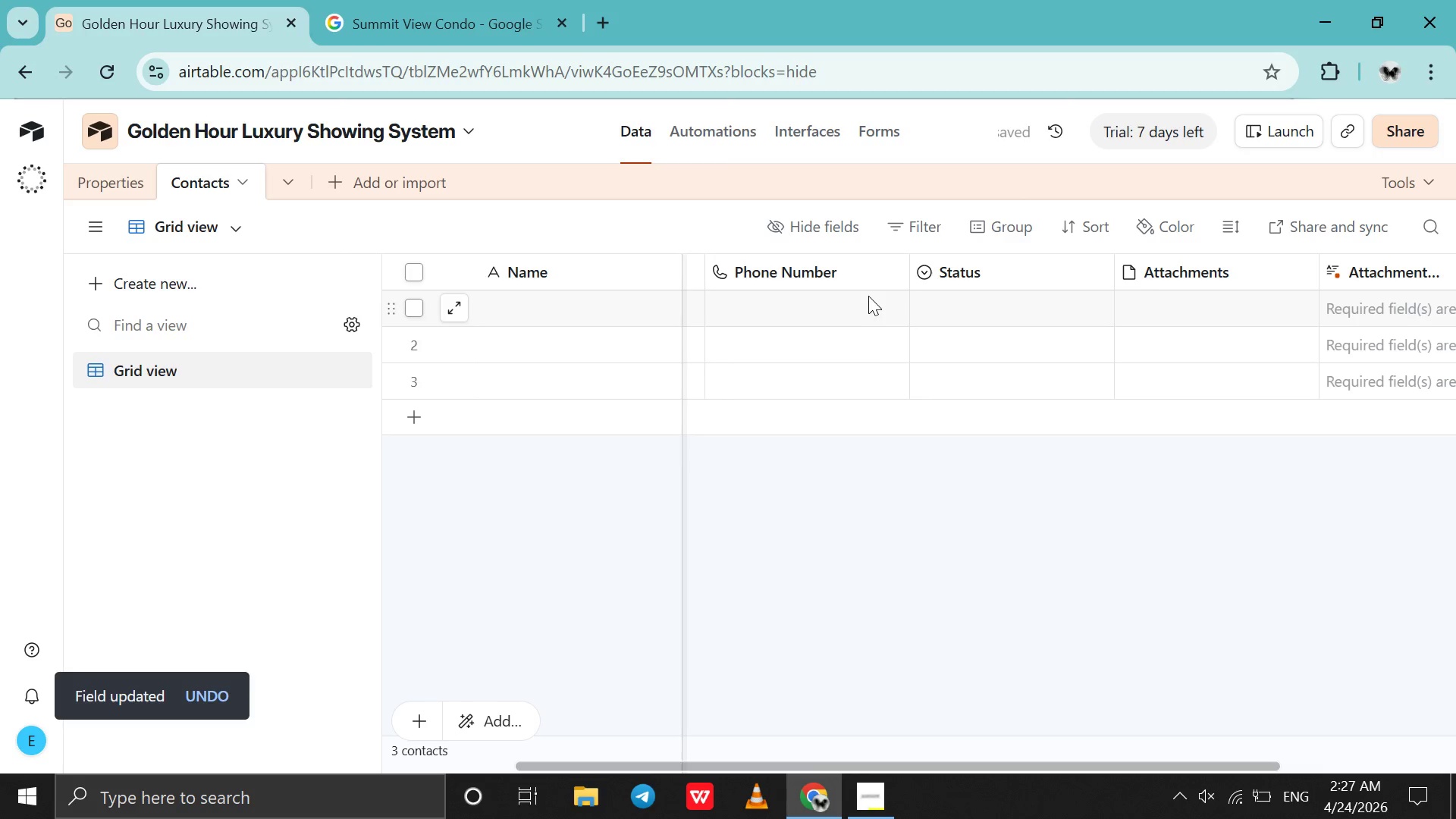 
wait(7.31)
 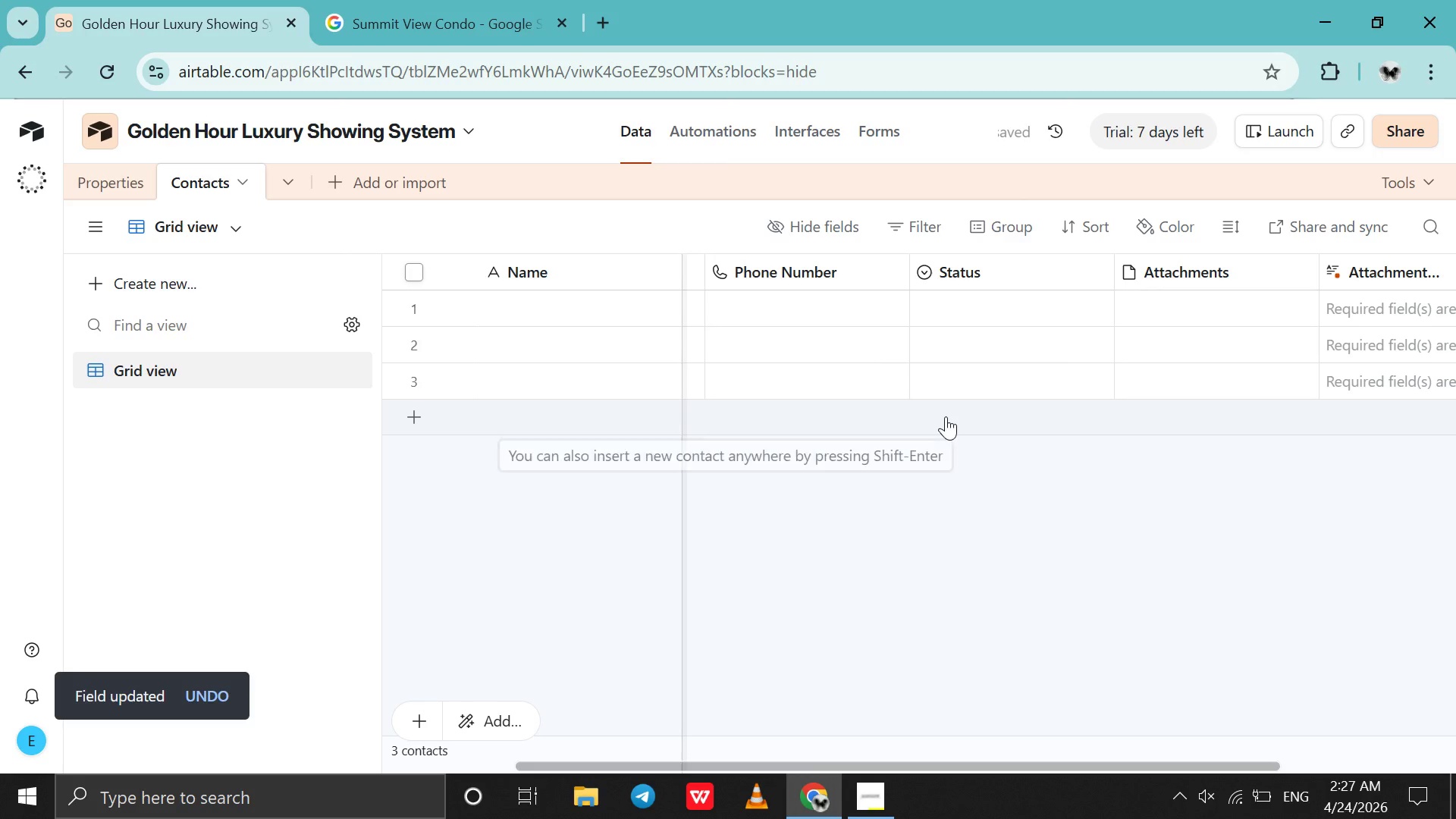 
double_click([969, 273])
 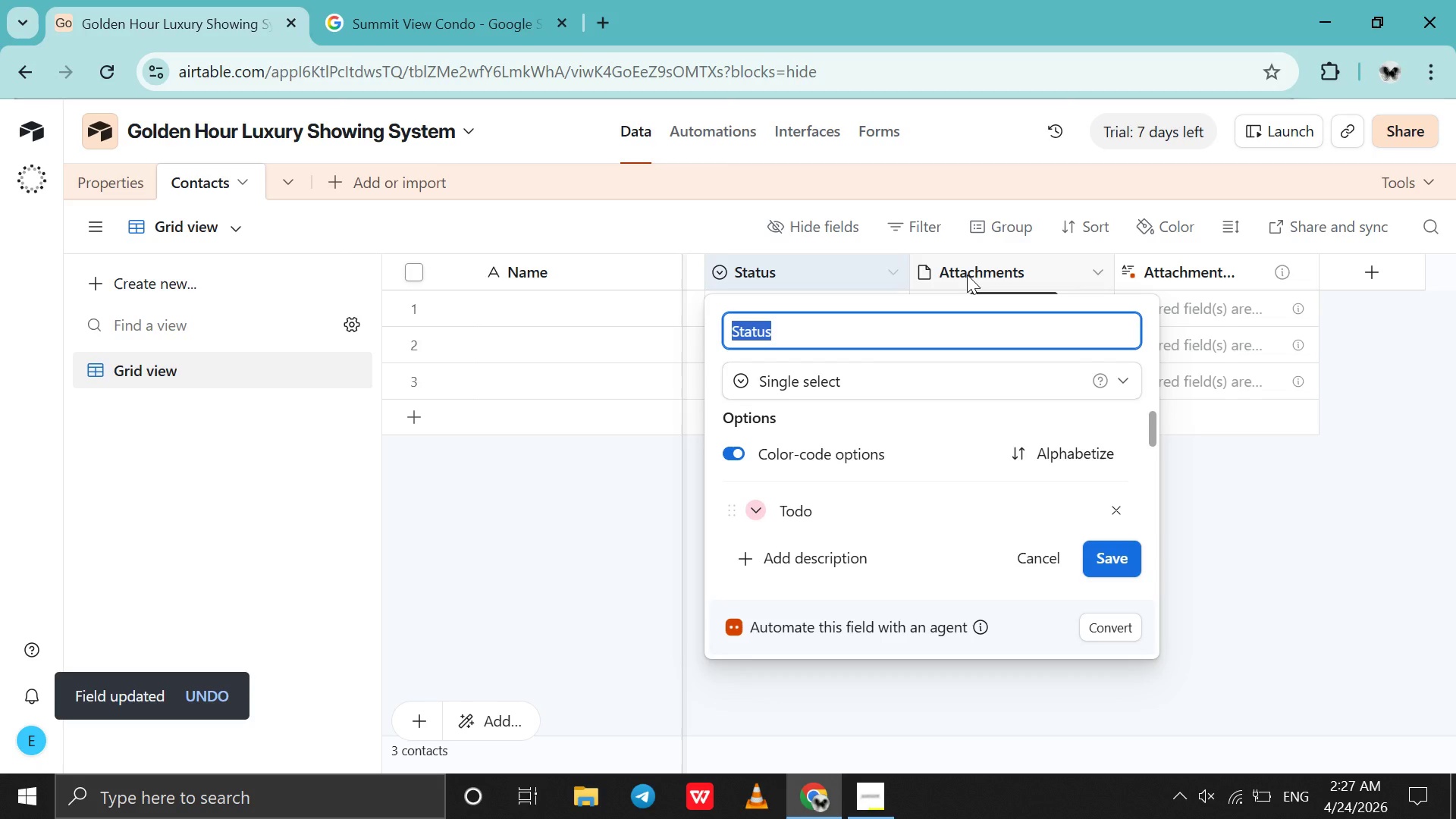 
type(Email)
 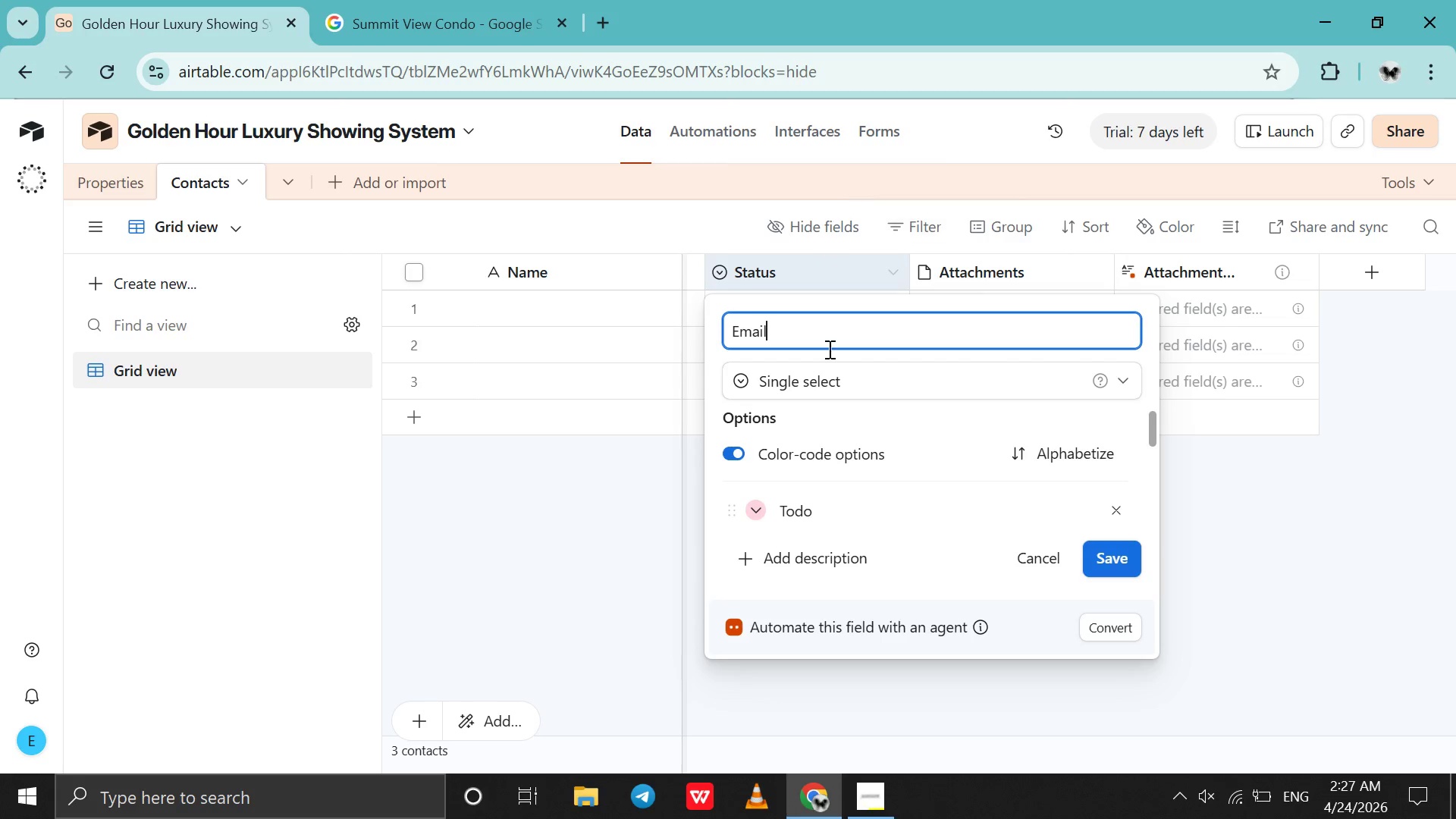 
left_click([839, 390])
 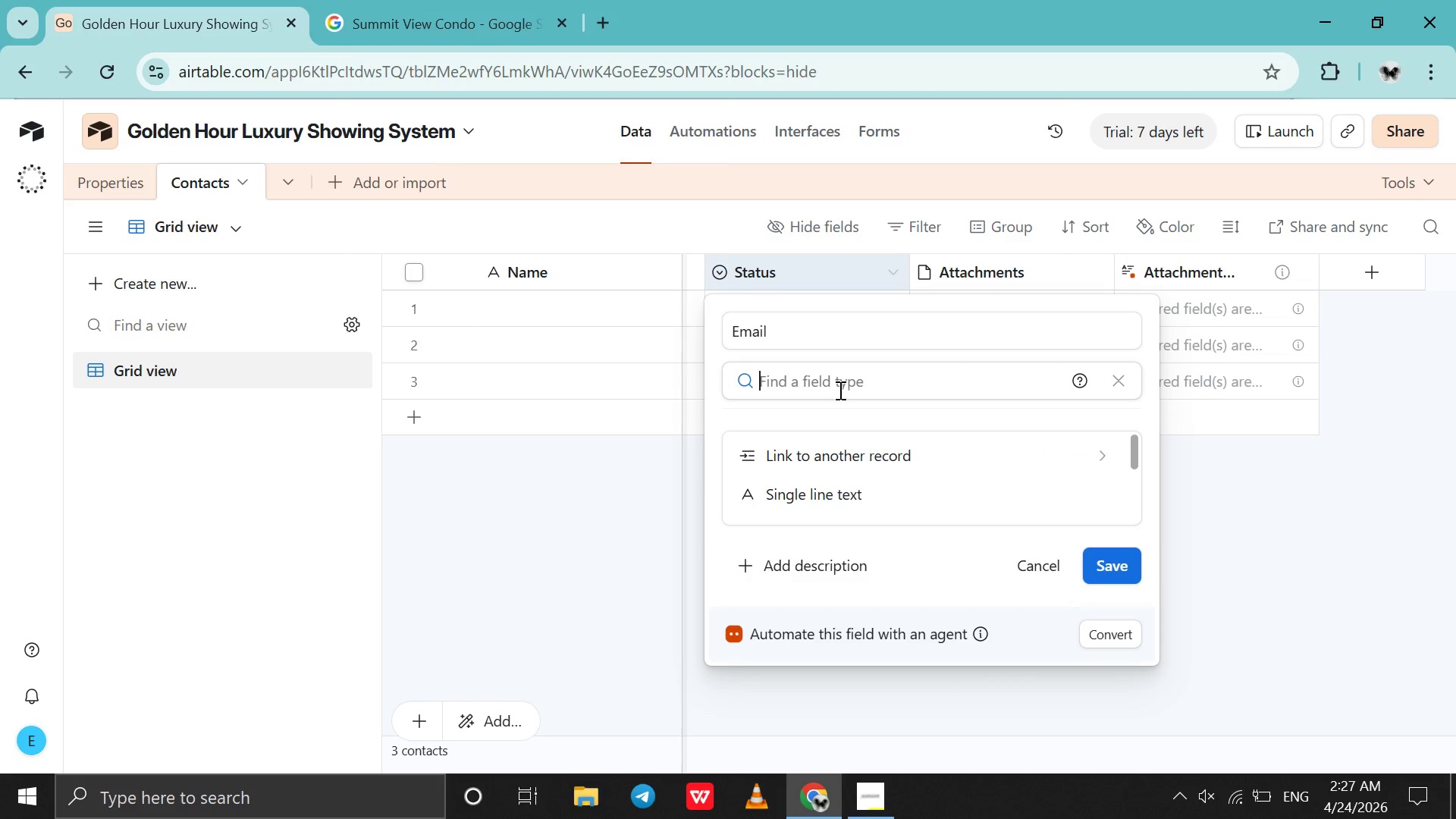 
key(E)
 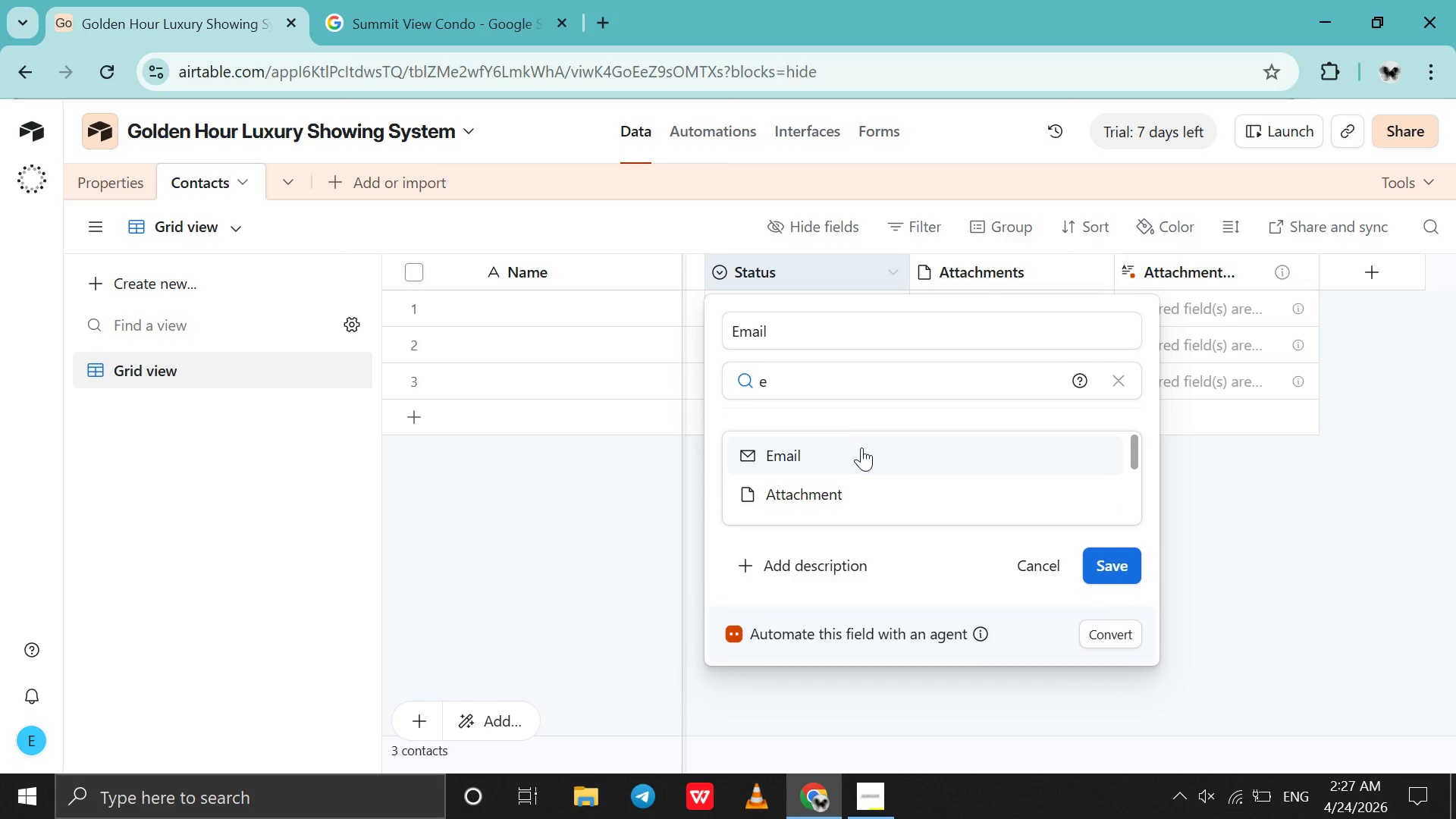 
left_click([861, 448])
 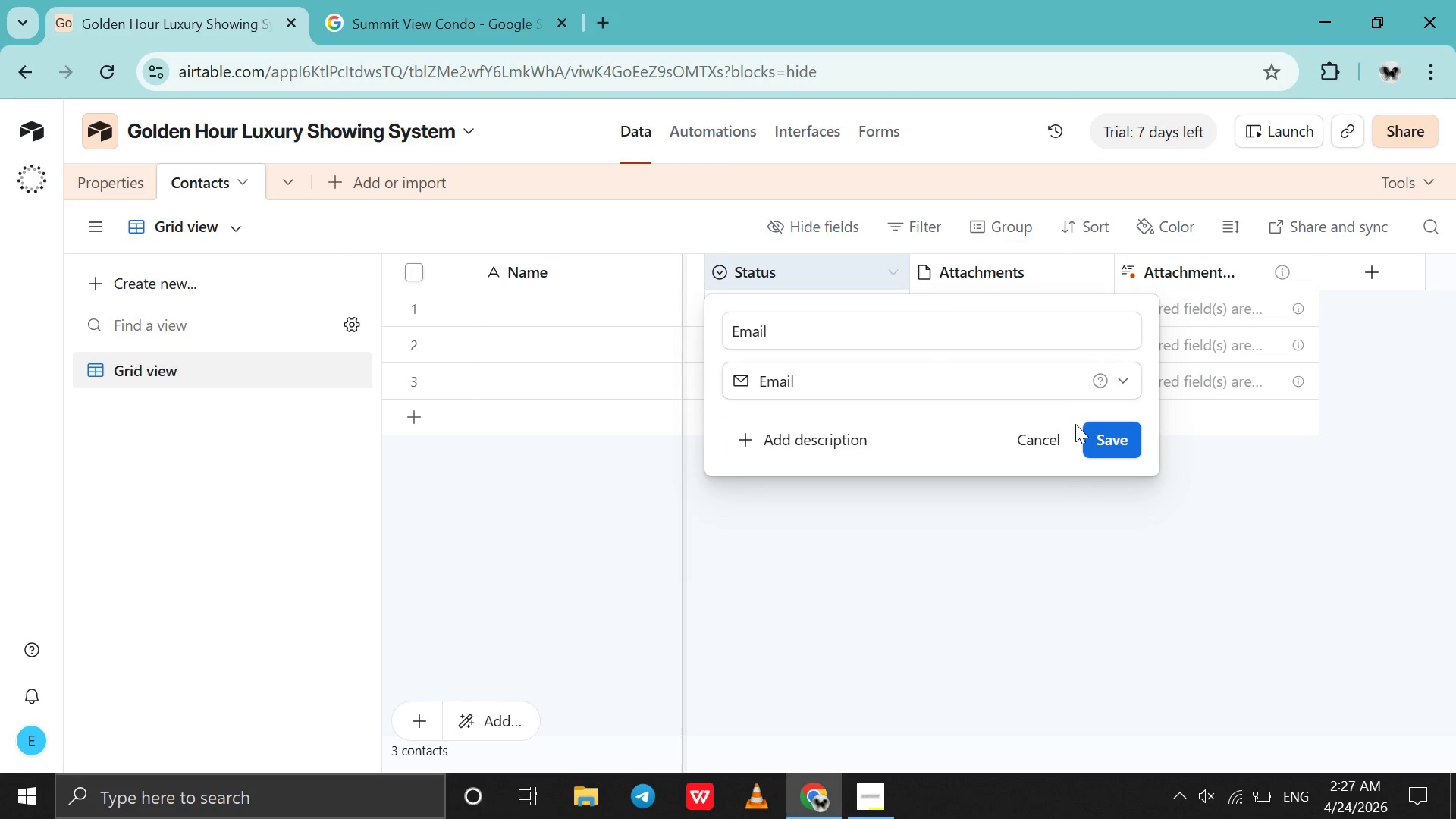 
left_click([1099, 425])
 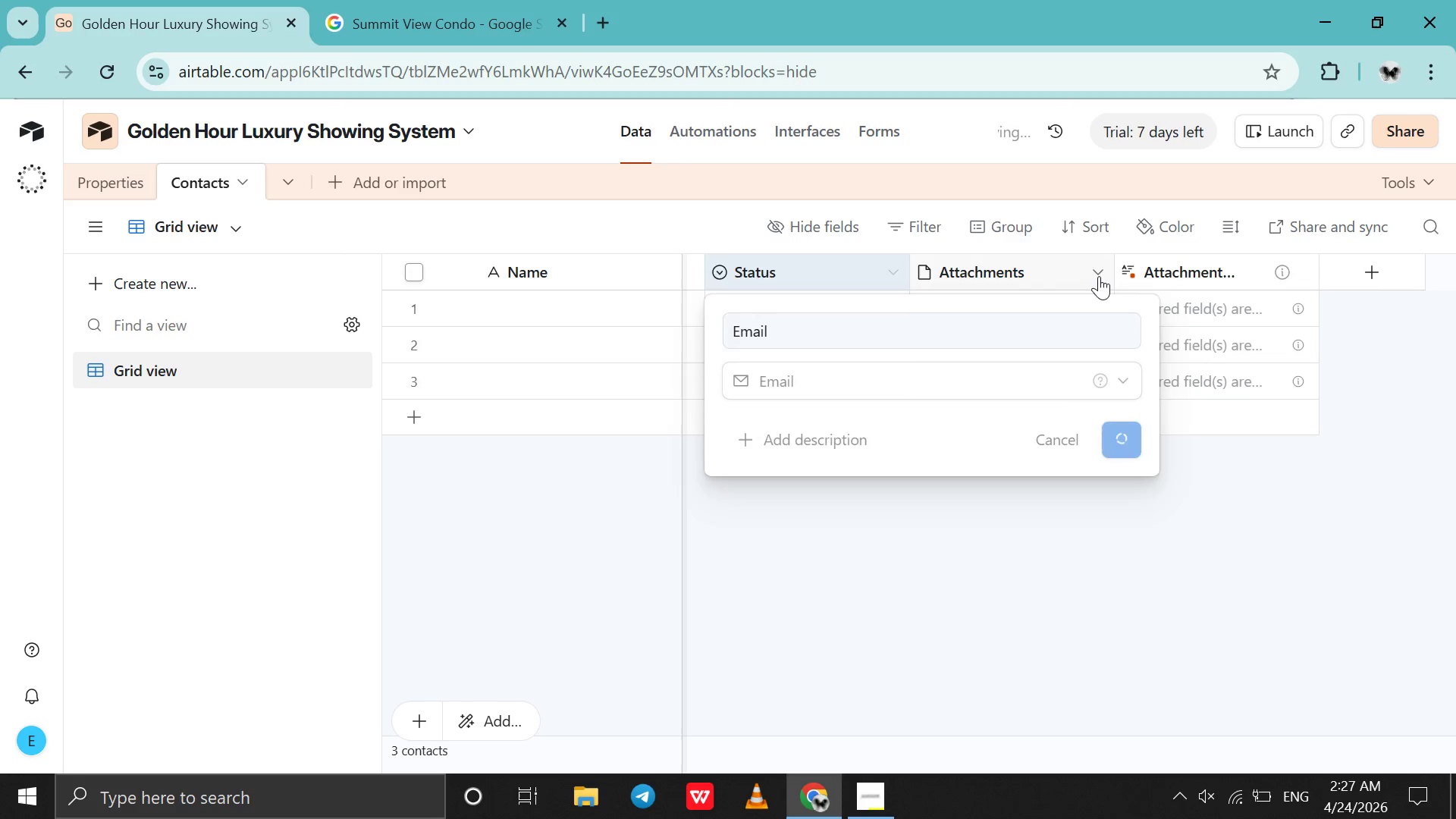 
left_click([1099, 275])
 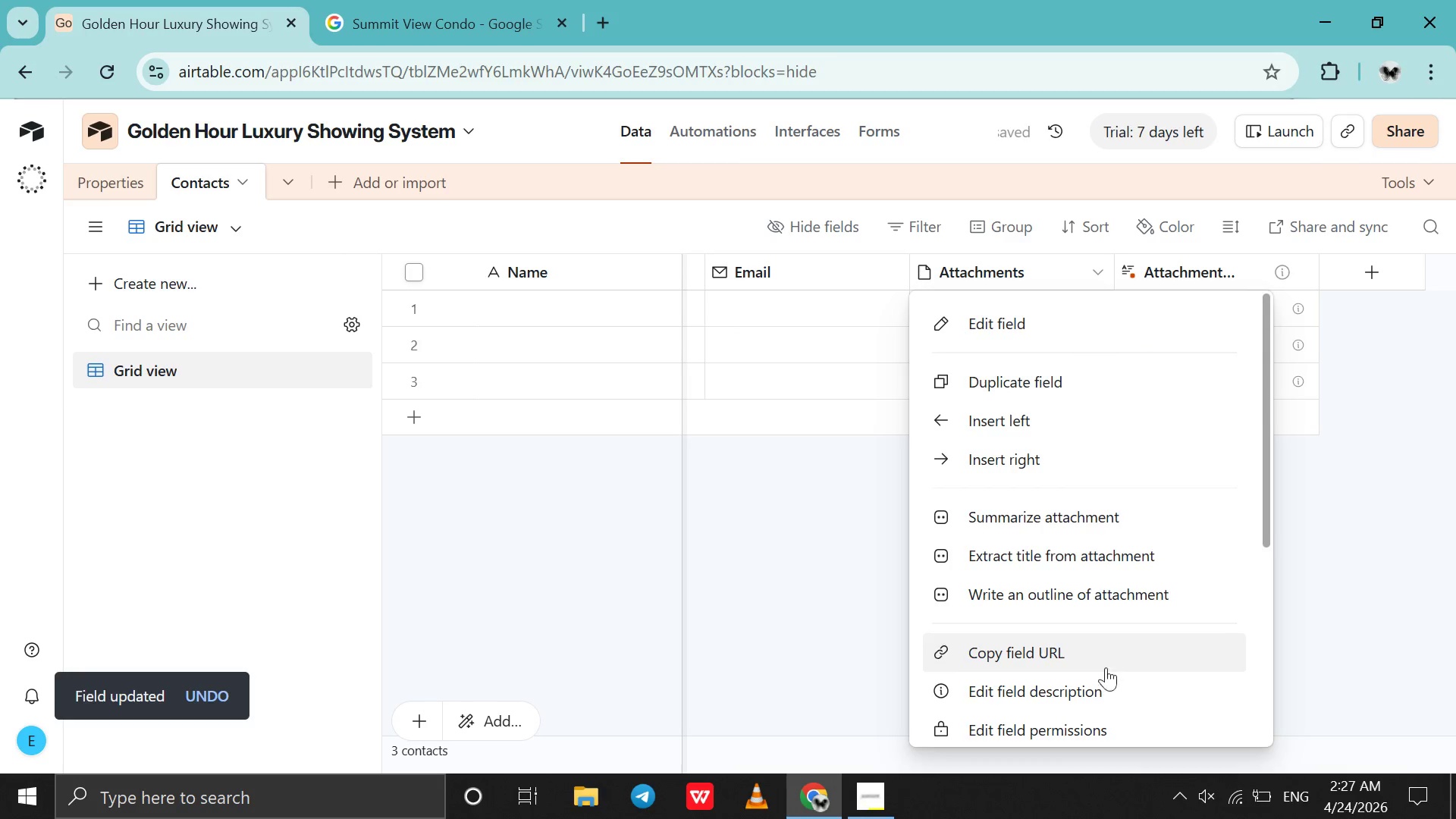 
scroll: coordinate [1107, 718], scroll_direction: down, amount: 3.0
 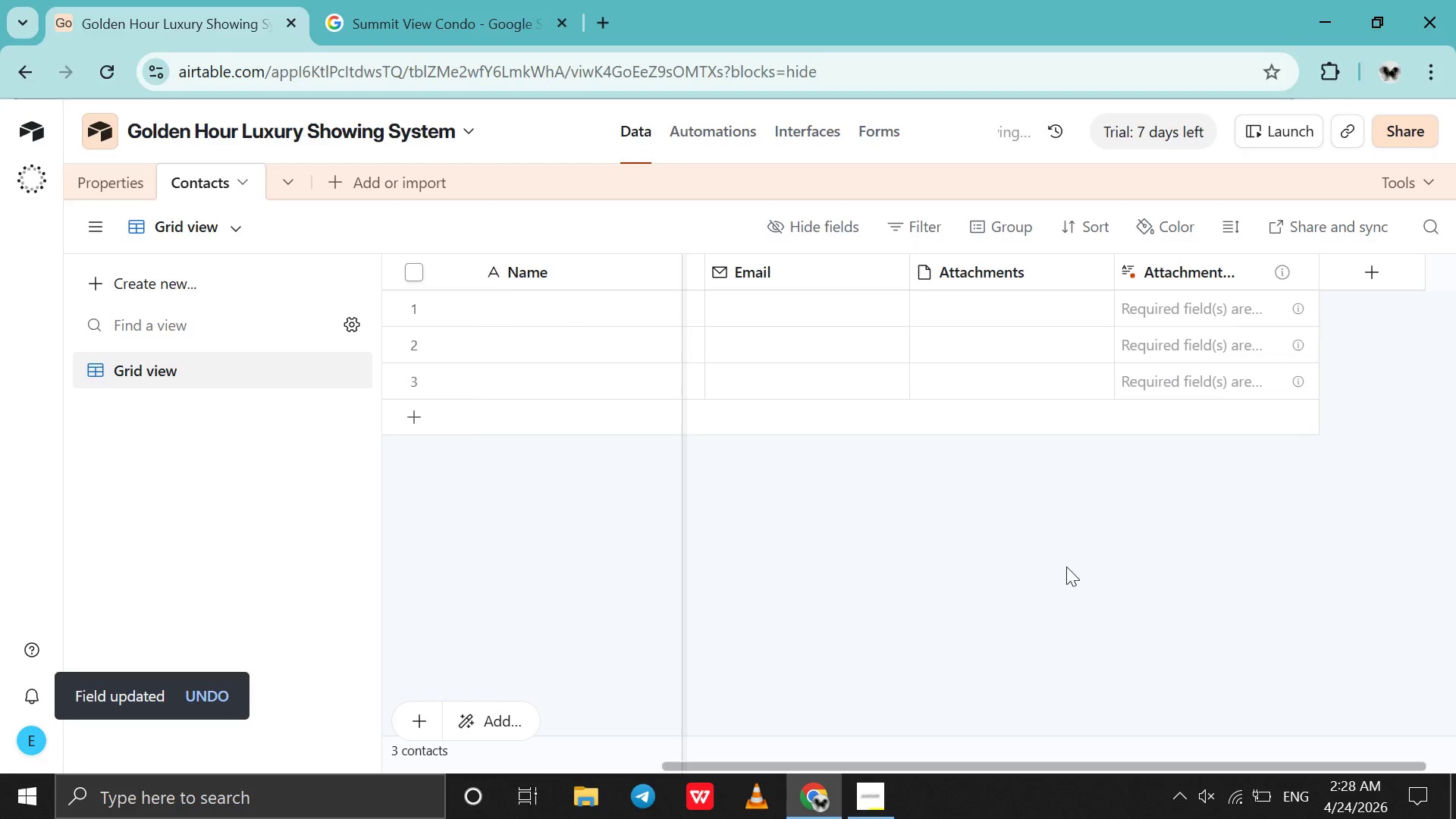 
left_click_drag(start_coordinate=[902, 560], to_coordinate=[924, 551])
 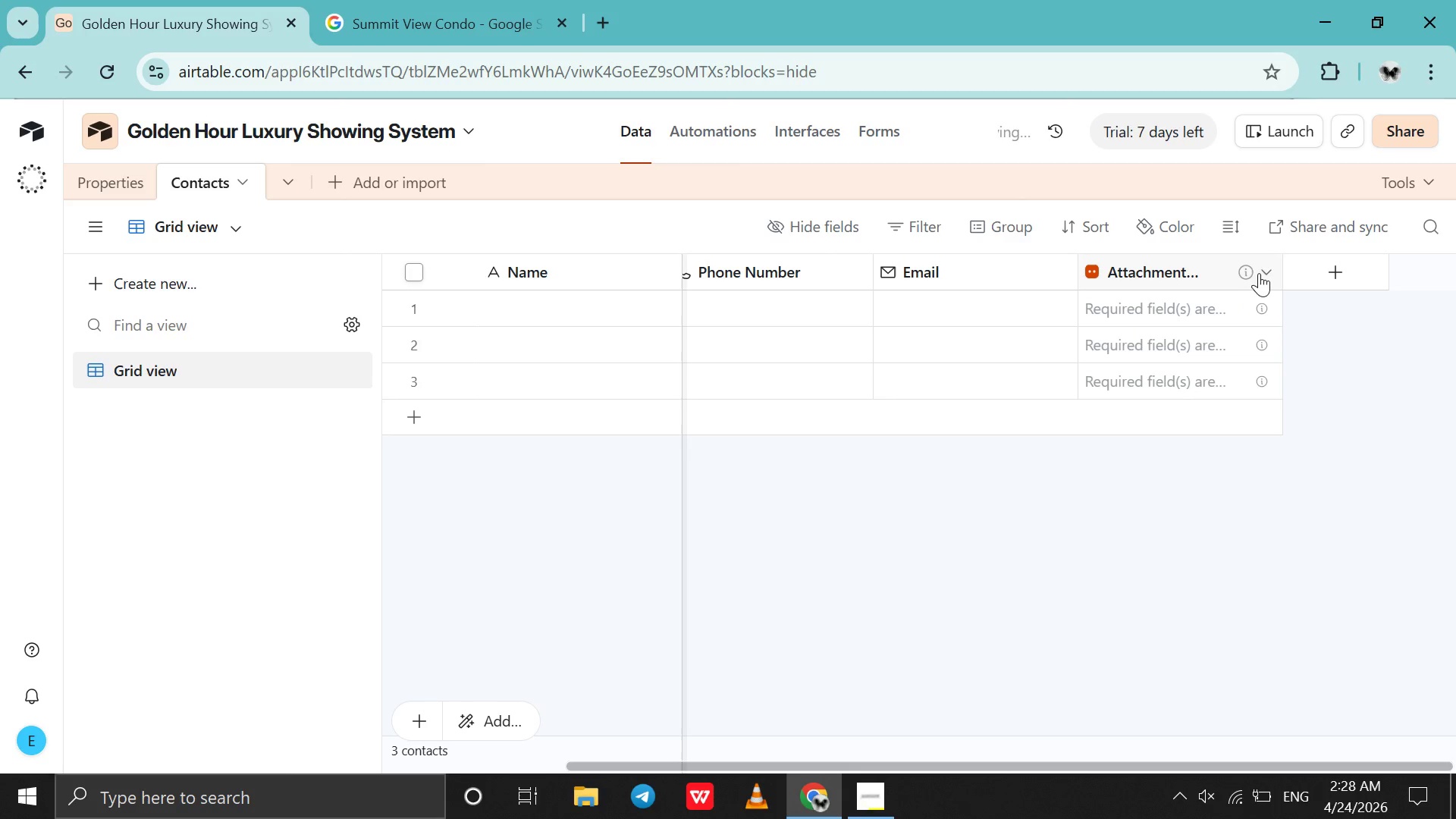 
left_click([1276, 264])
 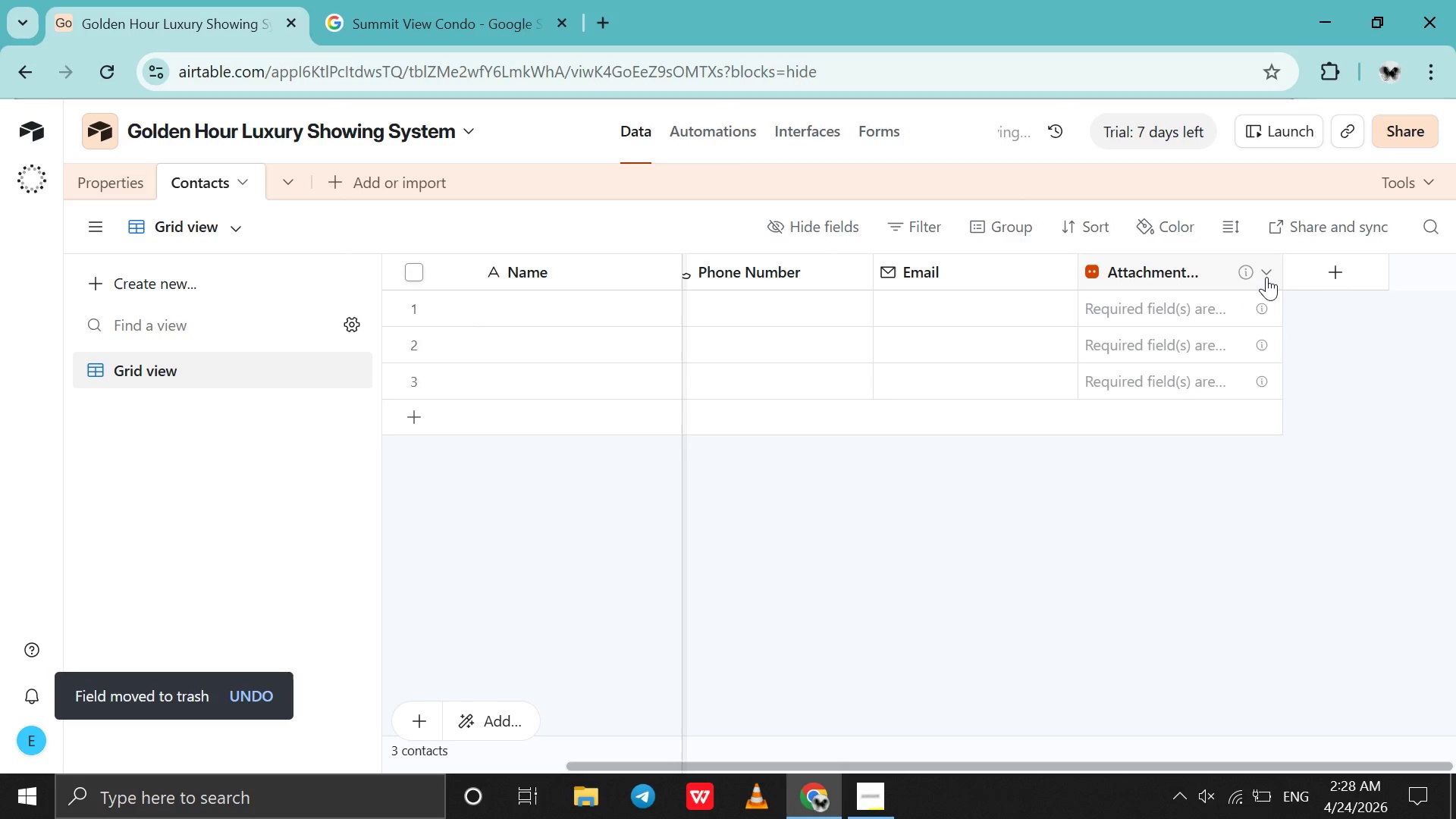 
left_click([1266, 277])
 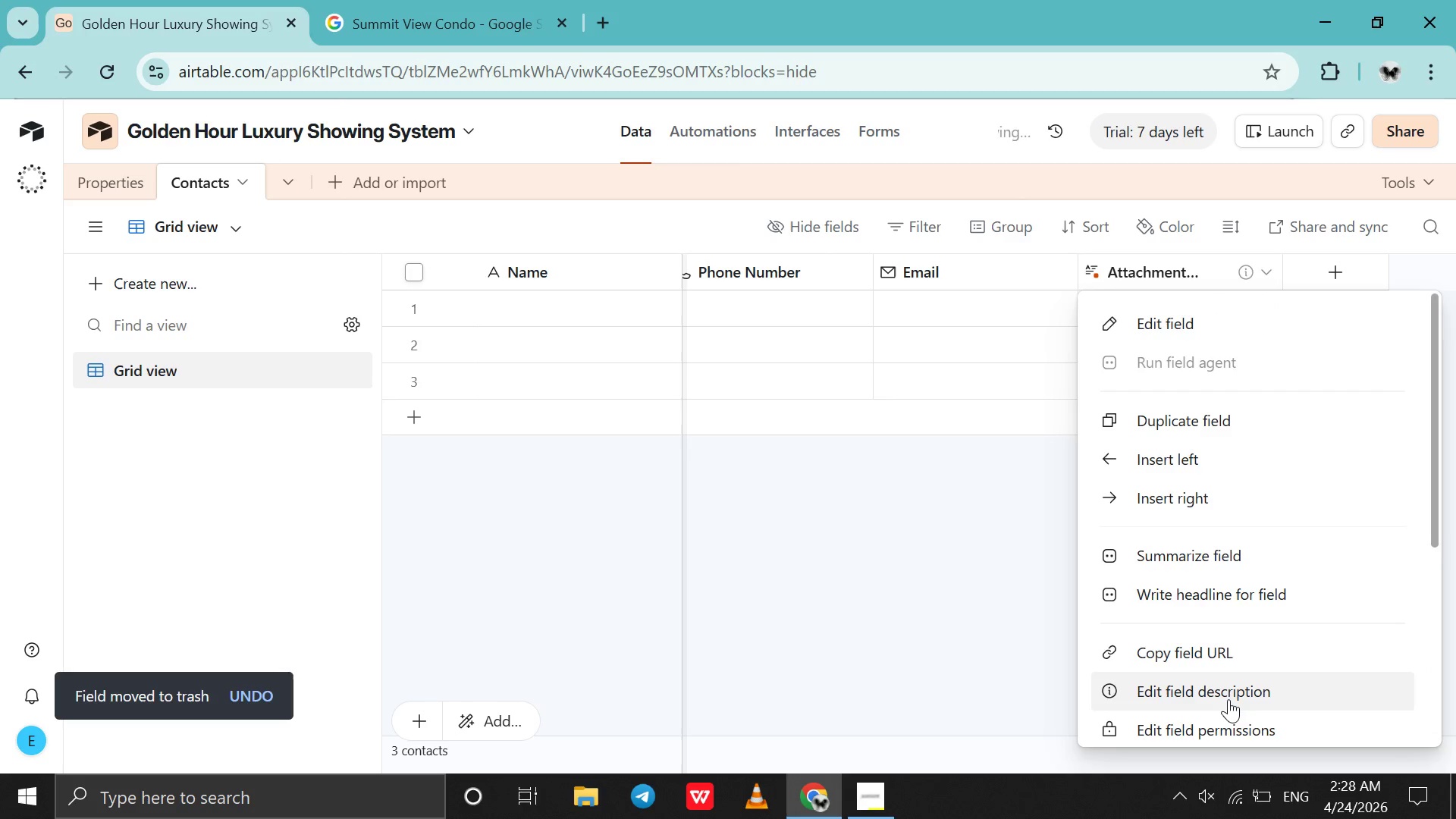 
scroll: coordinate [1228, 699], scroll_direction: down, amount: 3.0
 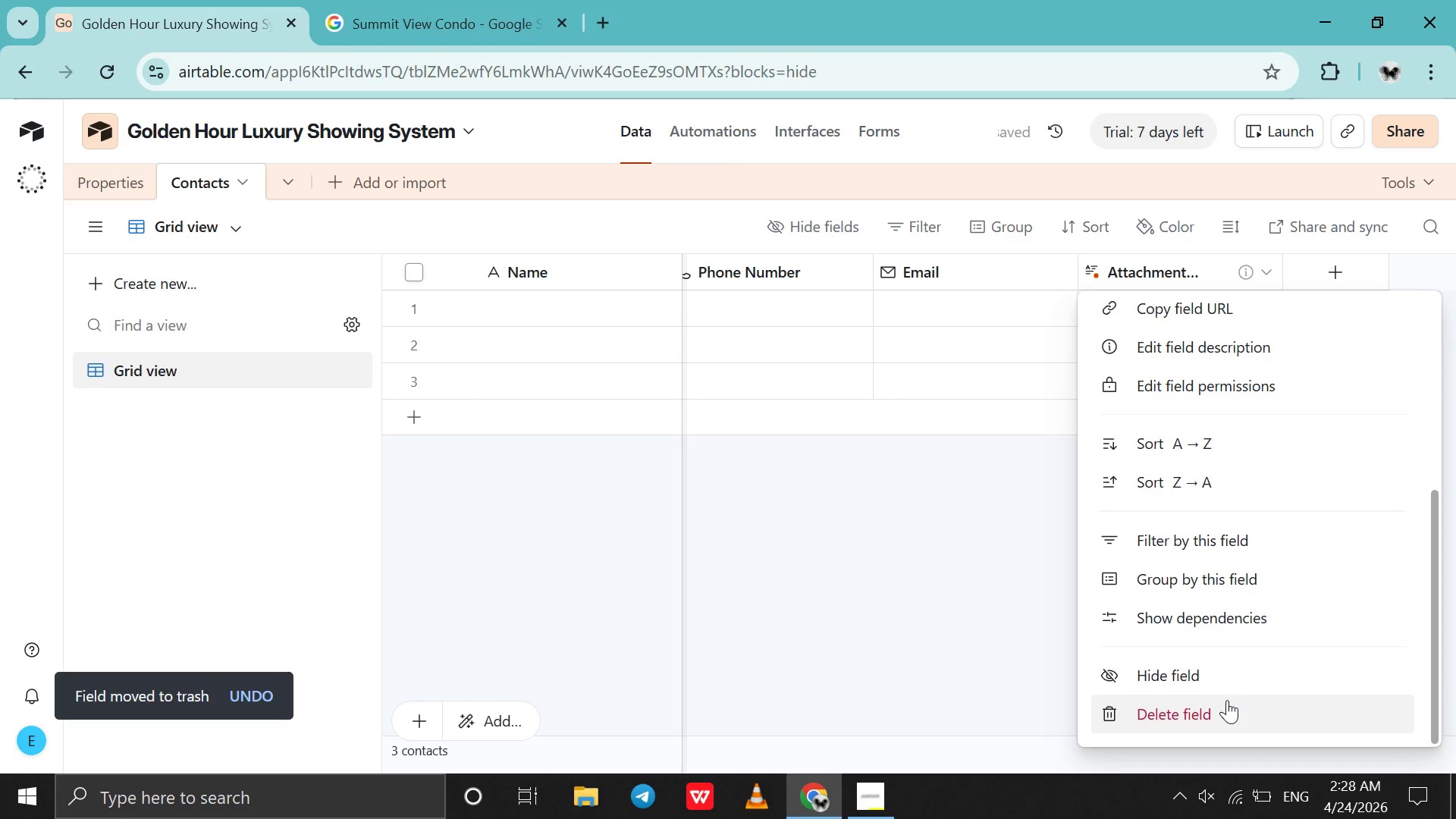 
left_click([1227, 700])
 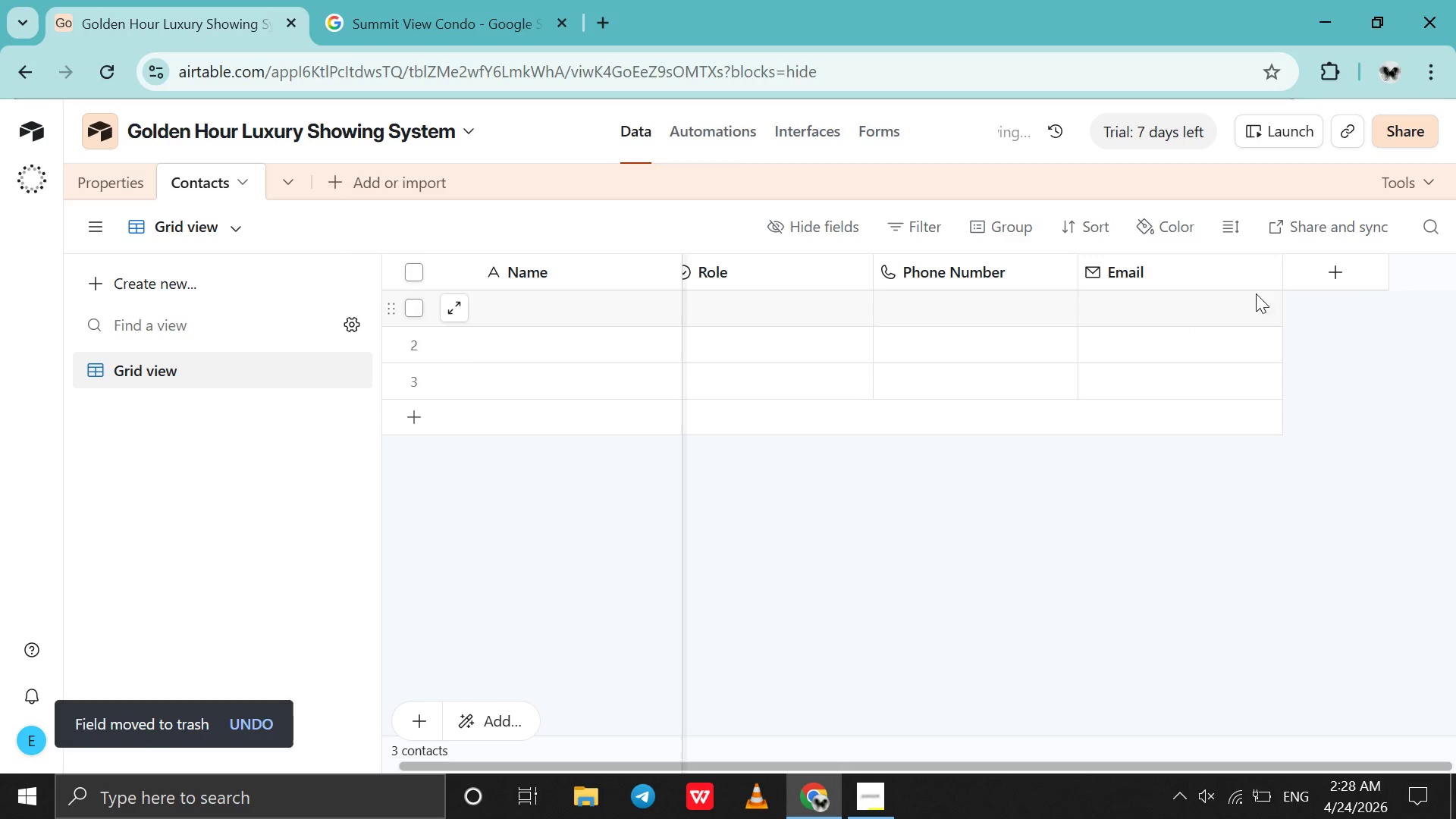 
left_click([1339, 263])
 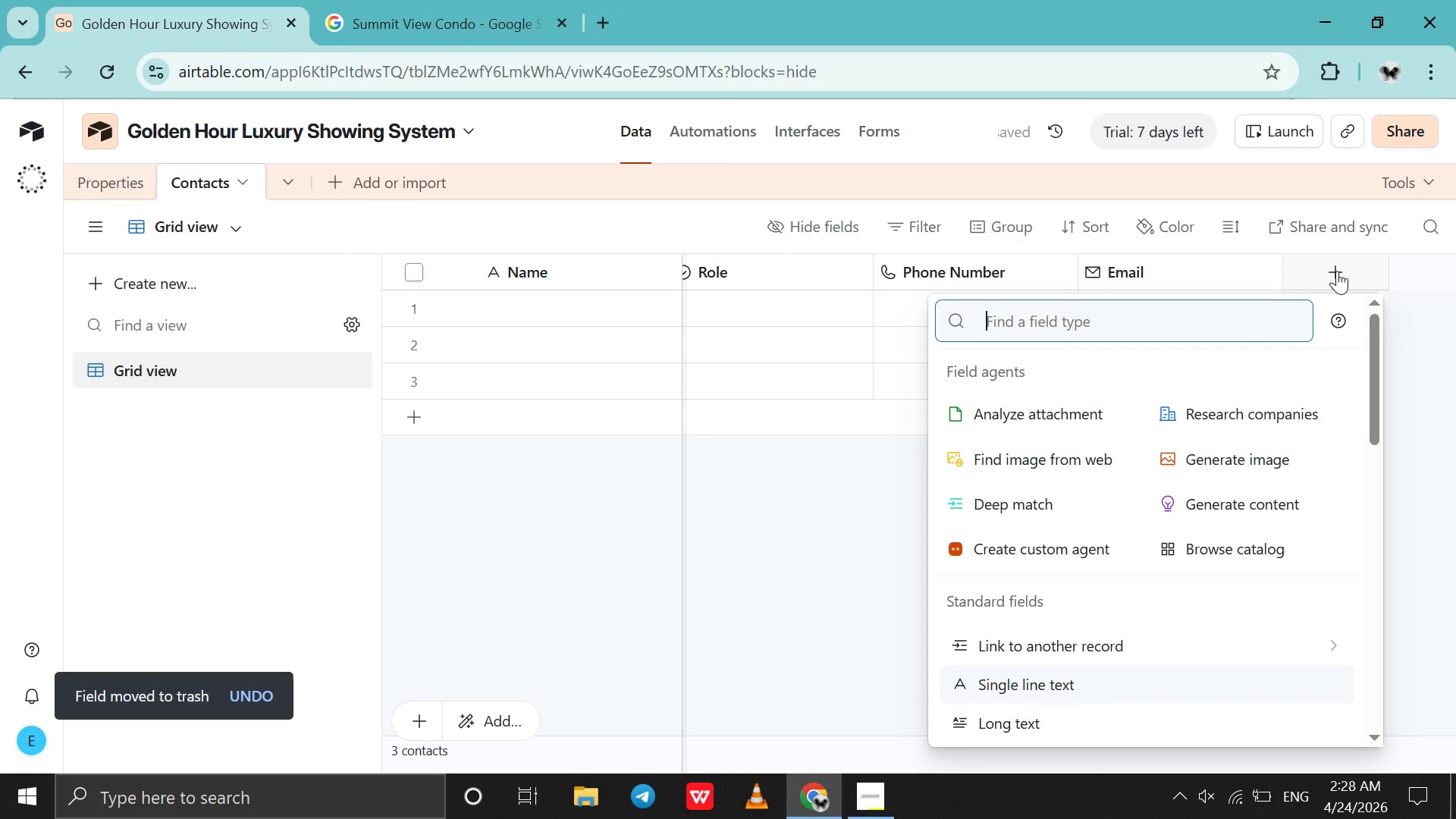 
key(S)
 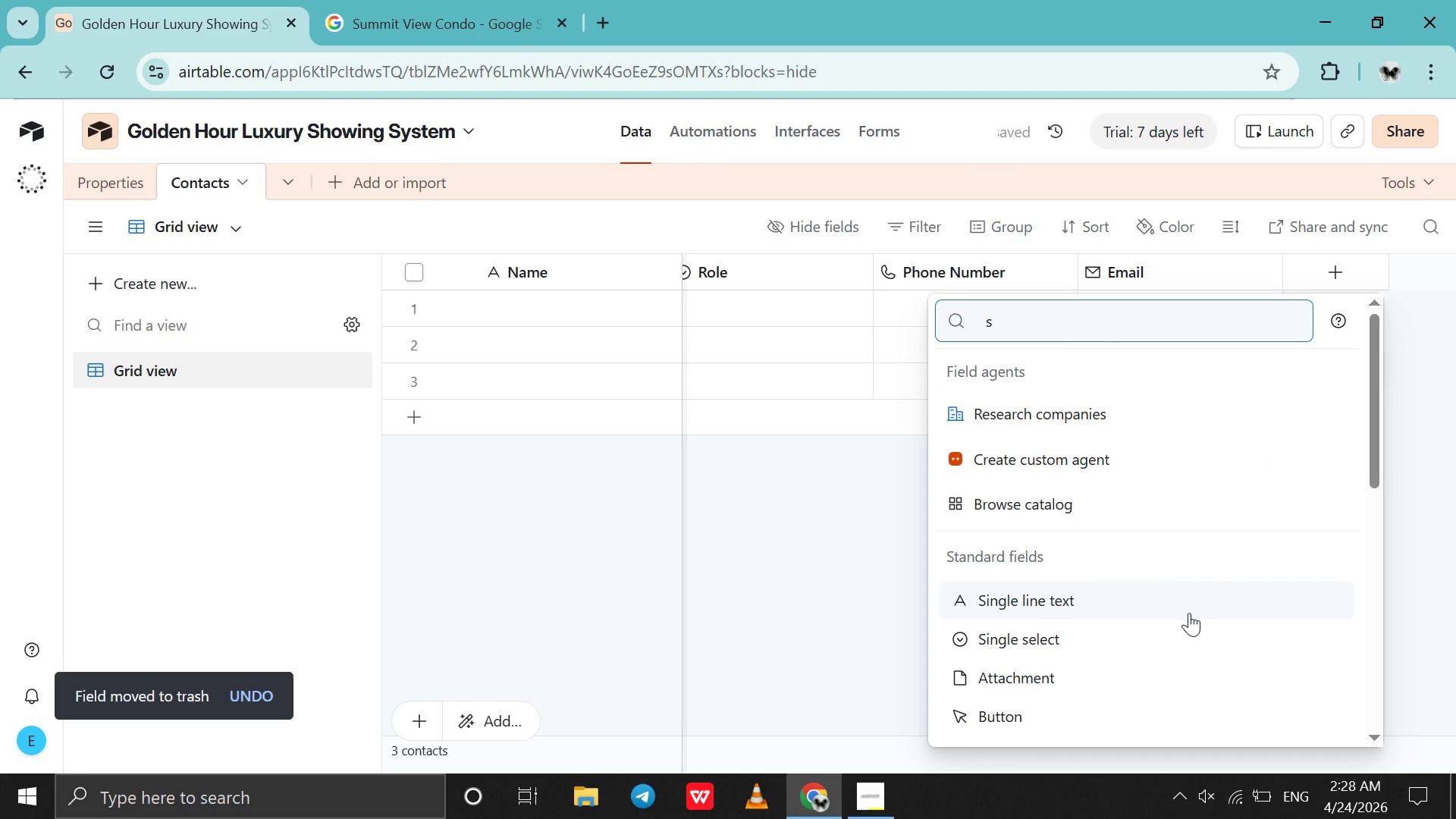 
left_click([1169, 642])
 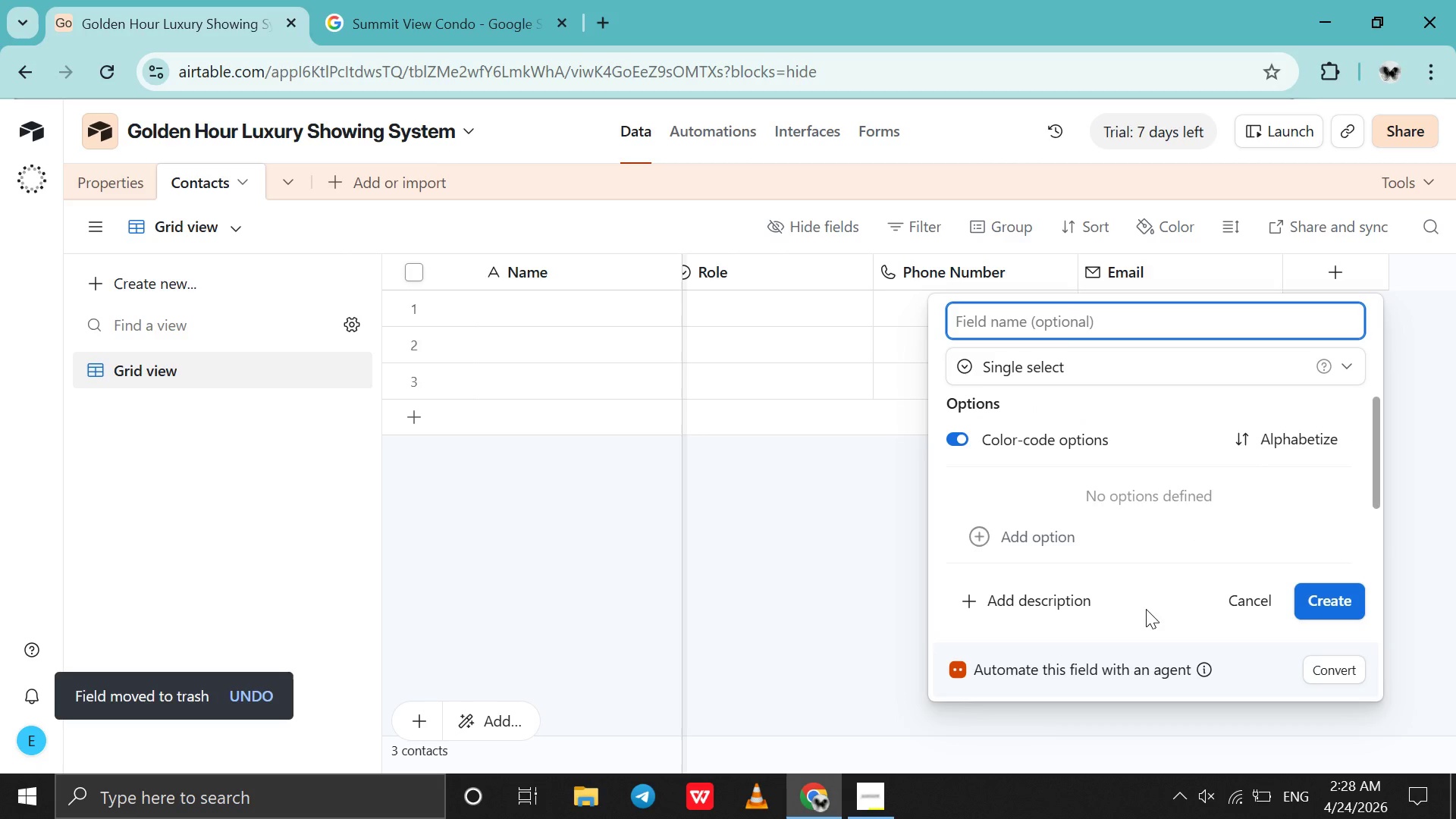 
type(Speciality )
 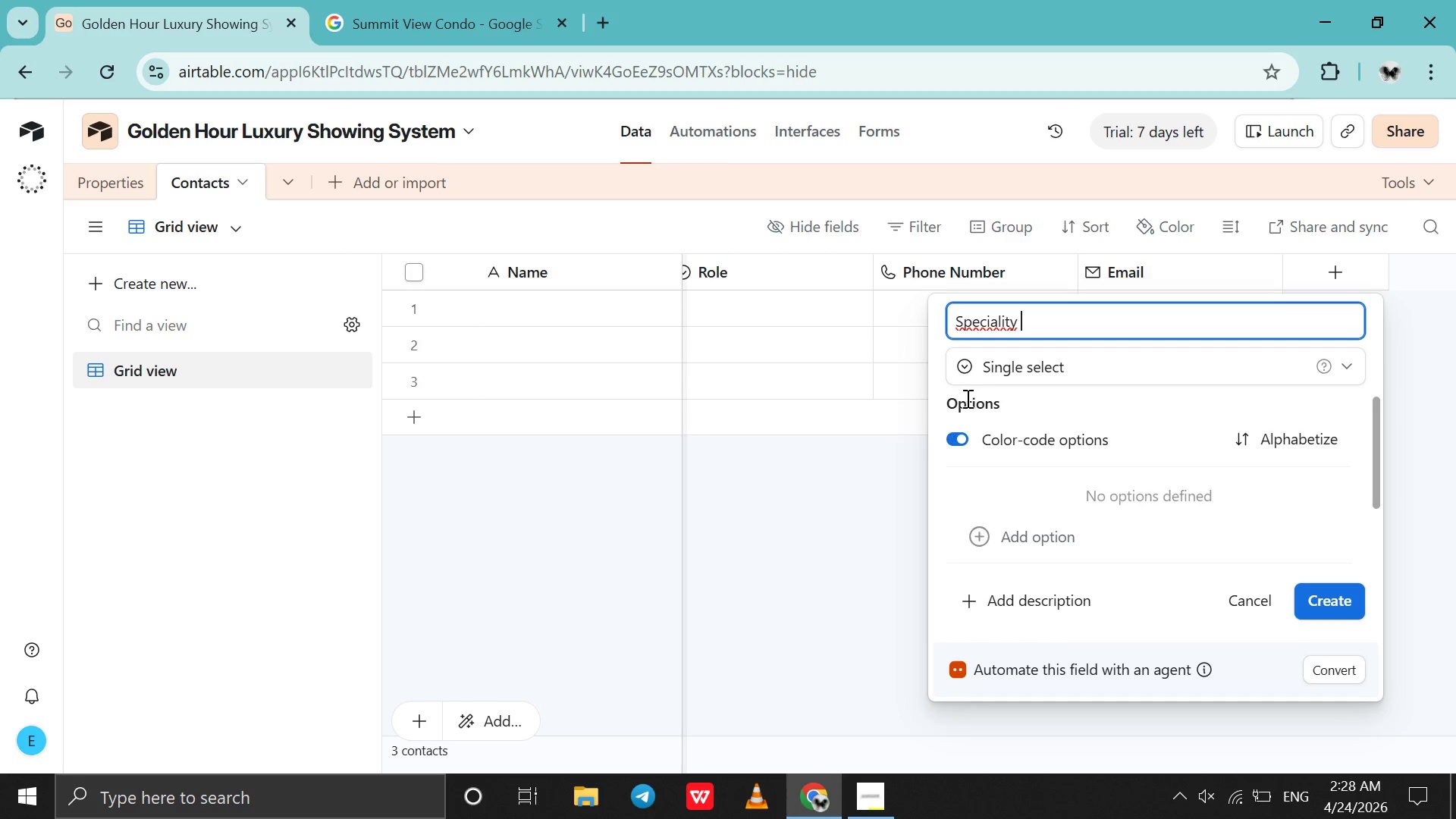 
wait(5.8)
 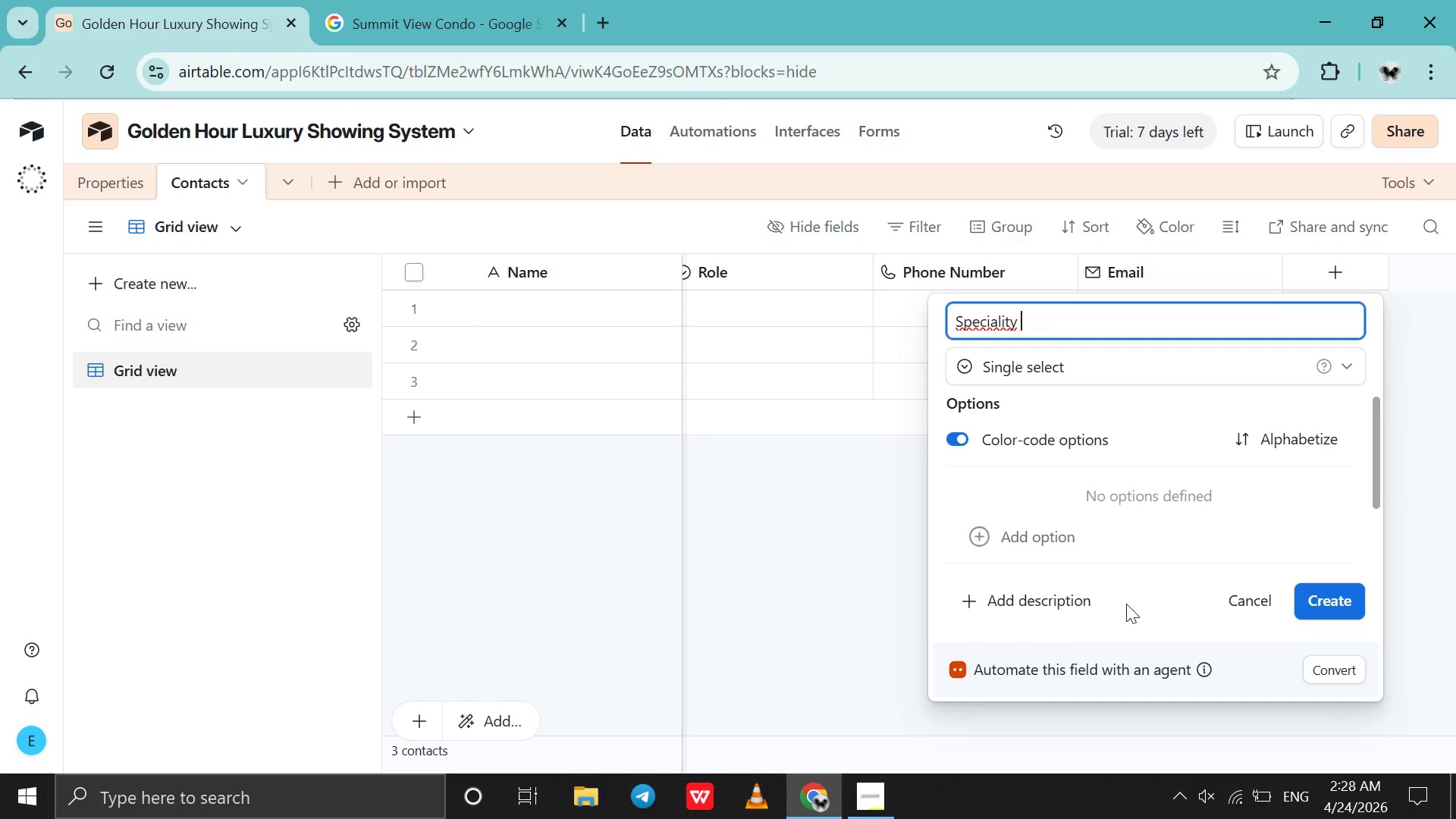 
left_click([1001, 324])
 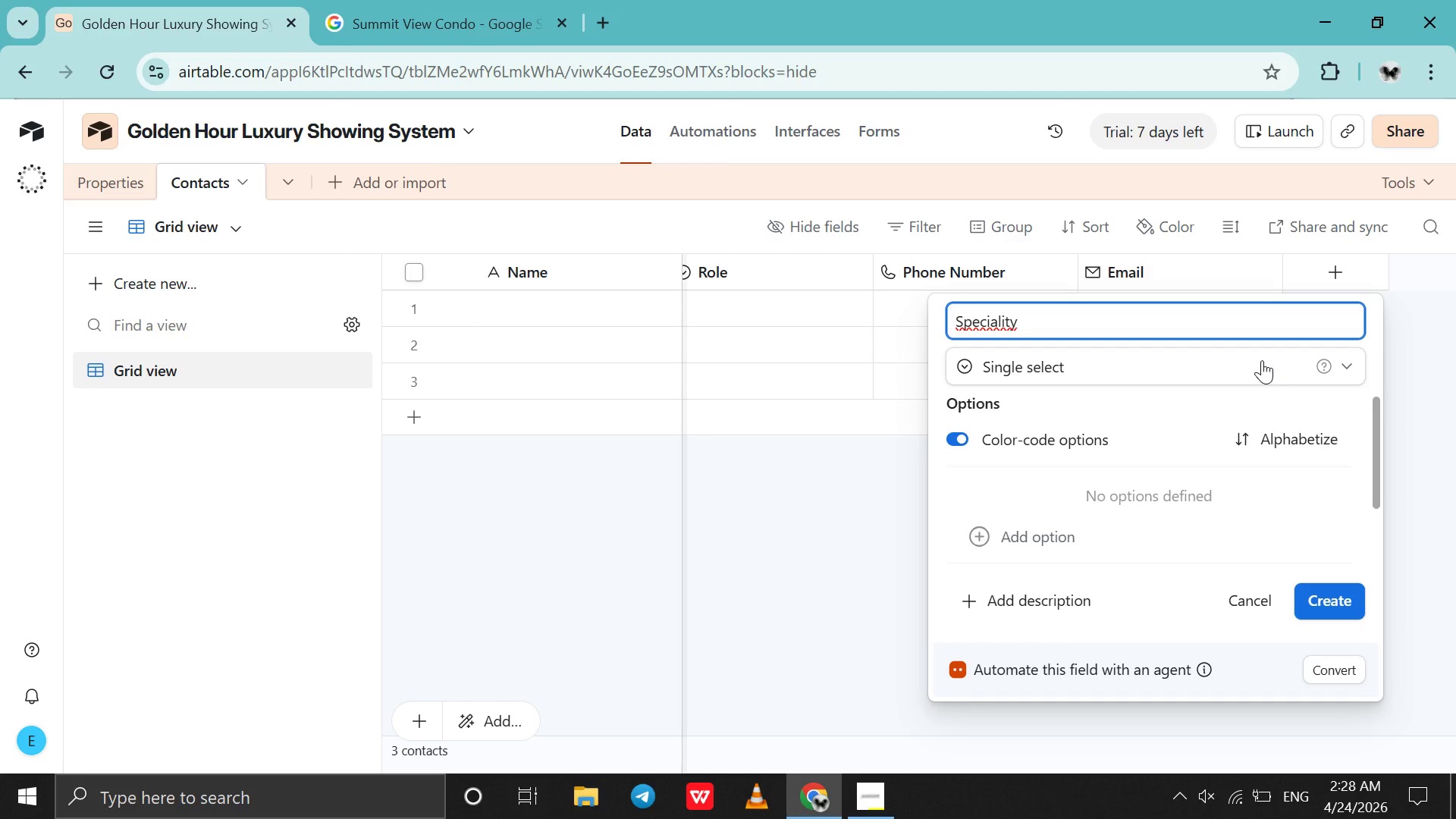 
key(ArrowRight)
 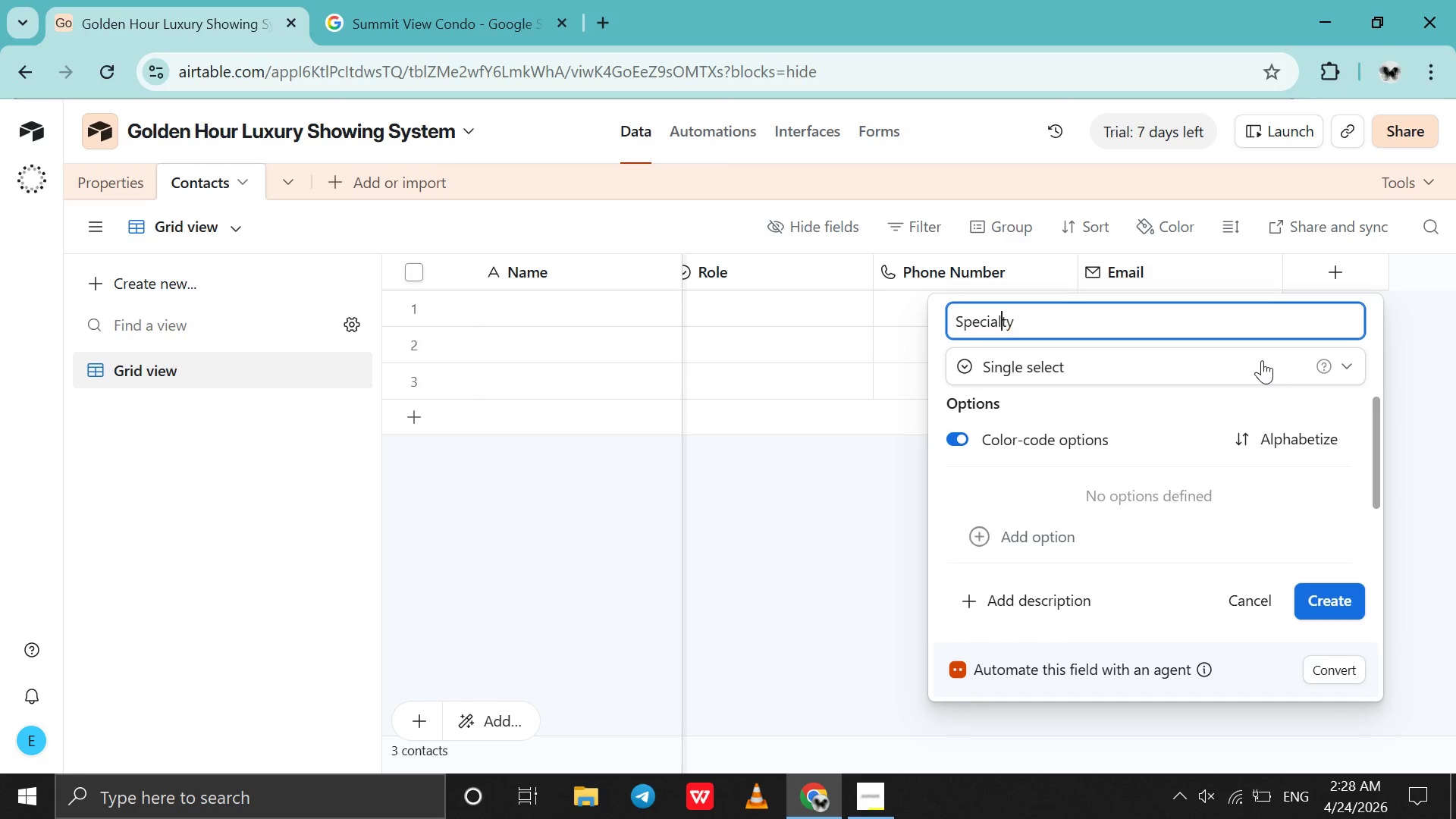 
key(Backspace)
 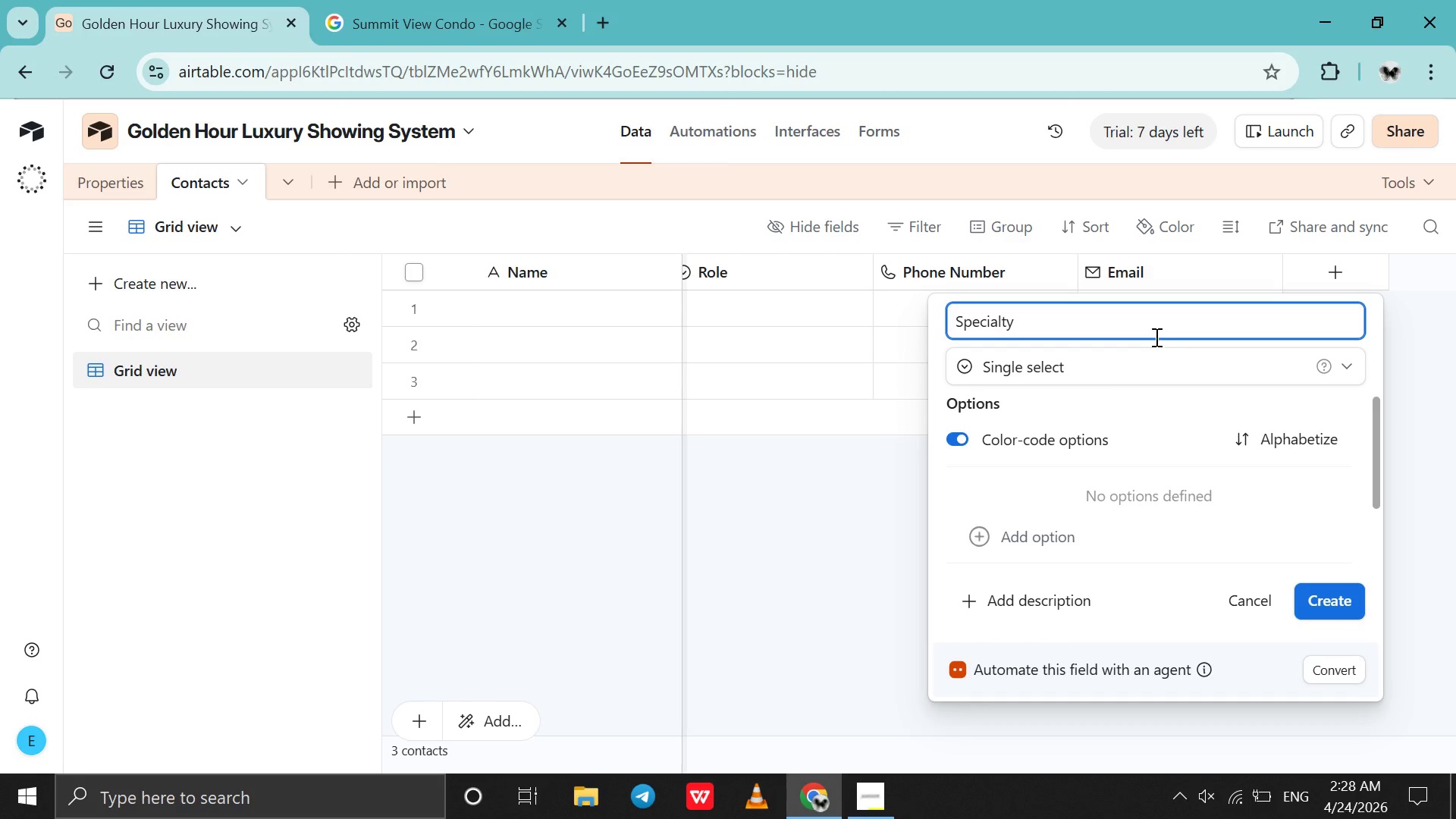 
left_click([1148, 331])
 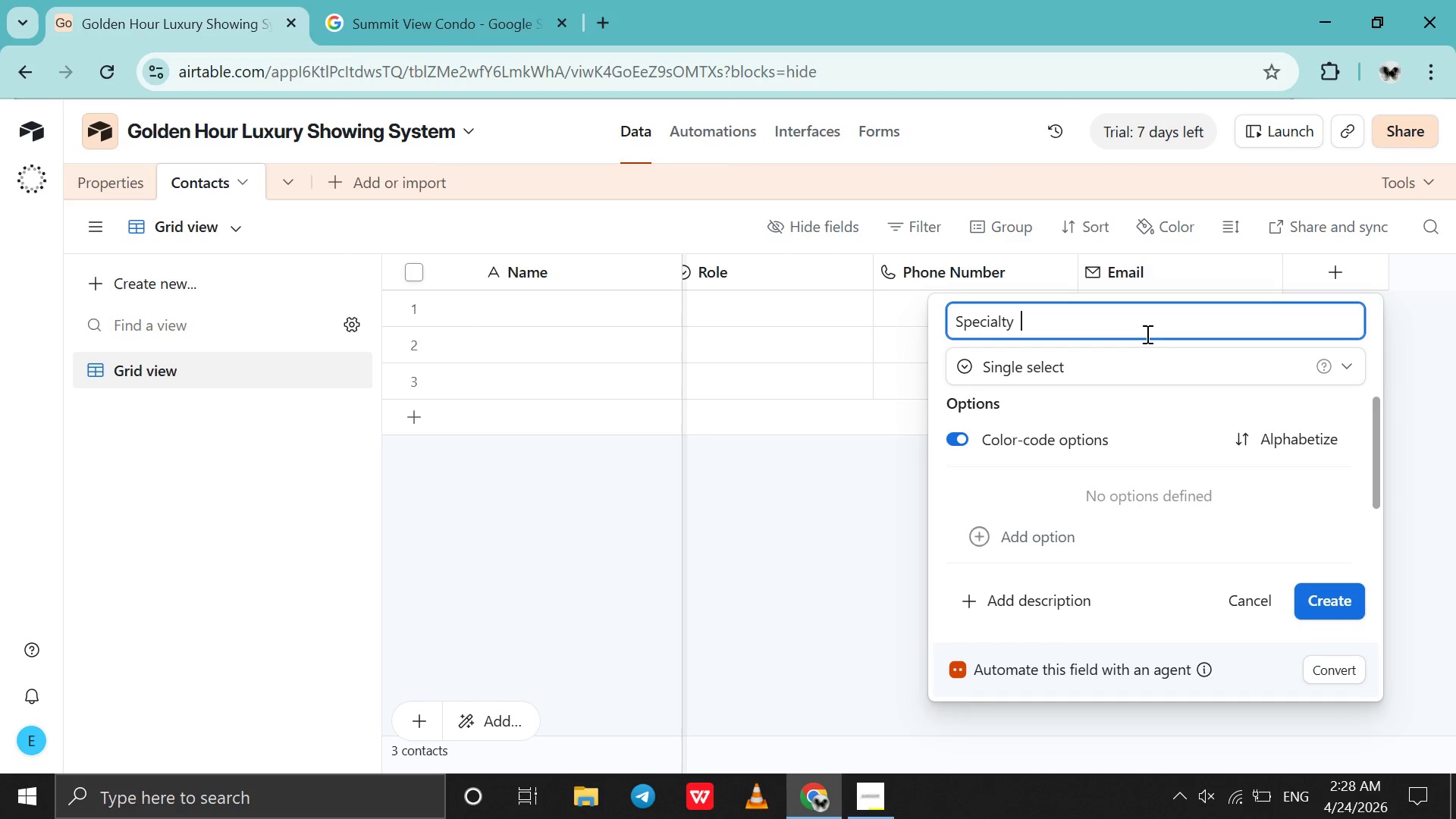 
key(Space)
 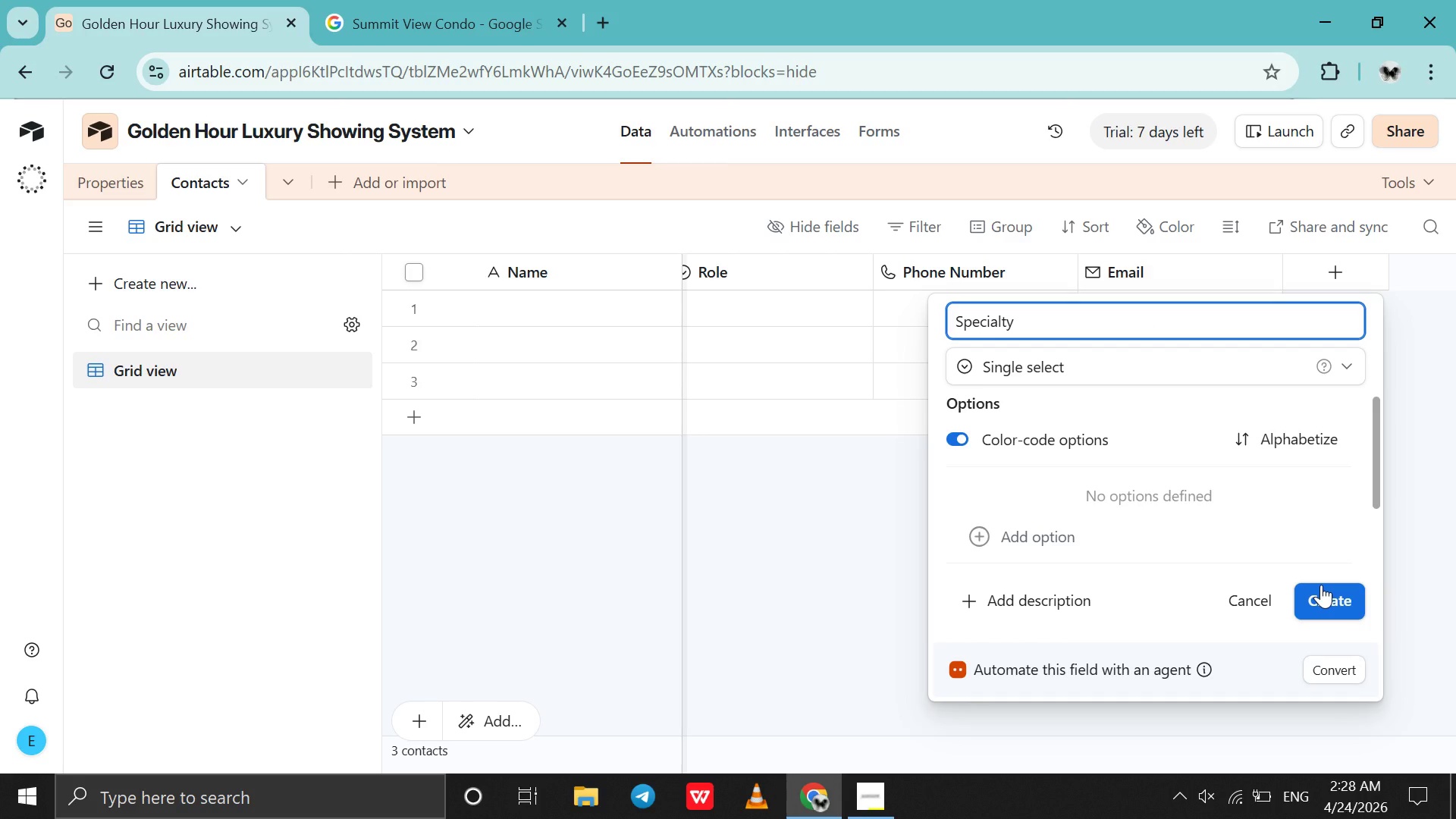 
left_click([1321, 585])
 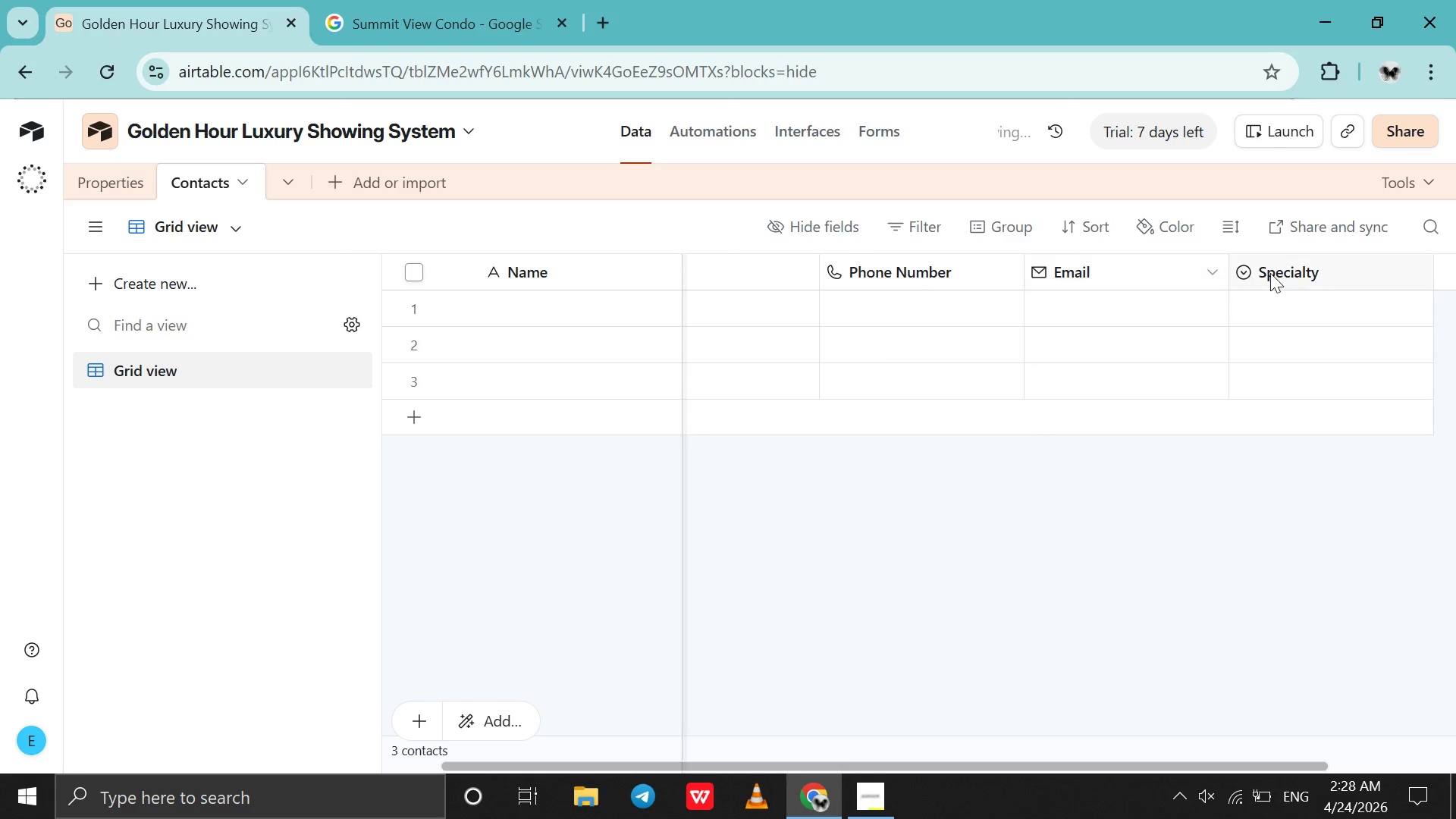 
double_click([1294, 275])
 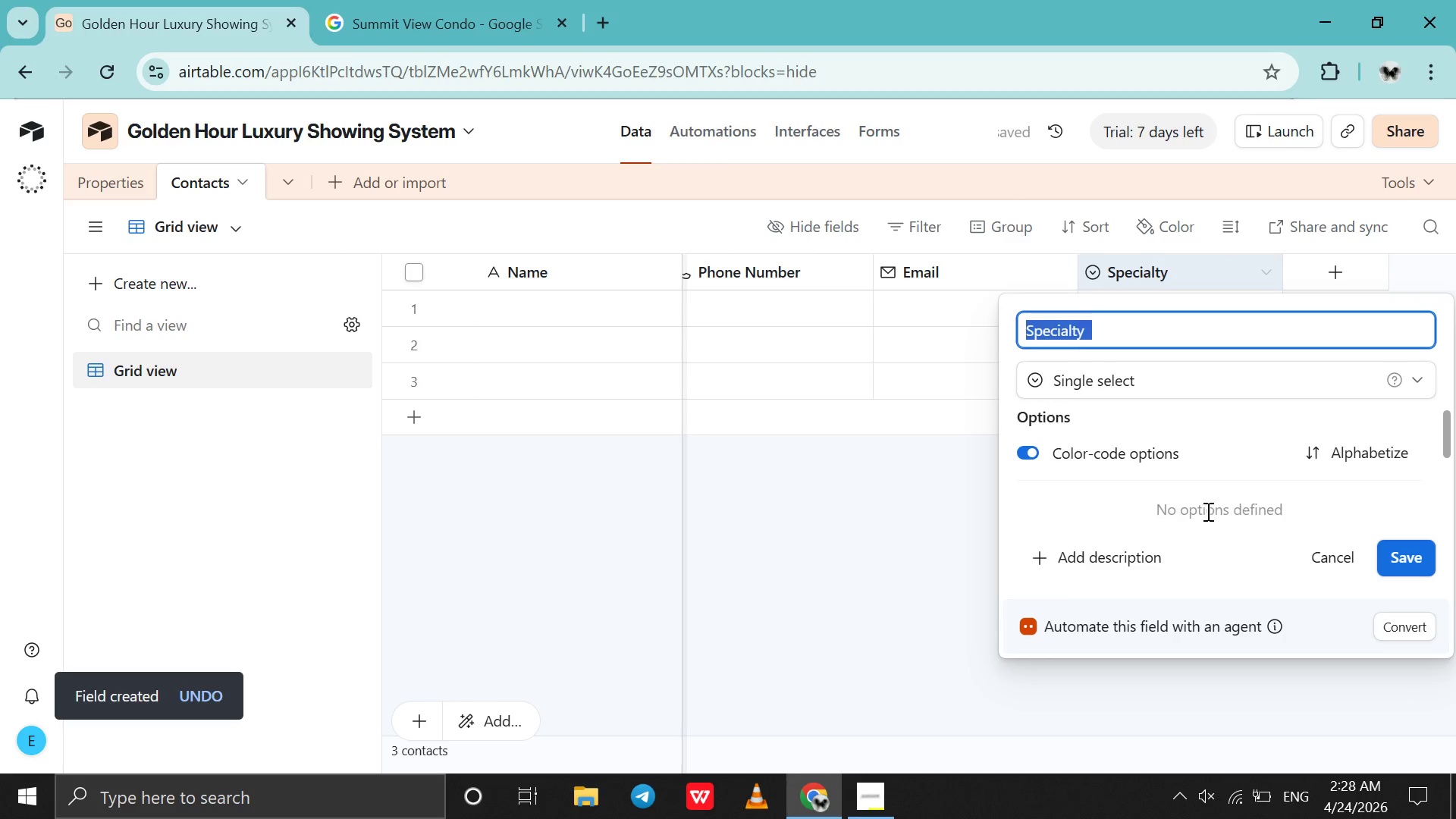 
scroll: coordinate [1207, 511], scroll_direction: down, amount: 2.0
 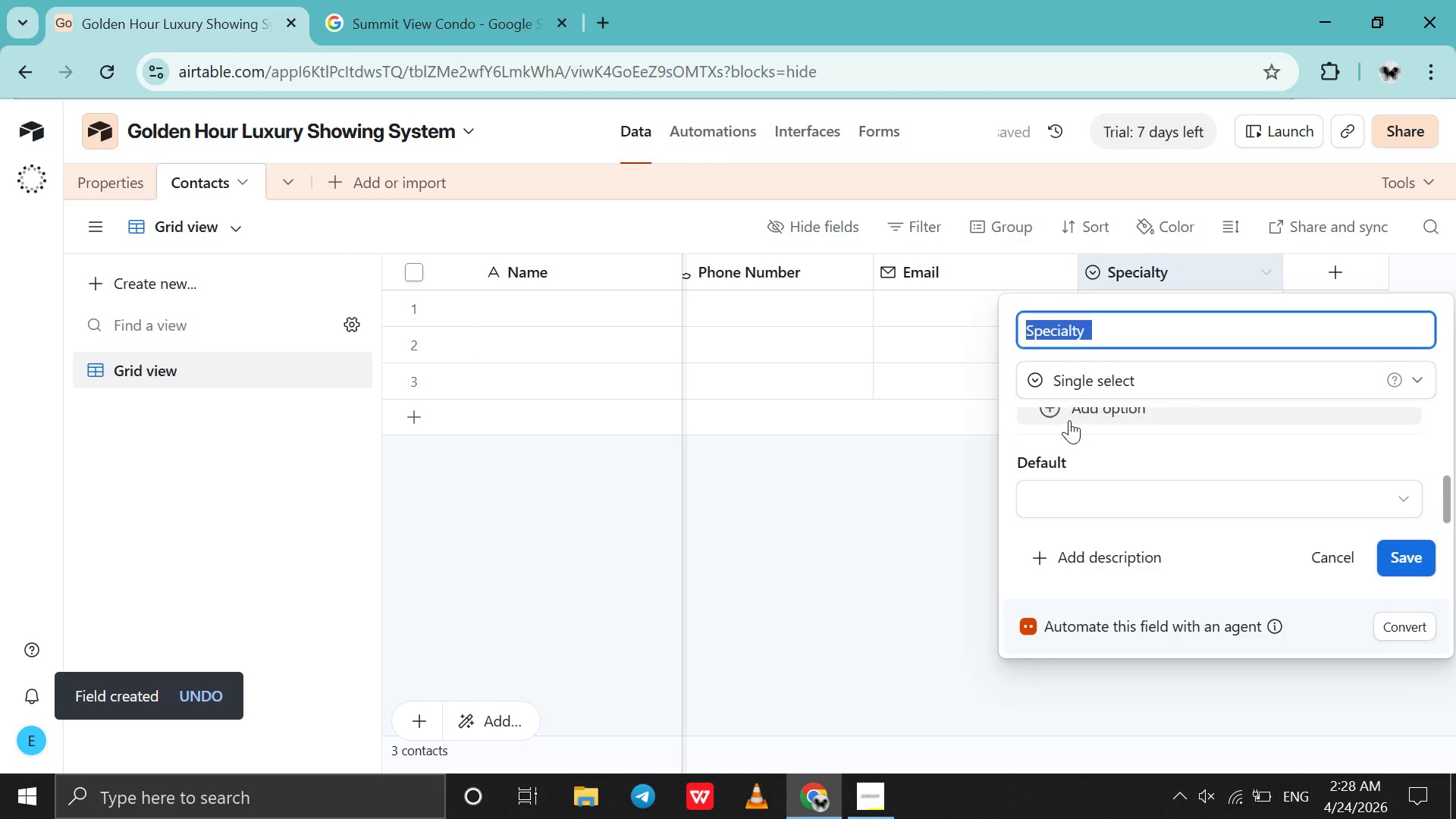 
left_click([1069, 417])
 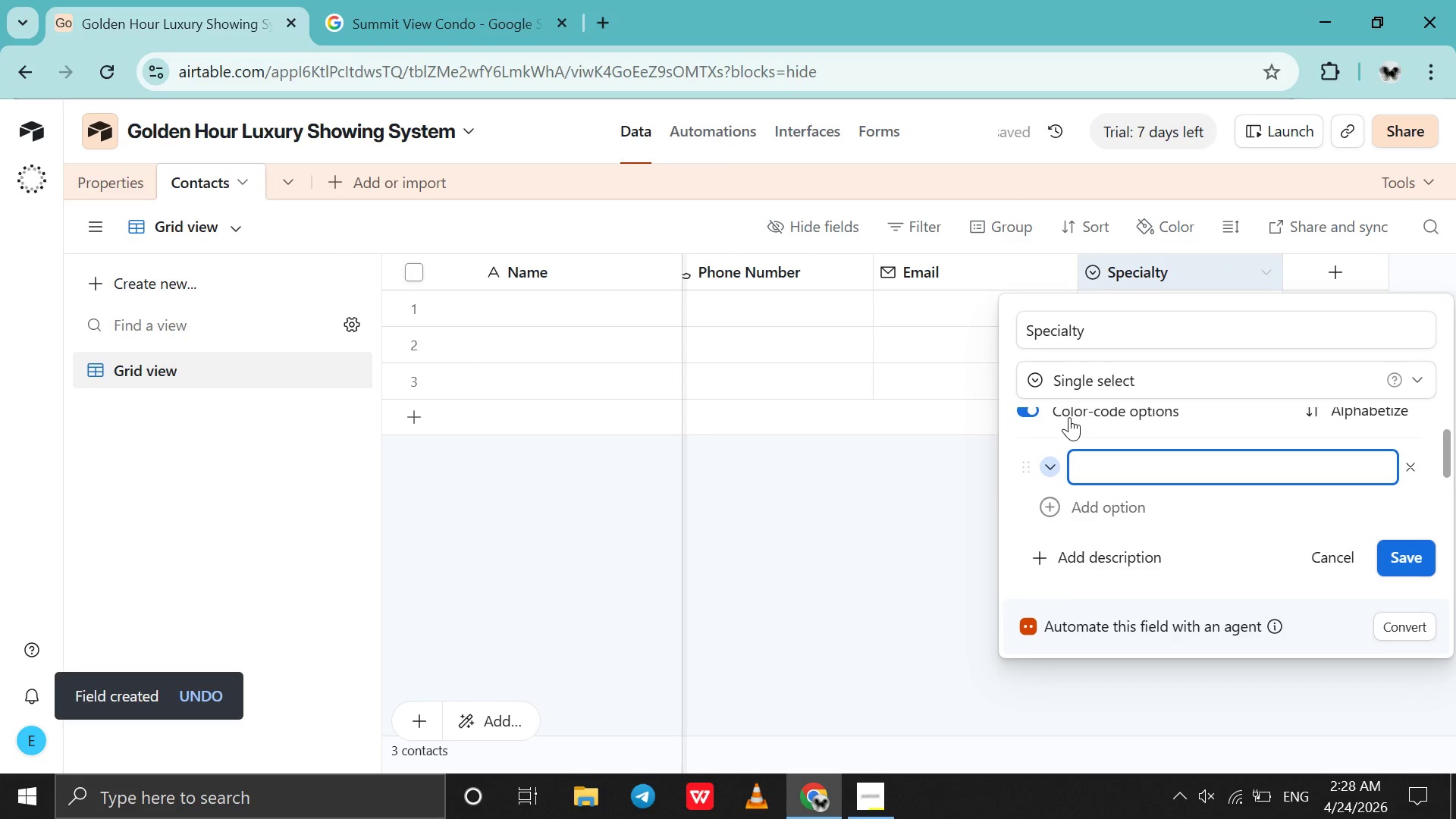 
type(Cleaning)
 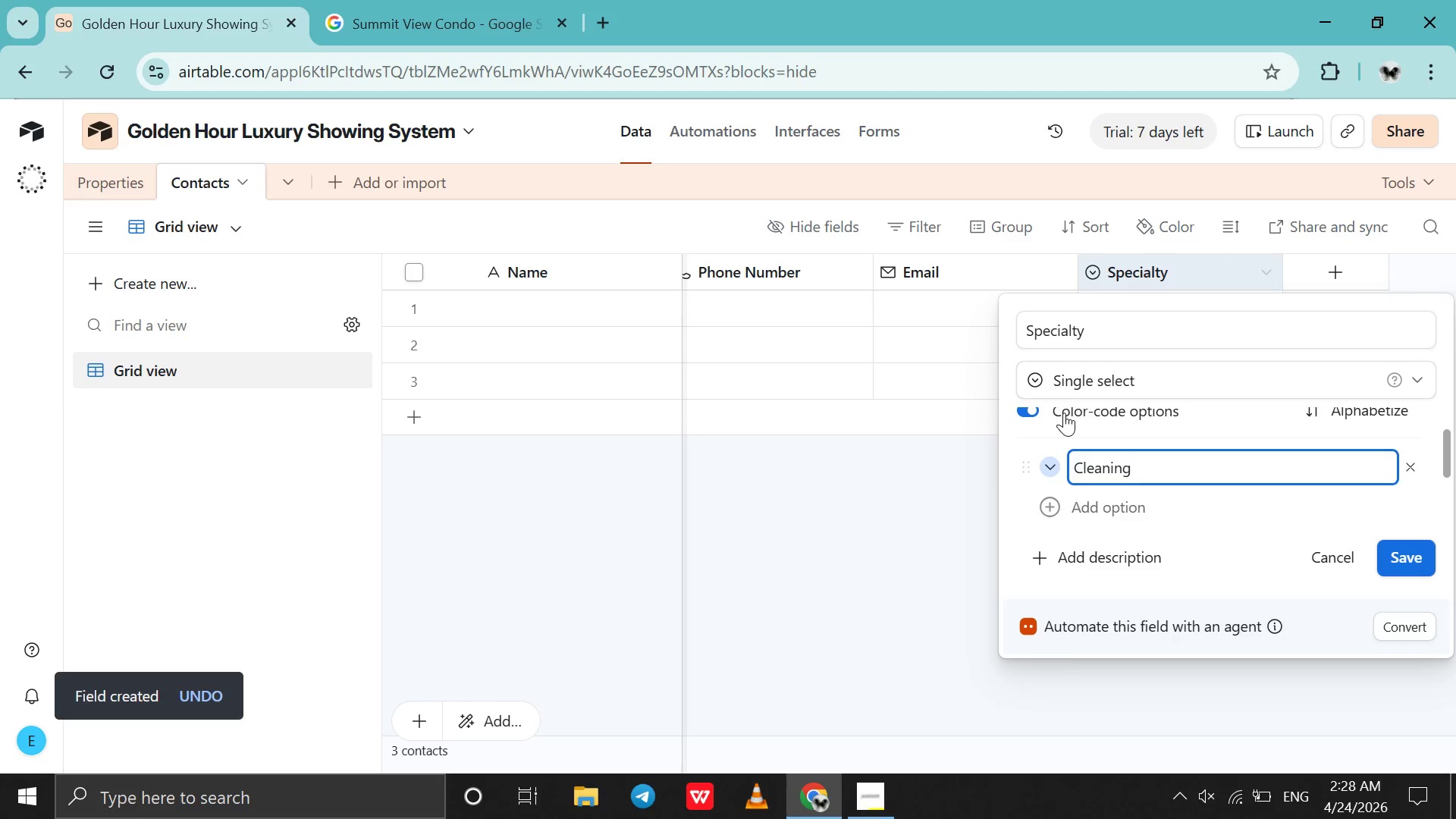 
key(Enter)
 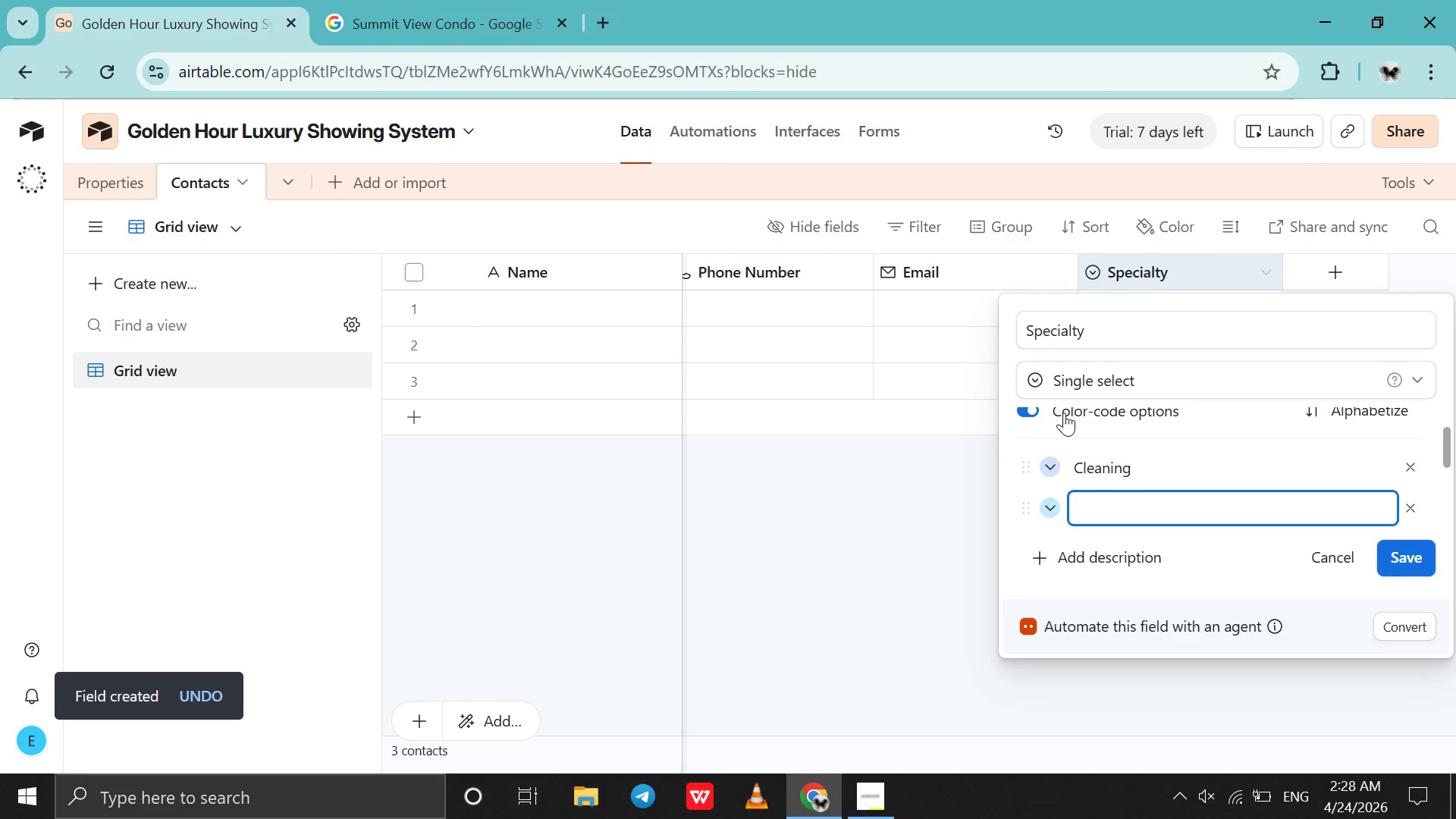 
type(Staging )
 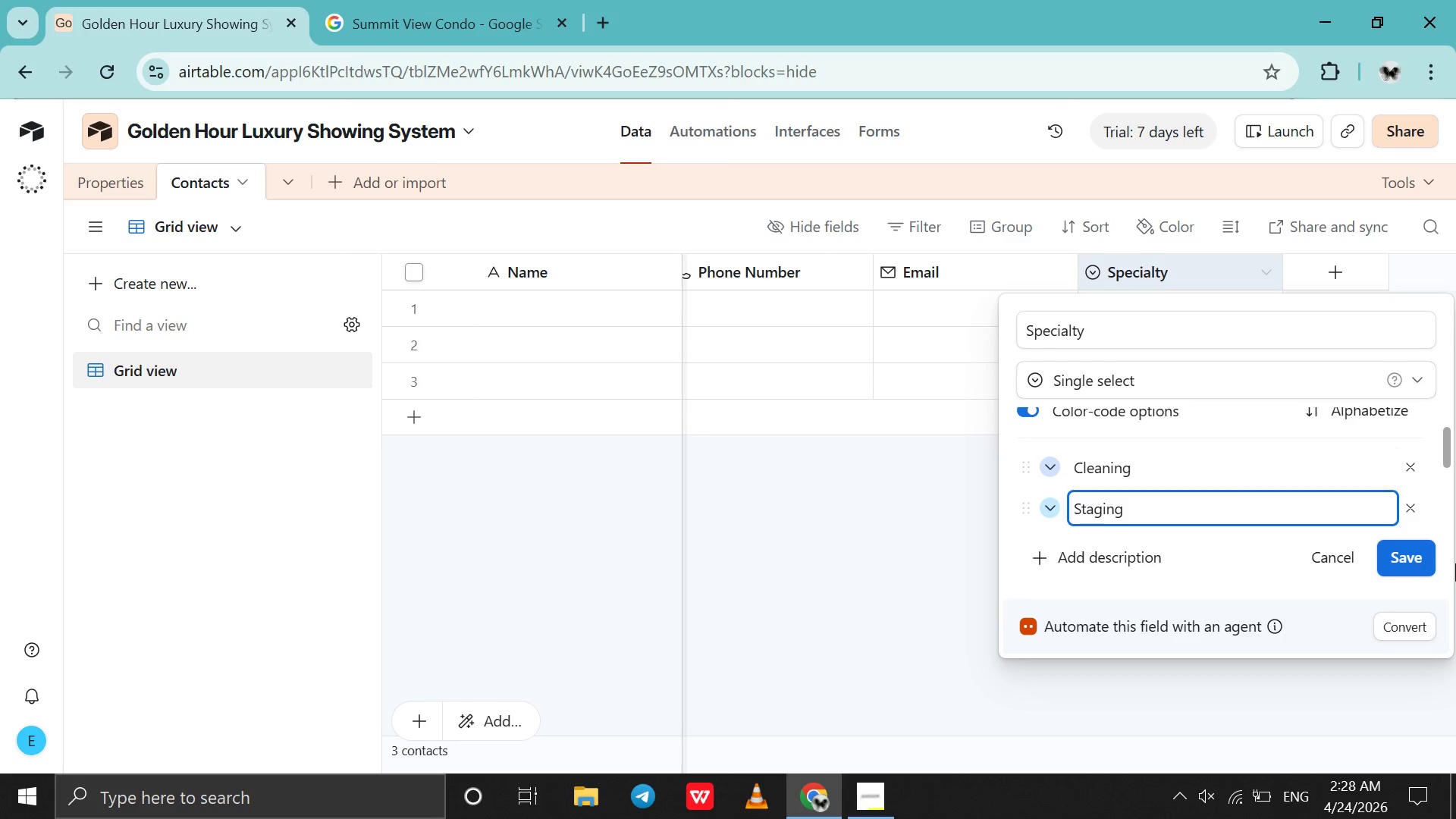 
left_click([1402, 562])
 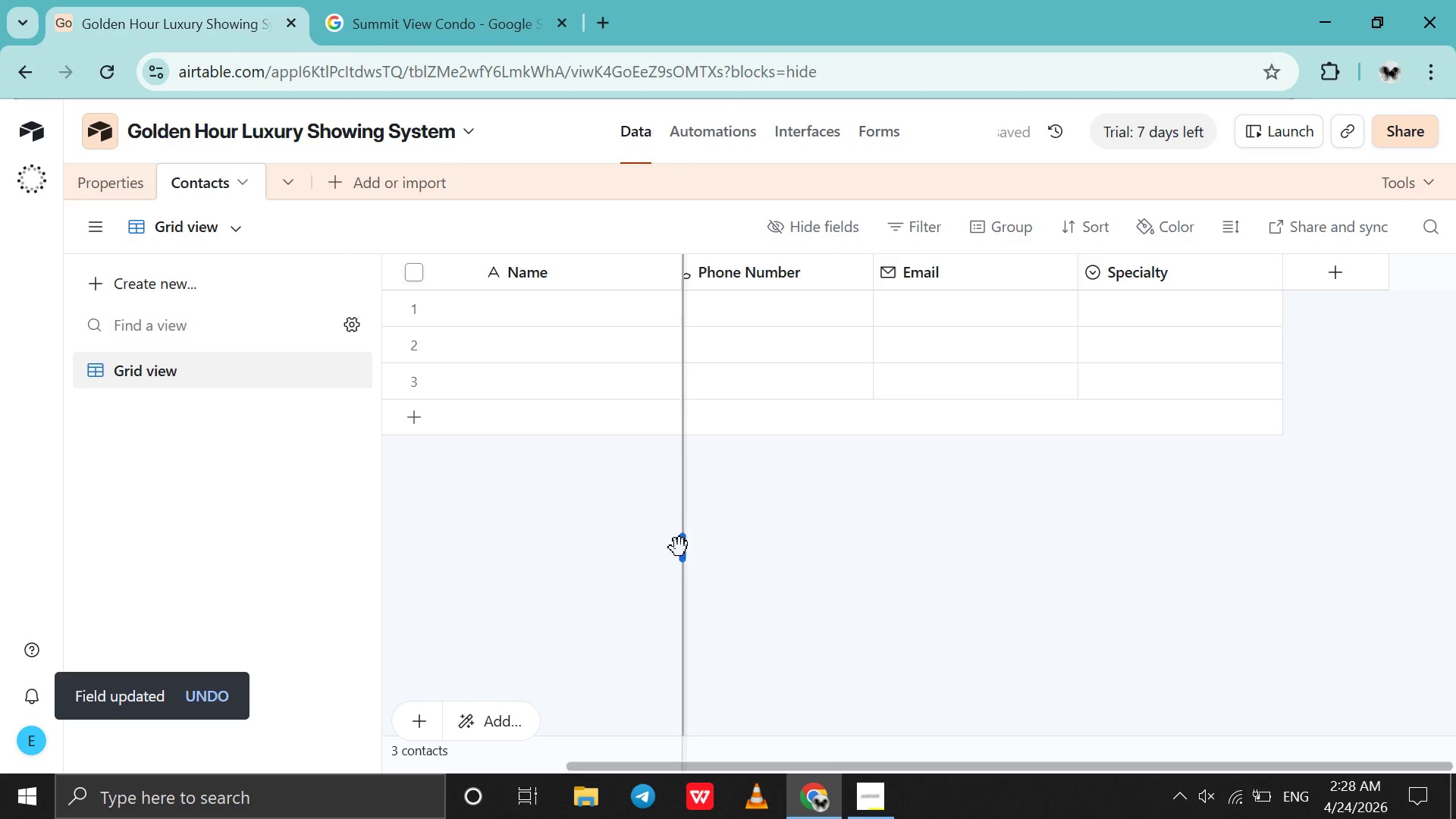 
left_click_drag(start_coordinate=[905, 771], to_coordinate=[246, 785])
 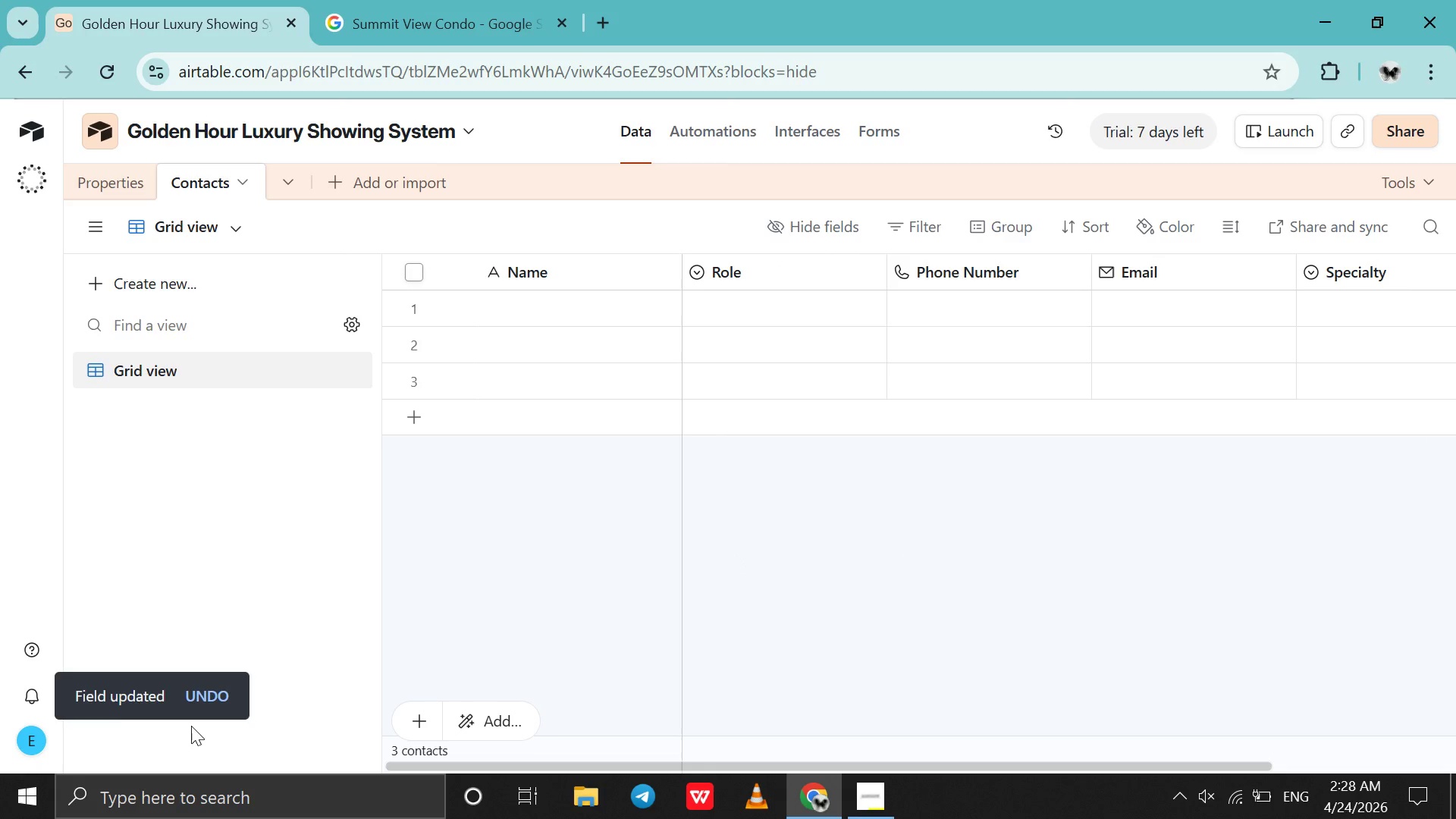 
wait(9.8)
 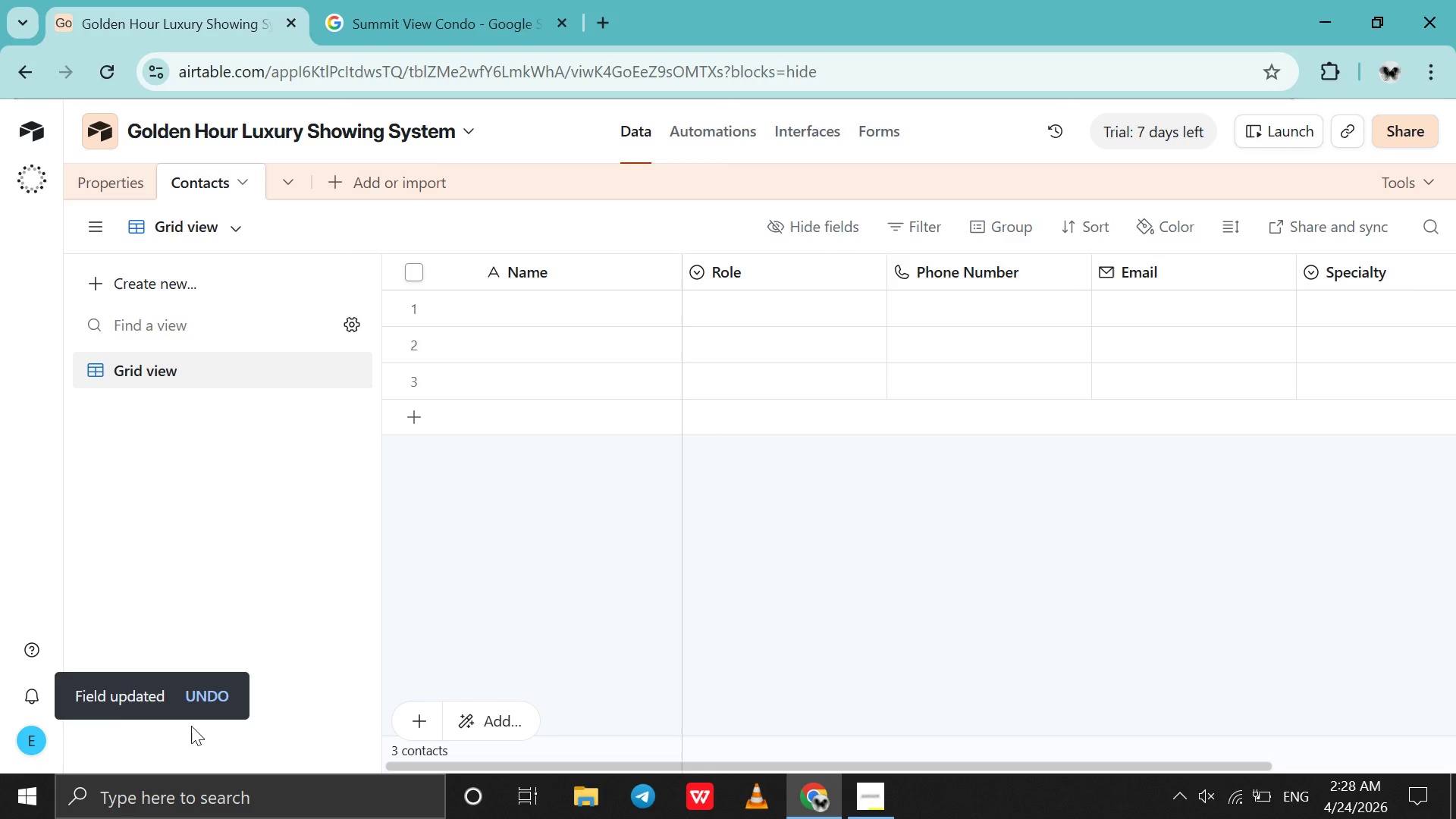 
double_click([509, 310])
 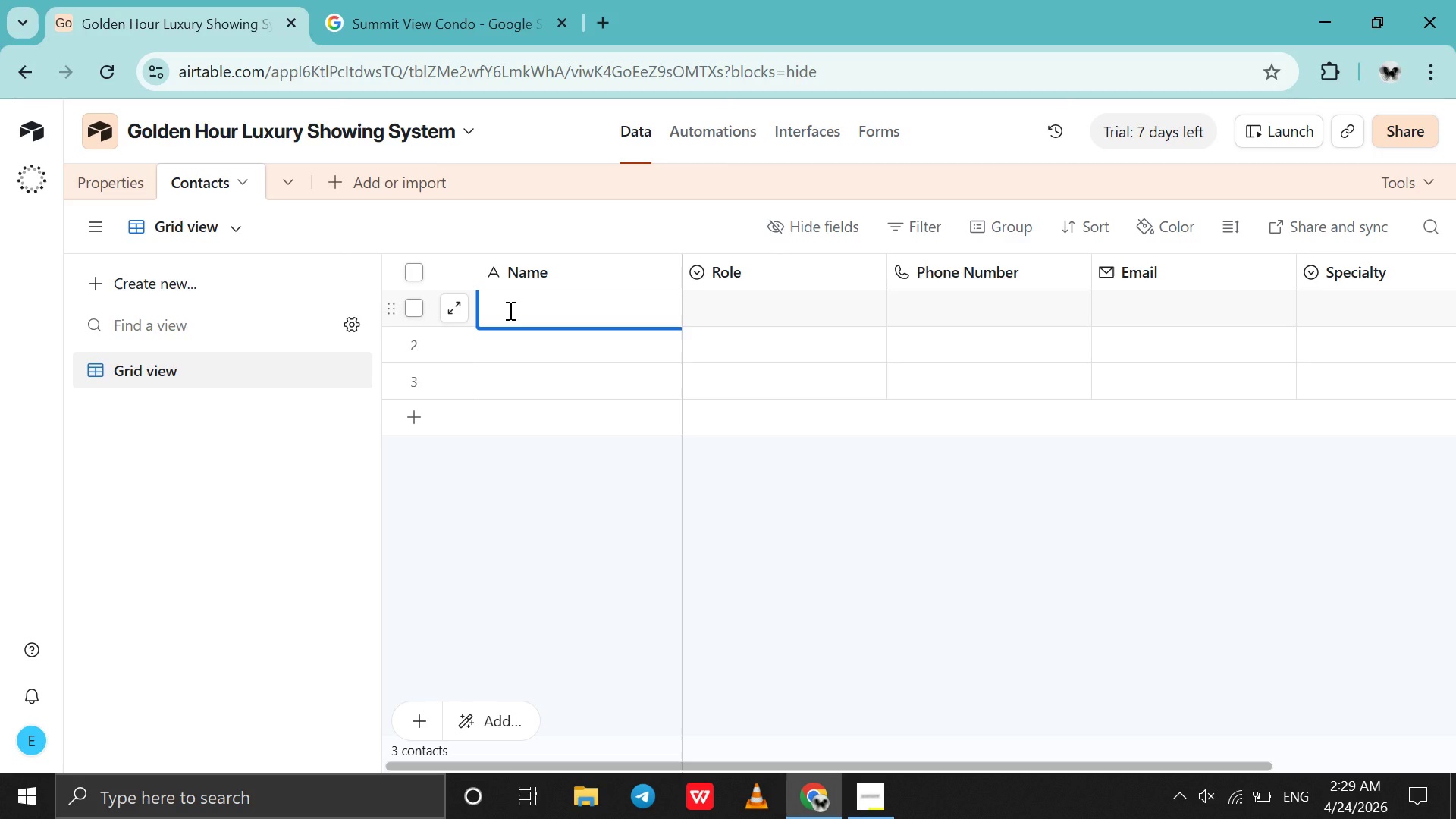 
type(Hana Temesgen)
 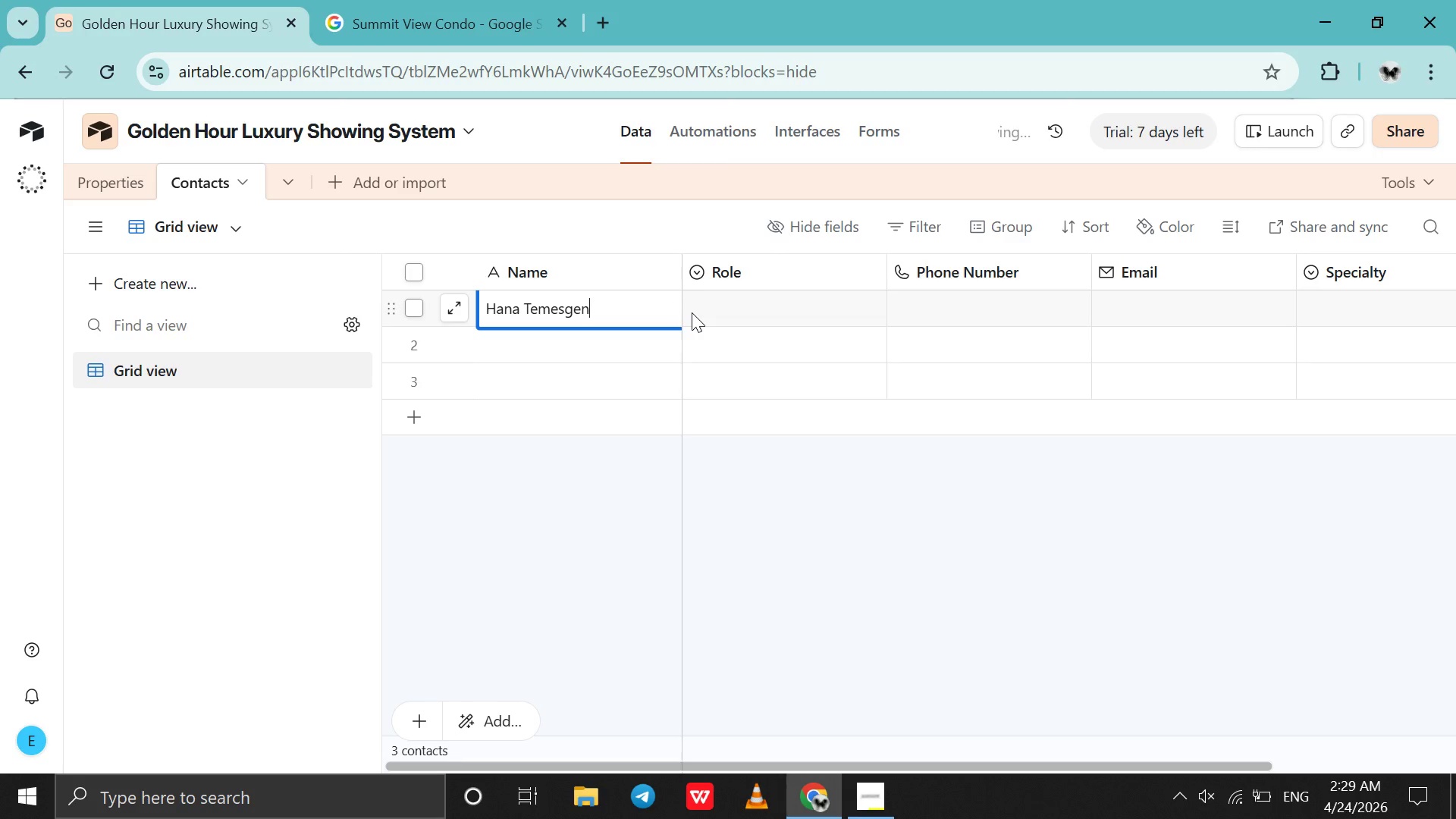 
double_click([692, 312])
 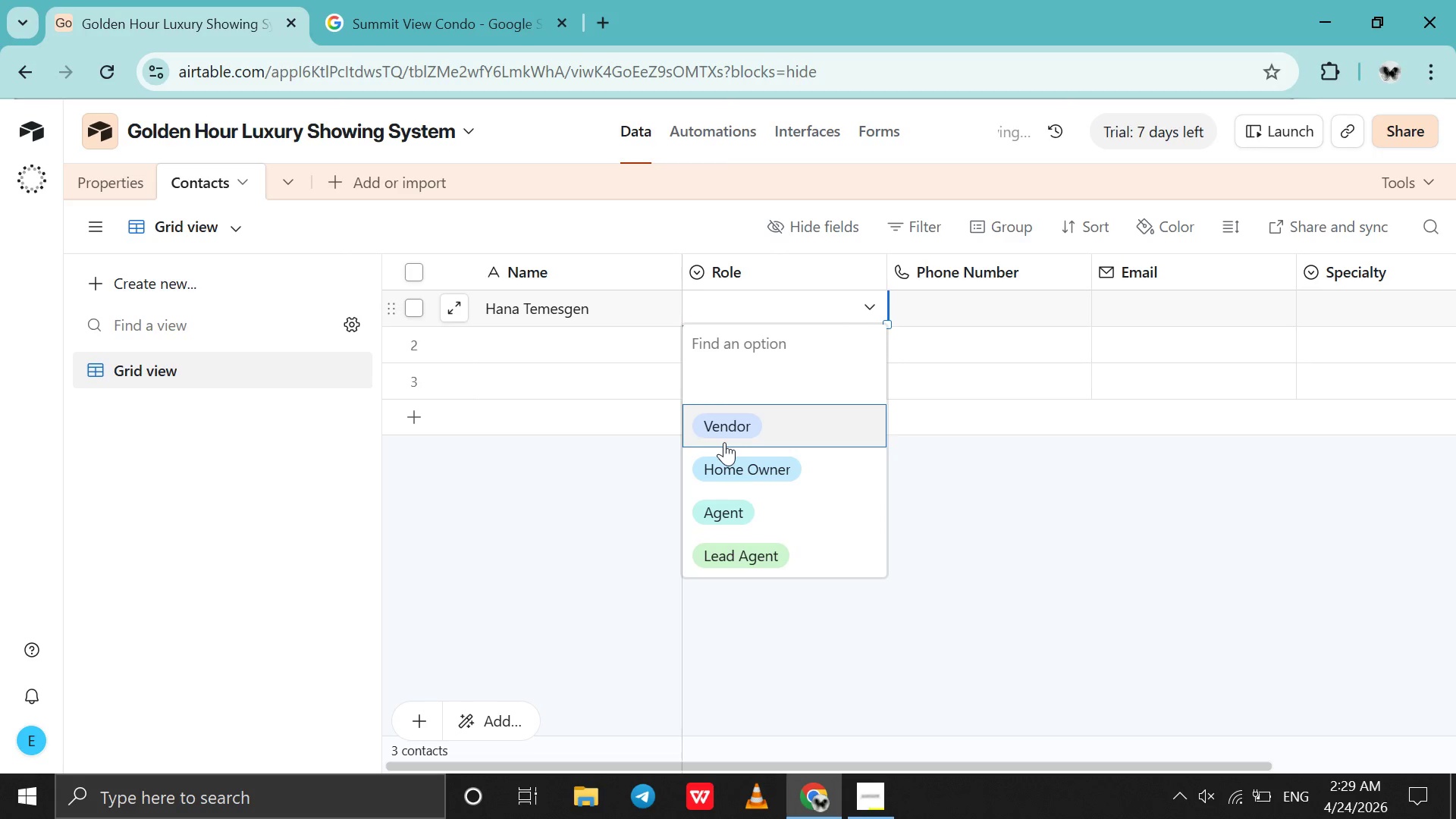 
left_click([724, 442])
 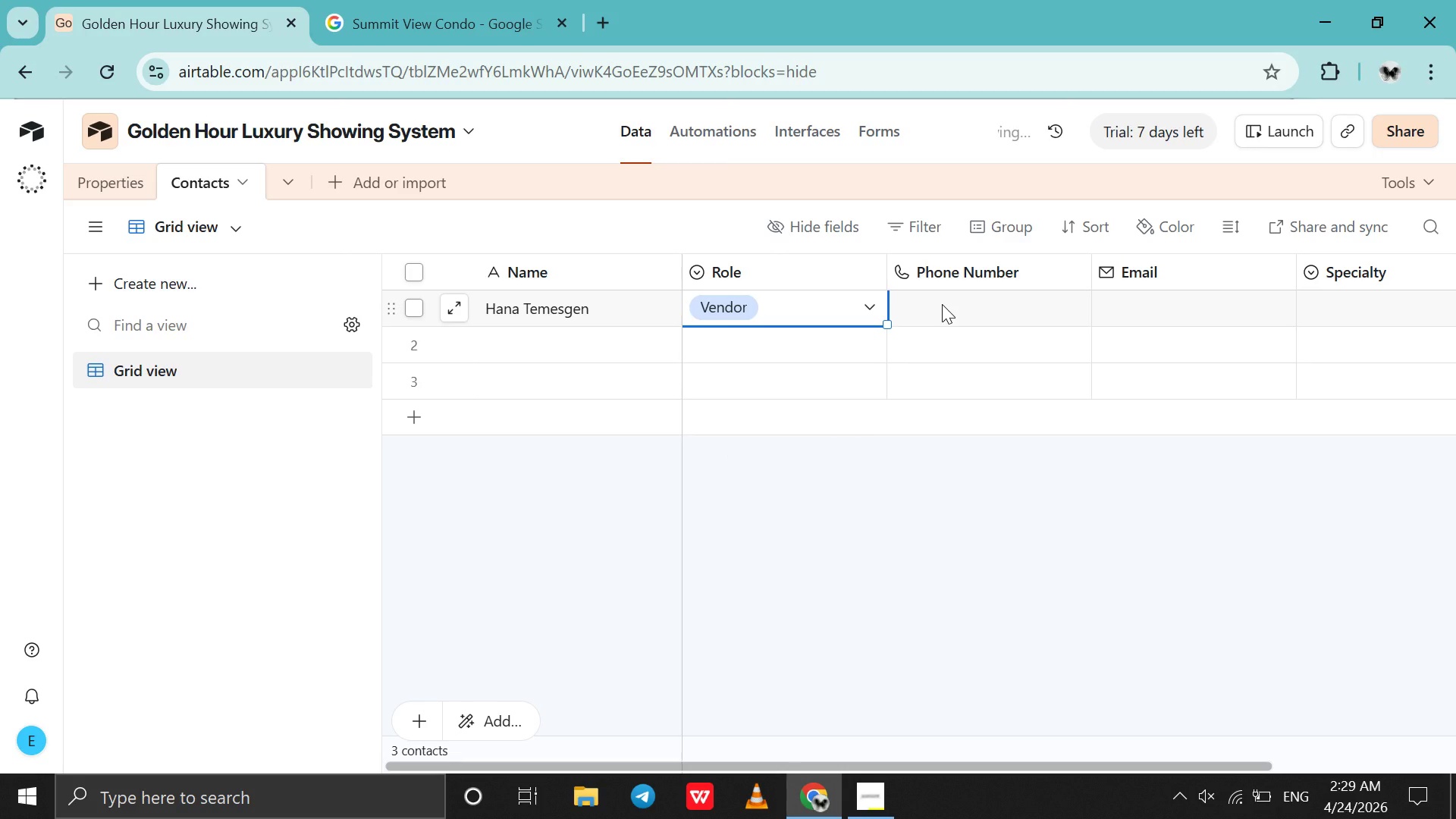 
double_click([942, 304])
 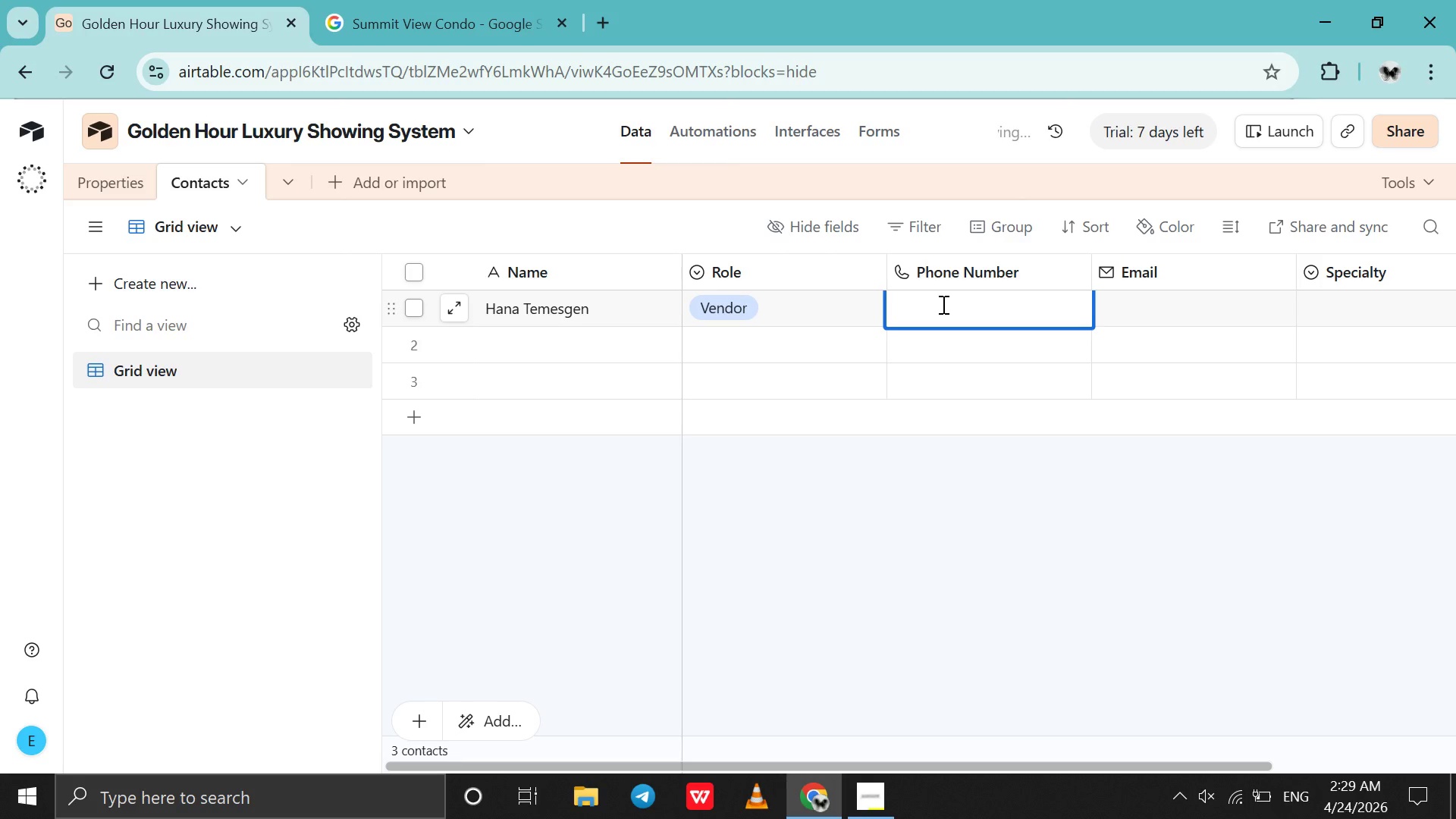 
type(0965784312)
 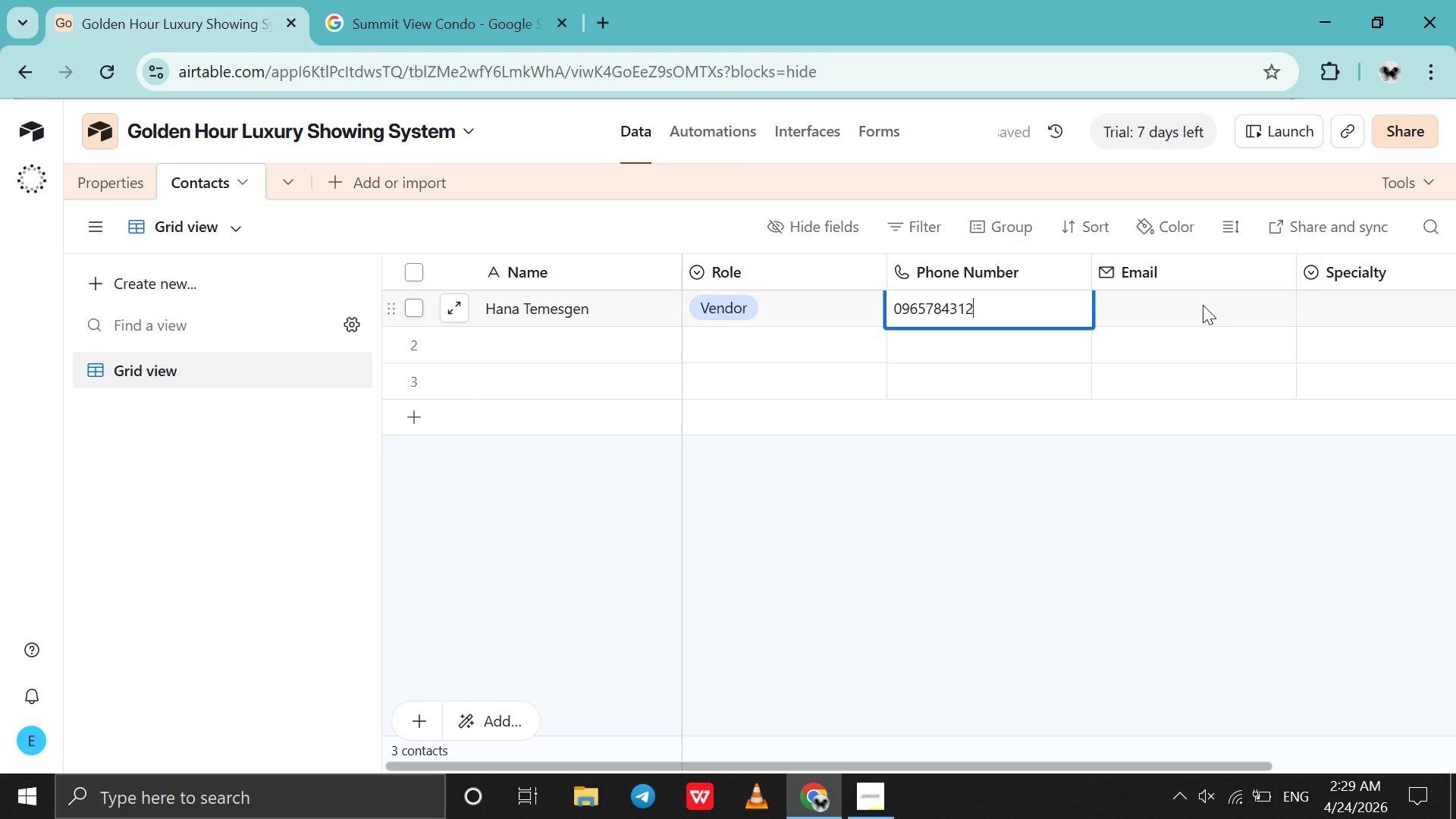 
double_click([1201, 305])
 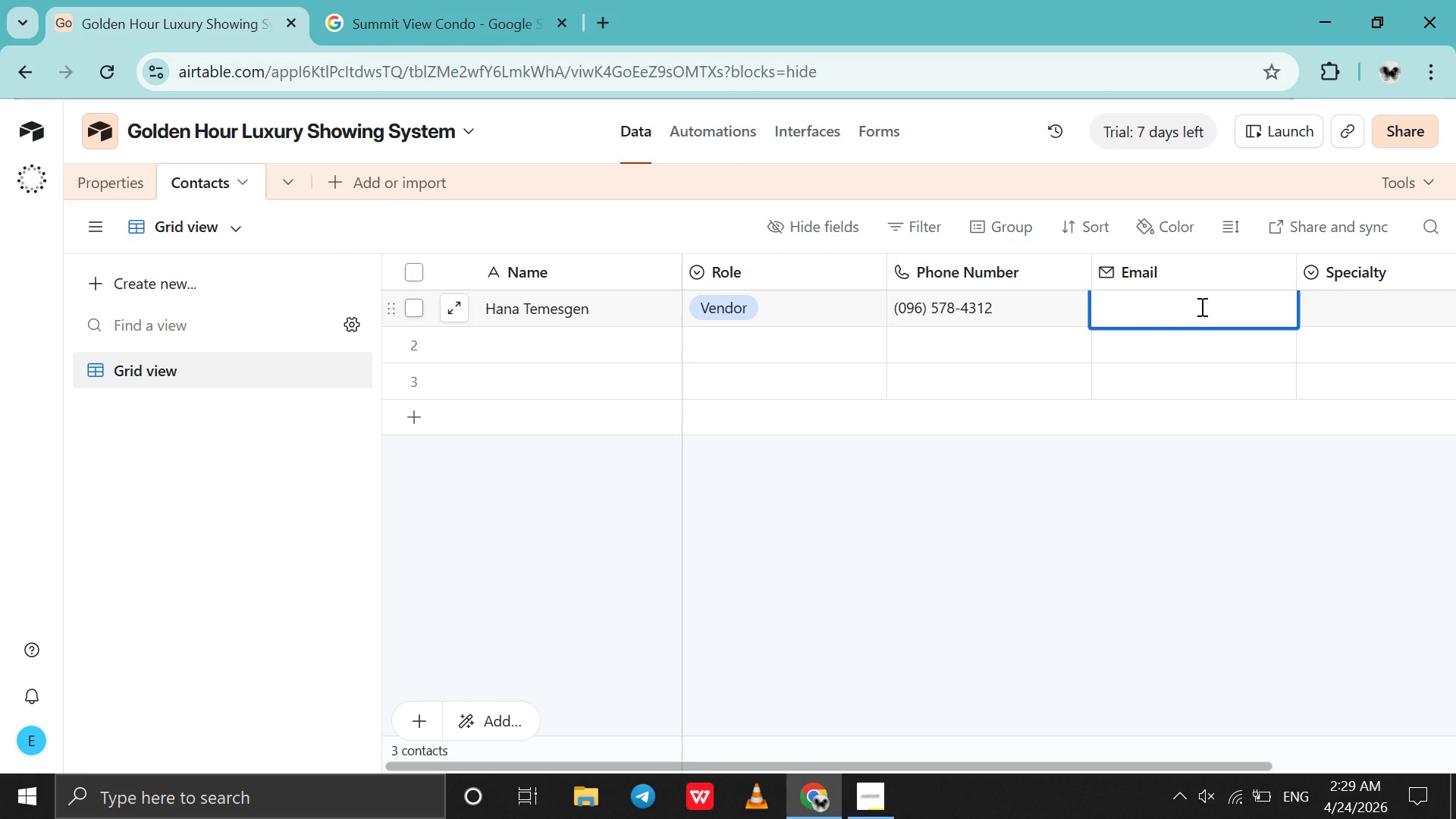 
type(hana@email.com)
 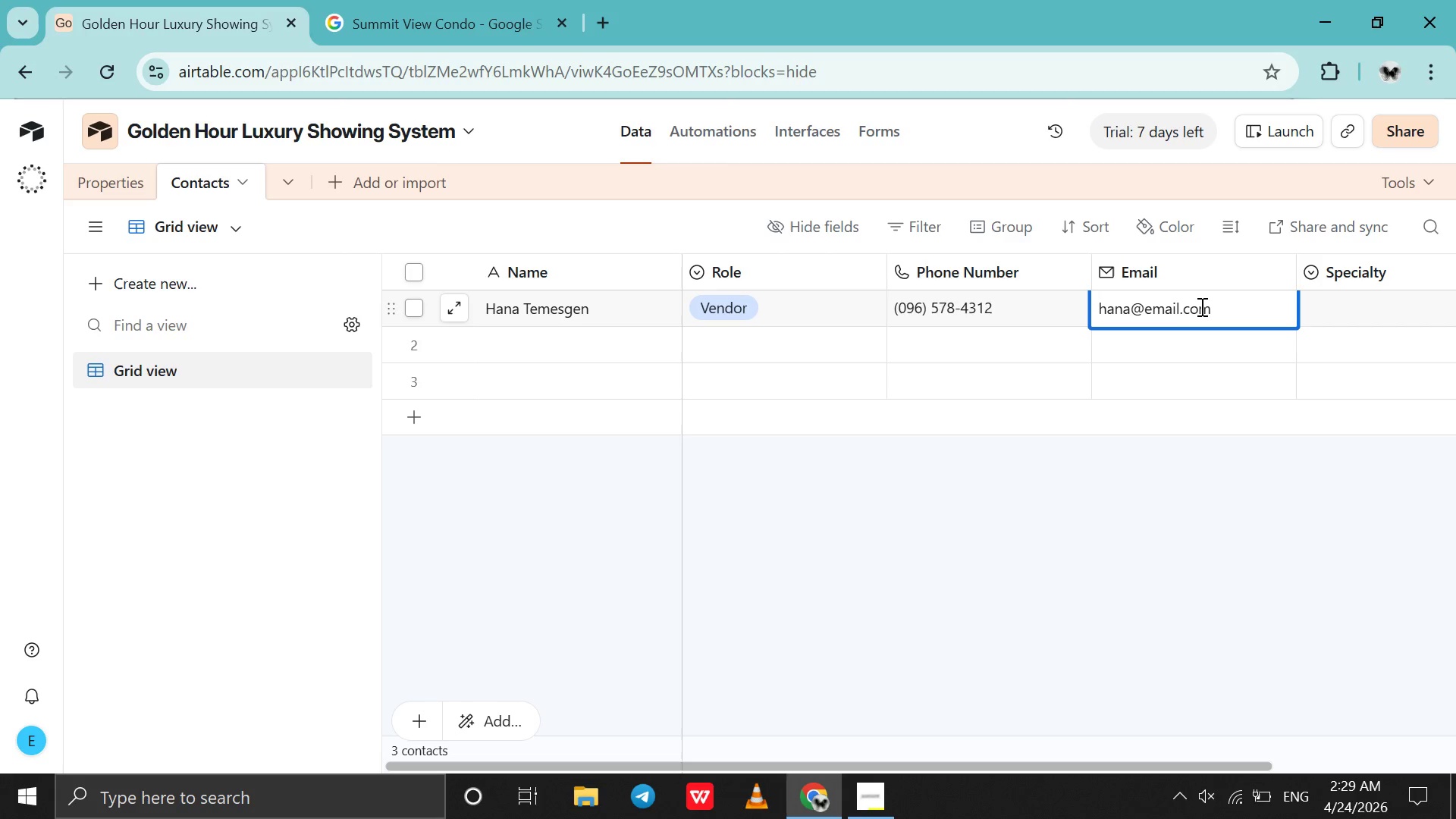 
left_click_drag(start_coordinate=[1211, 306], to_coordinate=[1136, 306])
 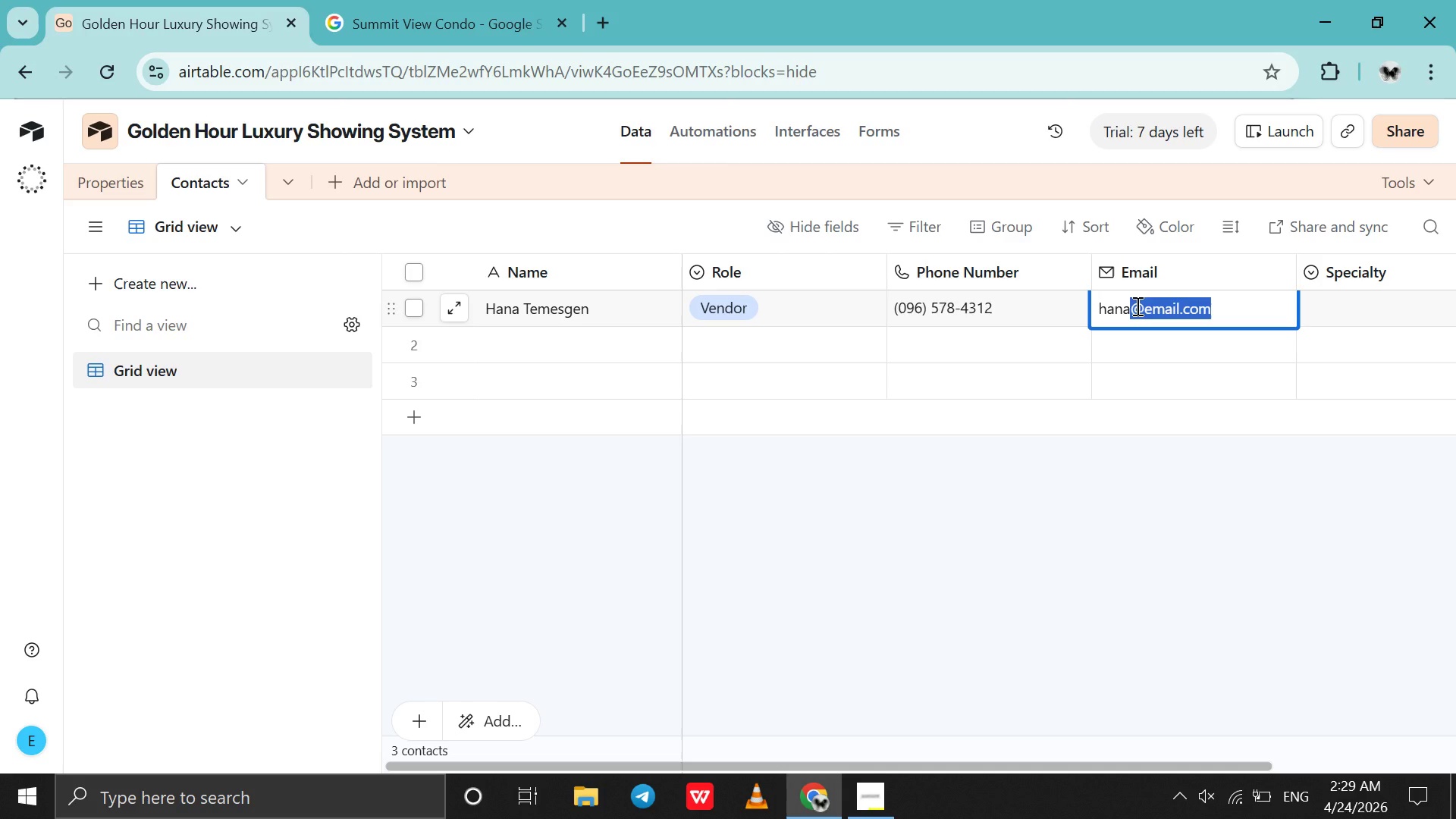 
key(Control+C)
 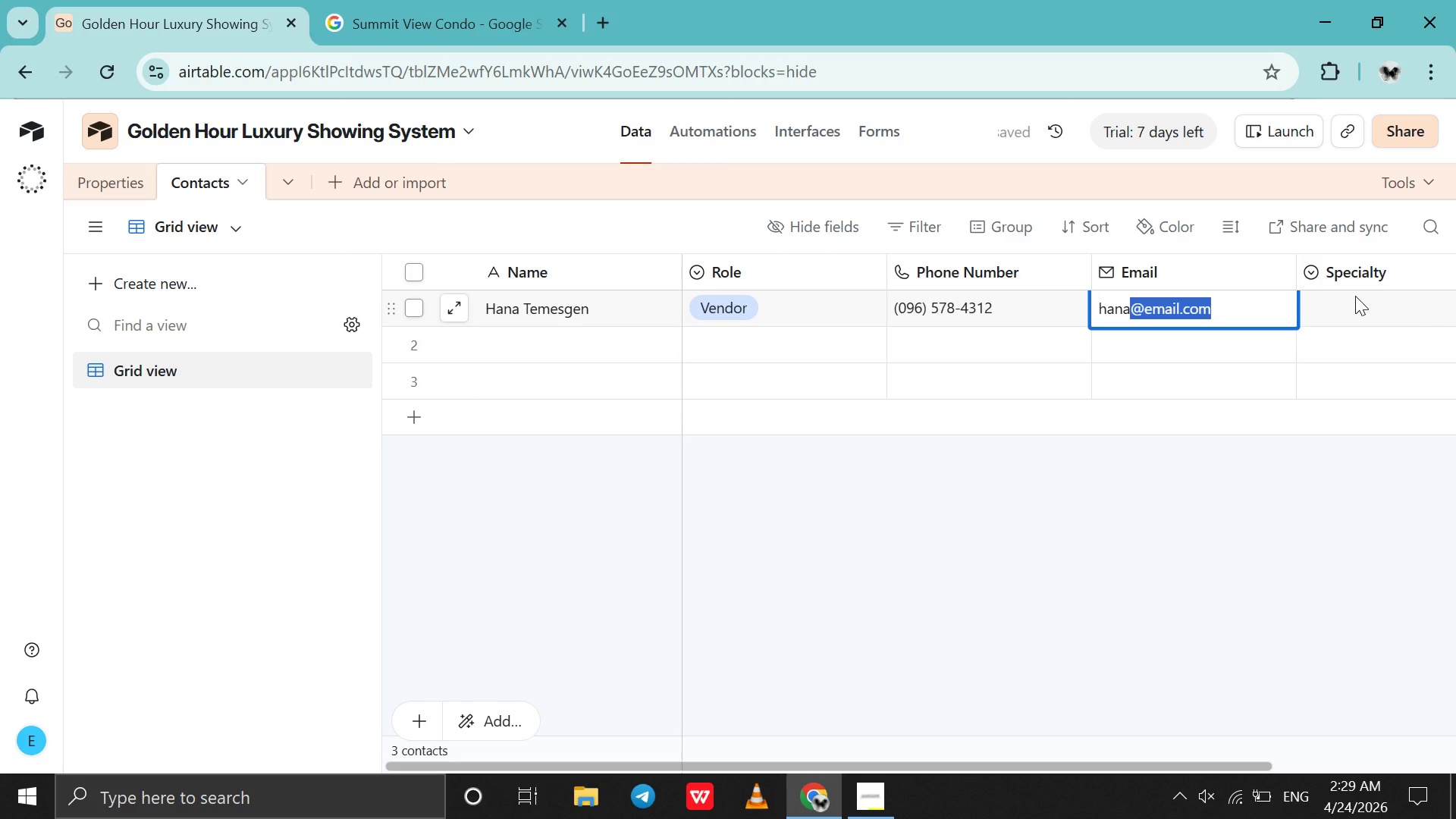 
double_click([1355, 296])
 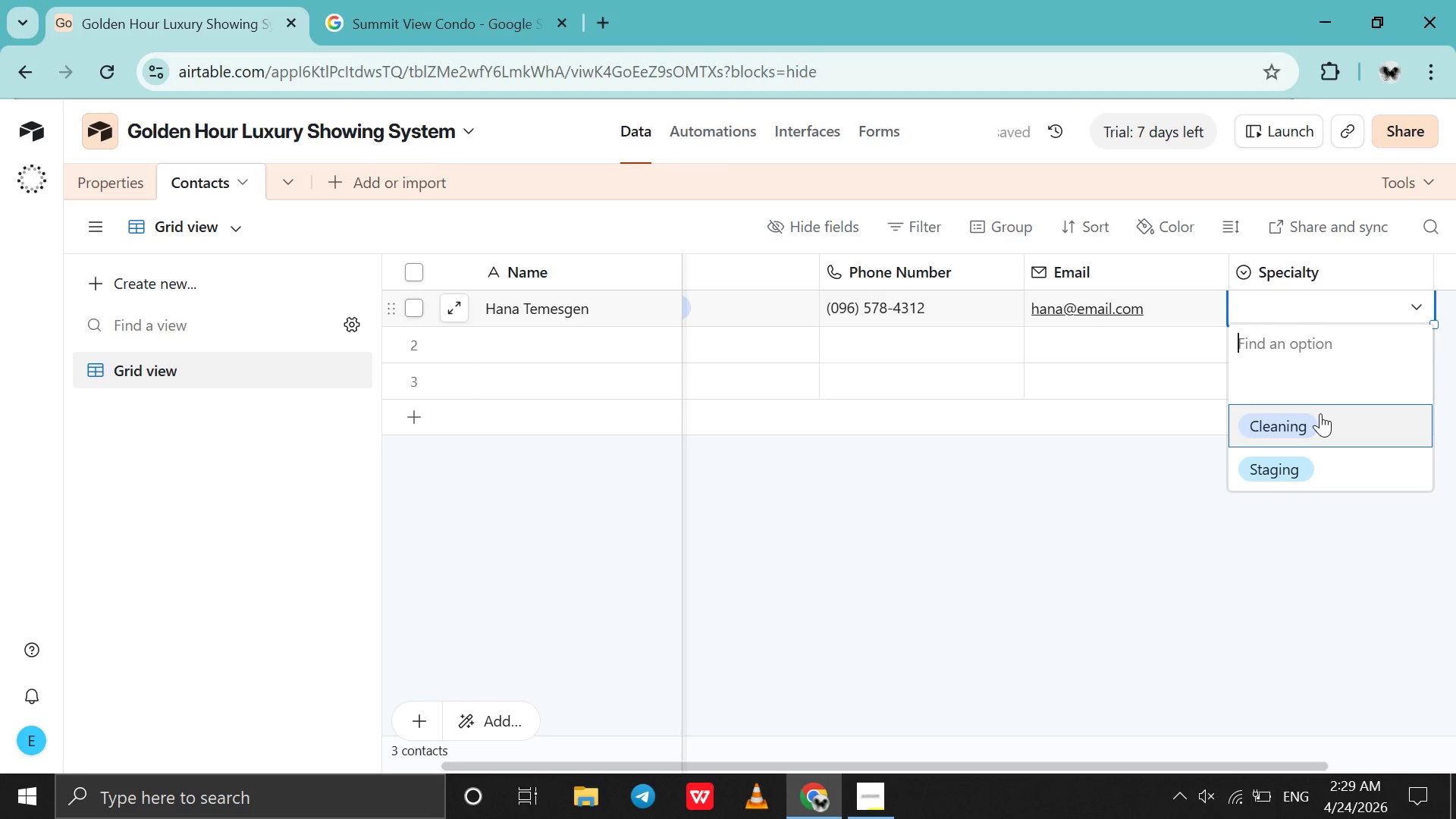 
left_click([1320, 416])
 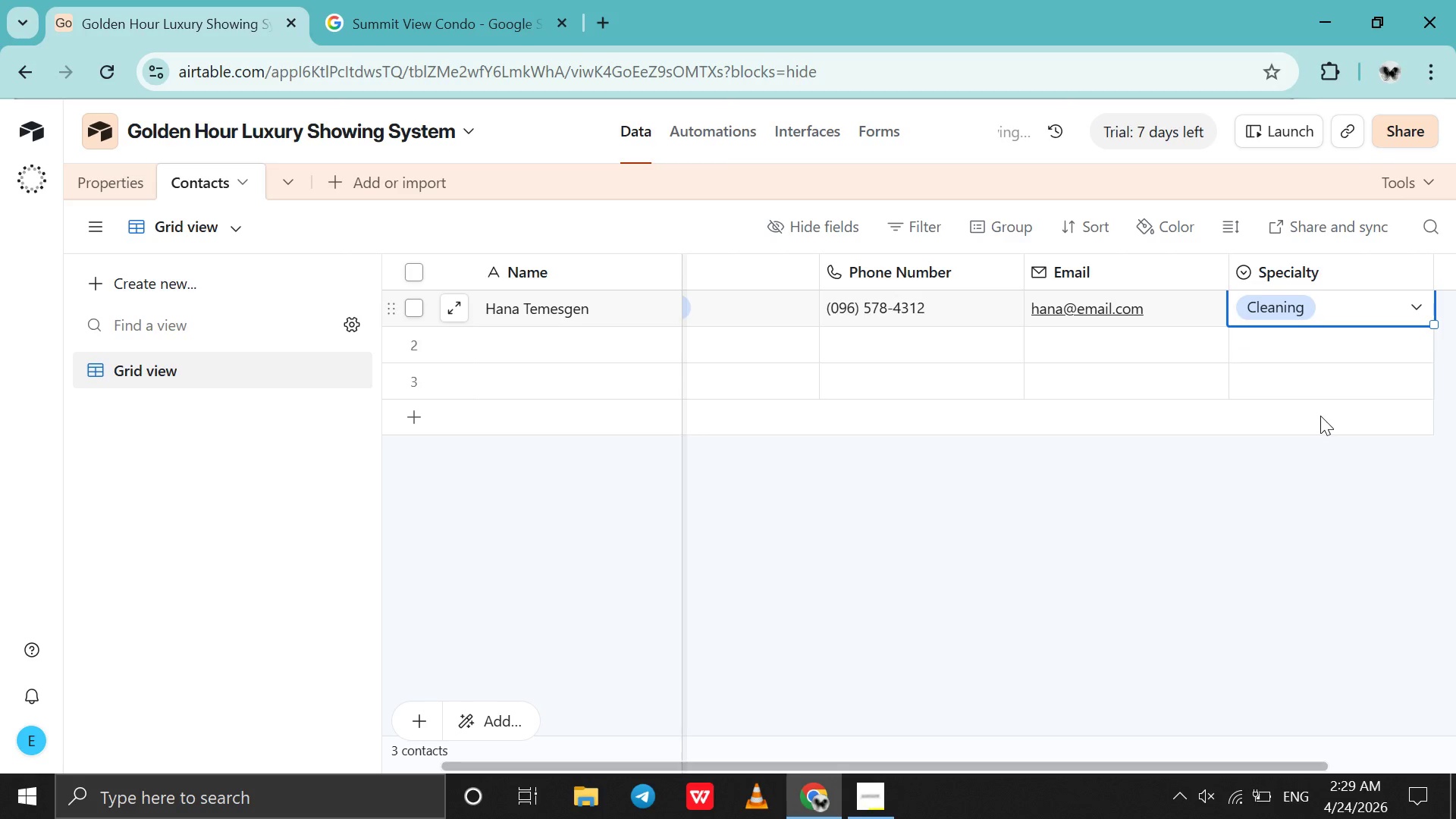 
scroll: coordinate [1320, 416], scroll_direction: up, amount: 35.0
 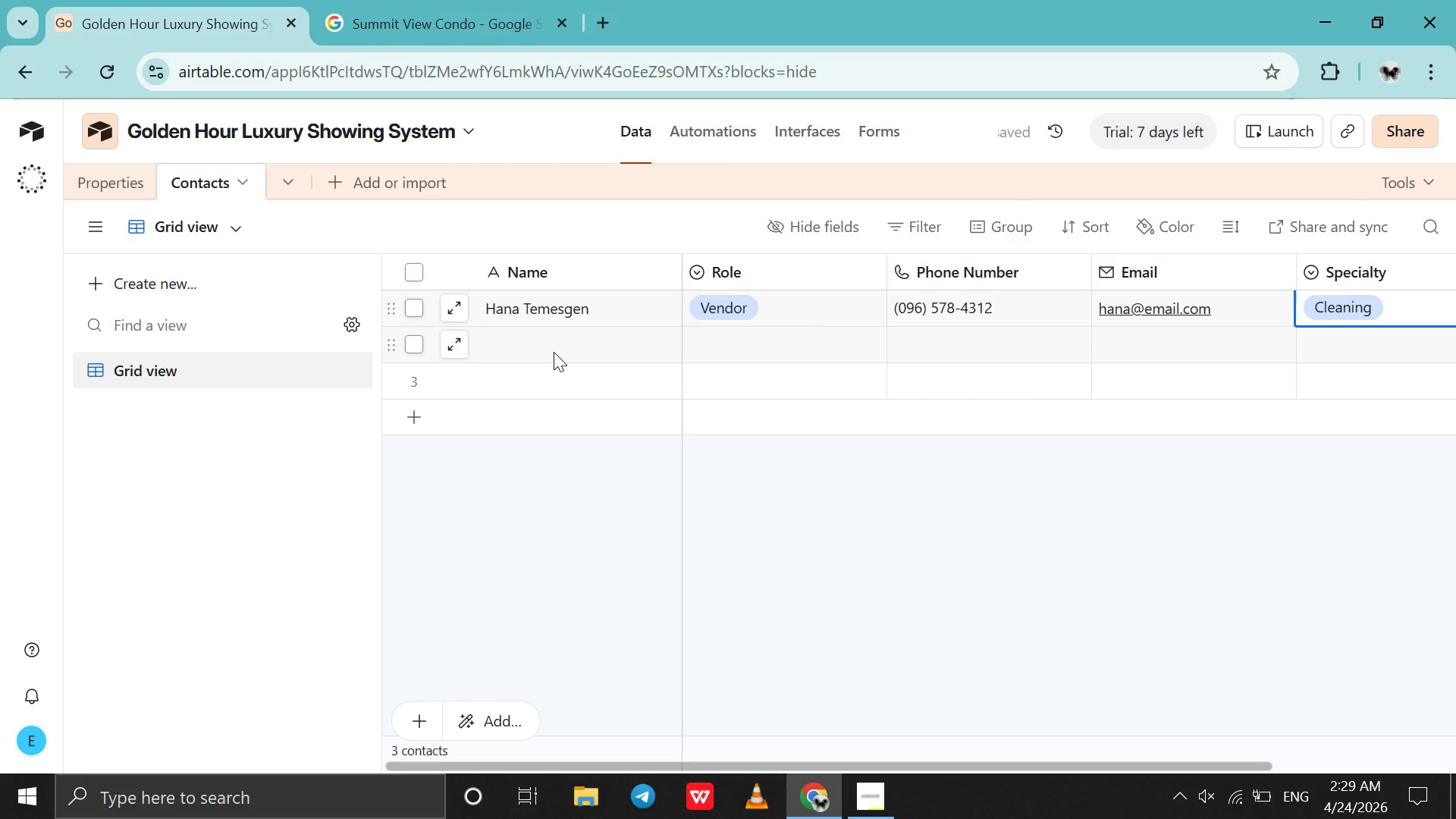 
double_click([554, 352])
 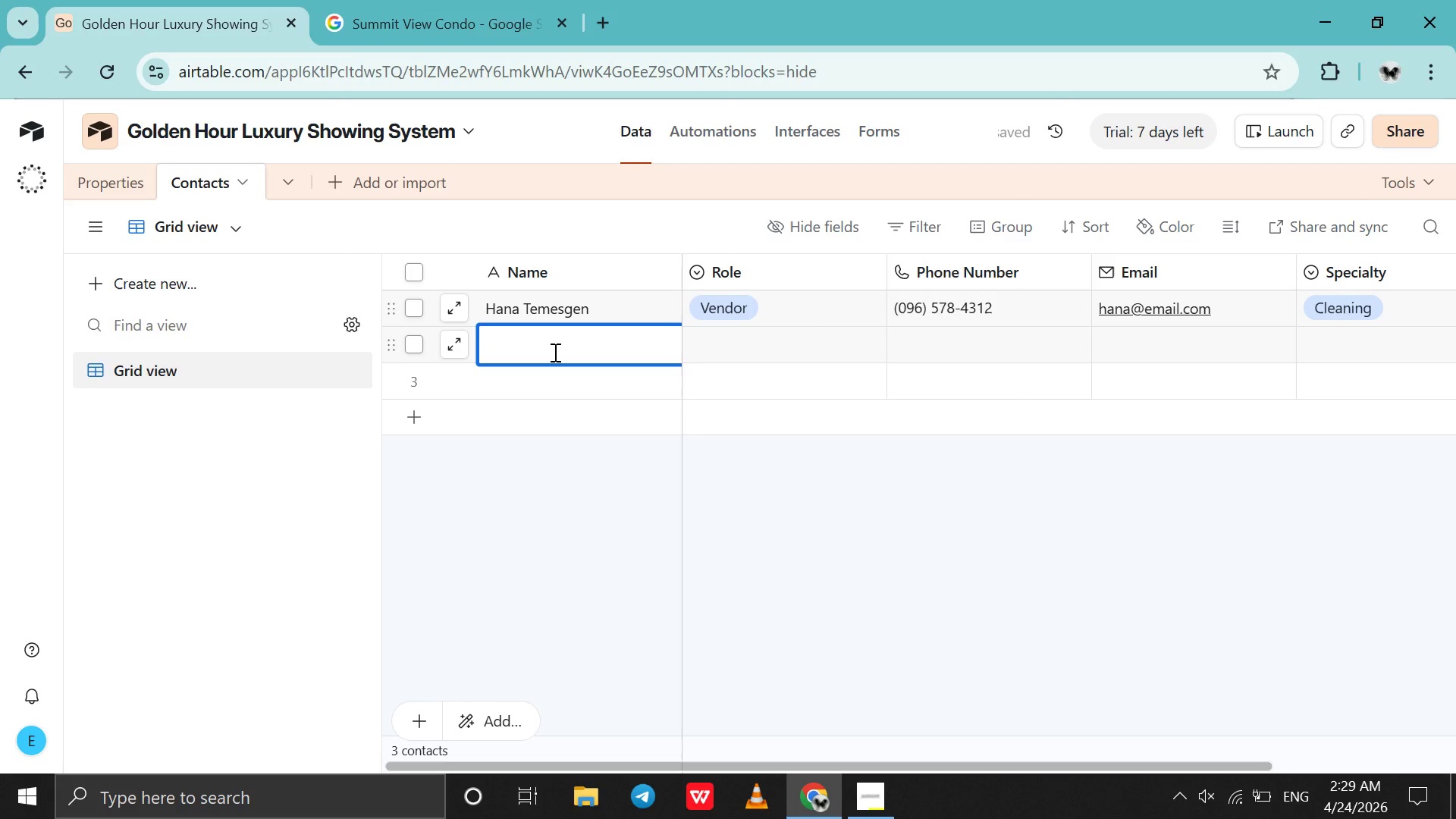 
type(Addis Zemene)
 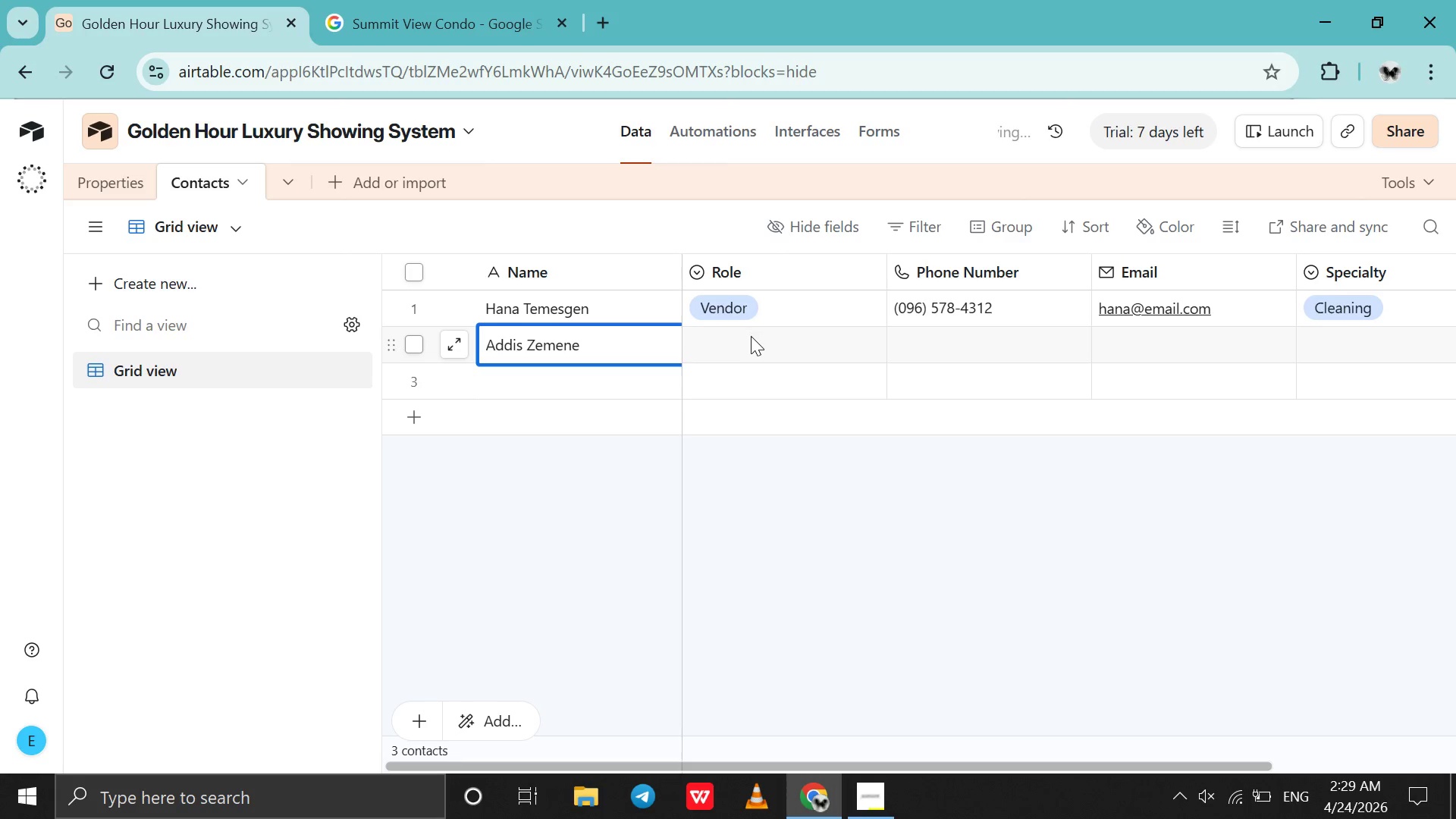 
double_click([752, 337])
 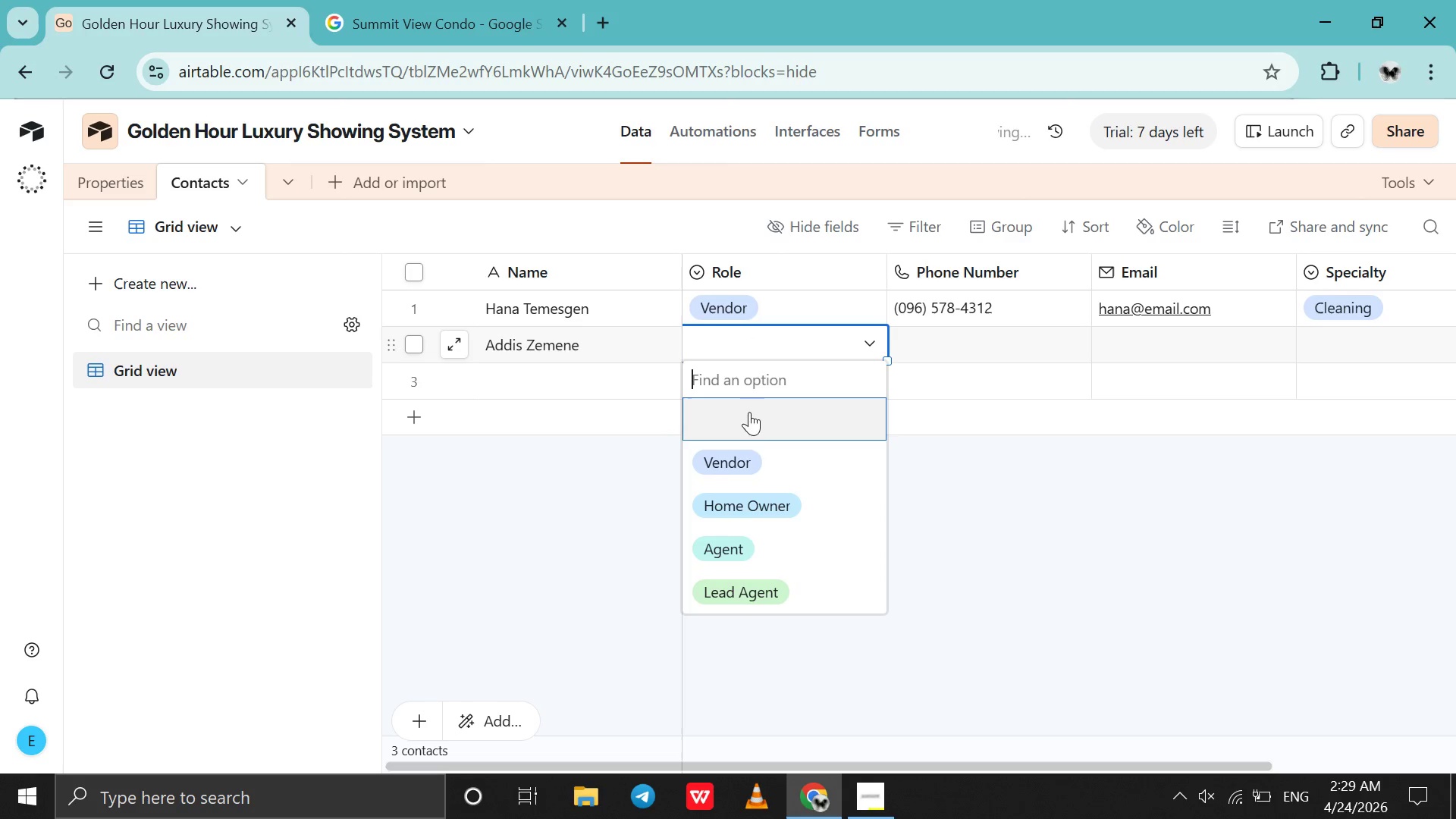 
left_click([745, 460])
 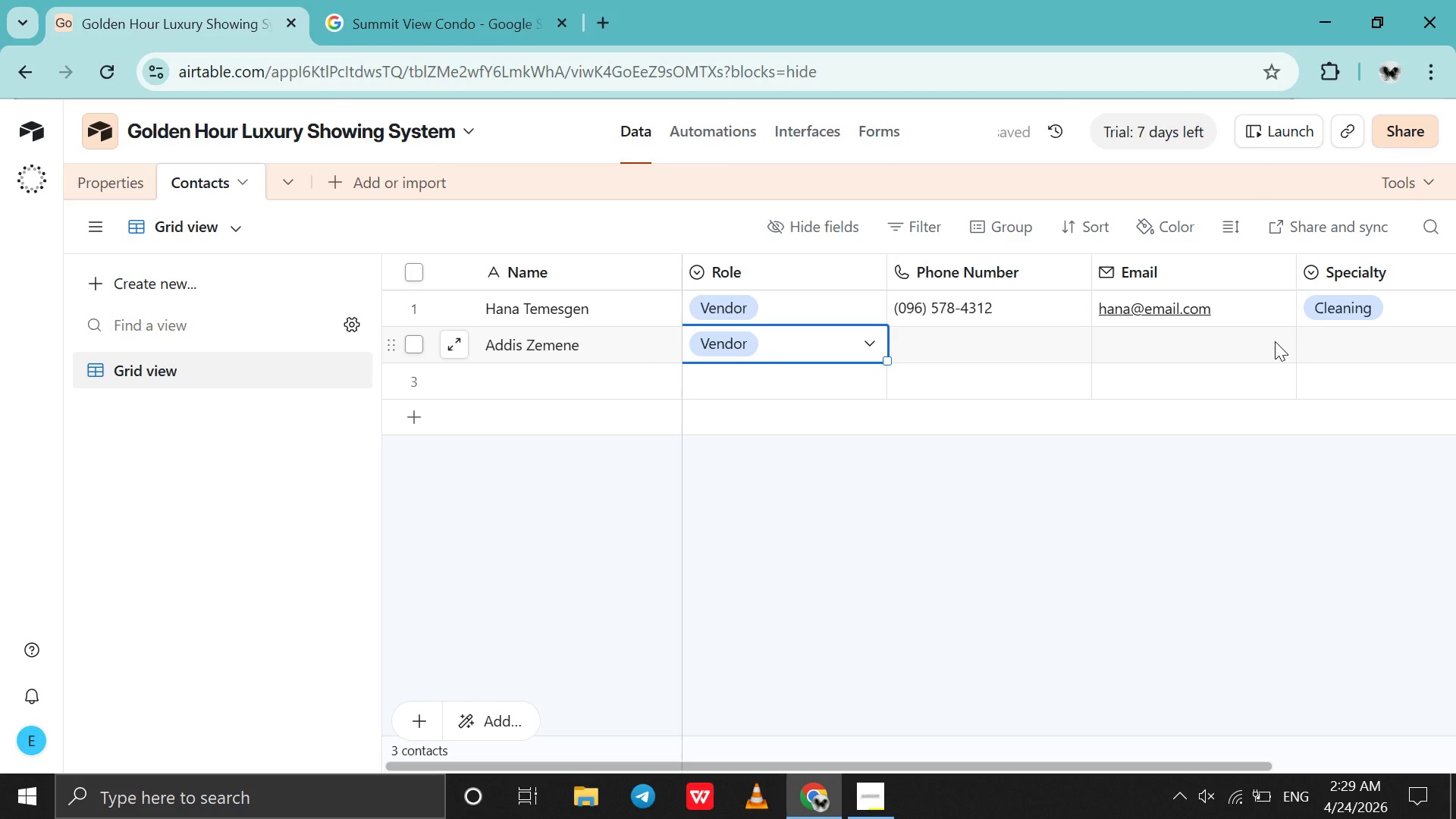 
double_click([1329, 346])
 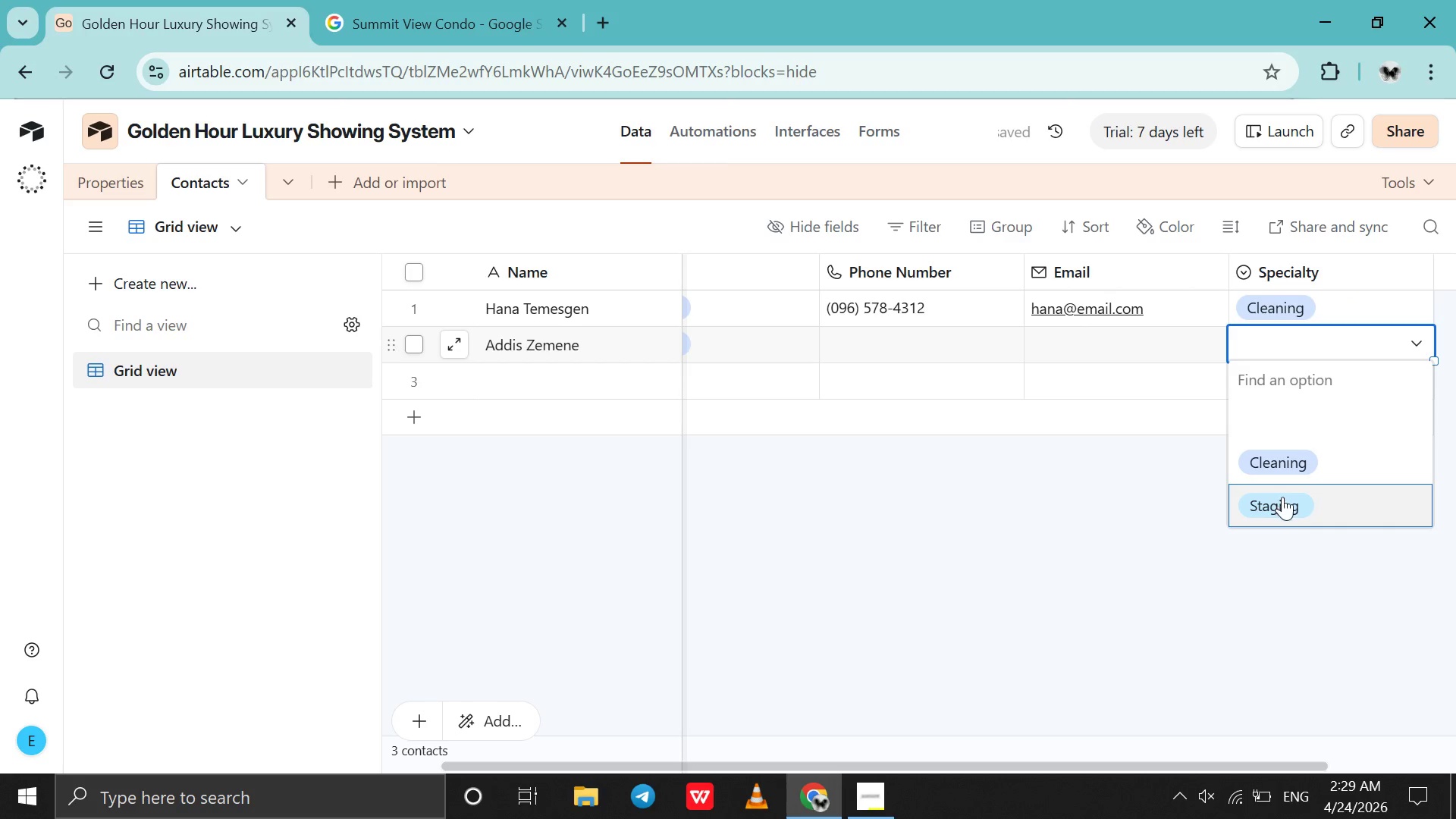 
left_click([1282, 504])
 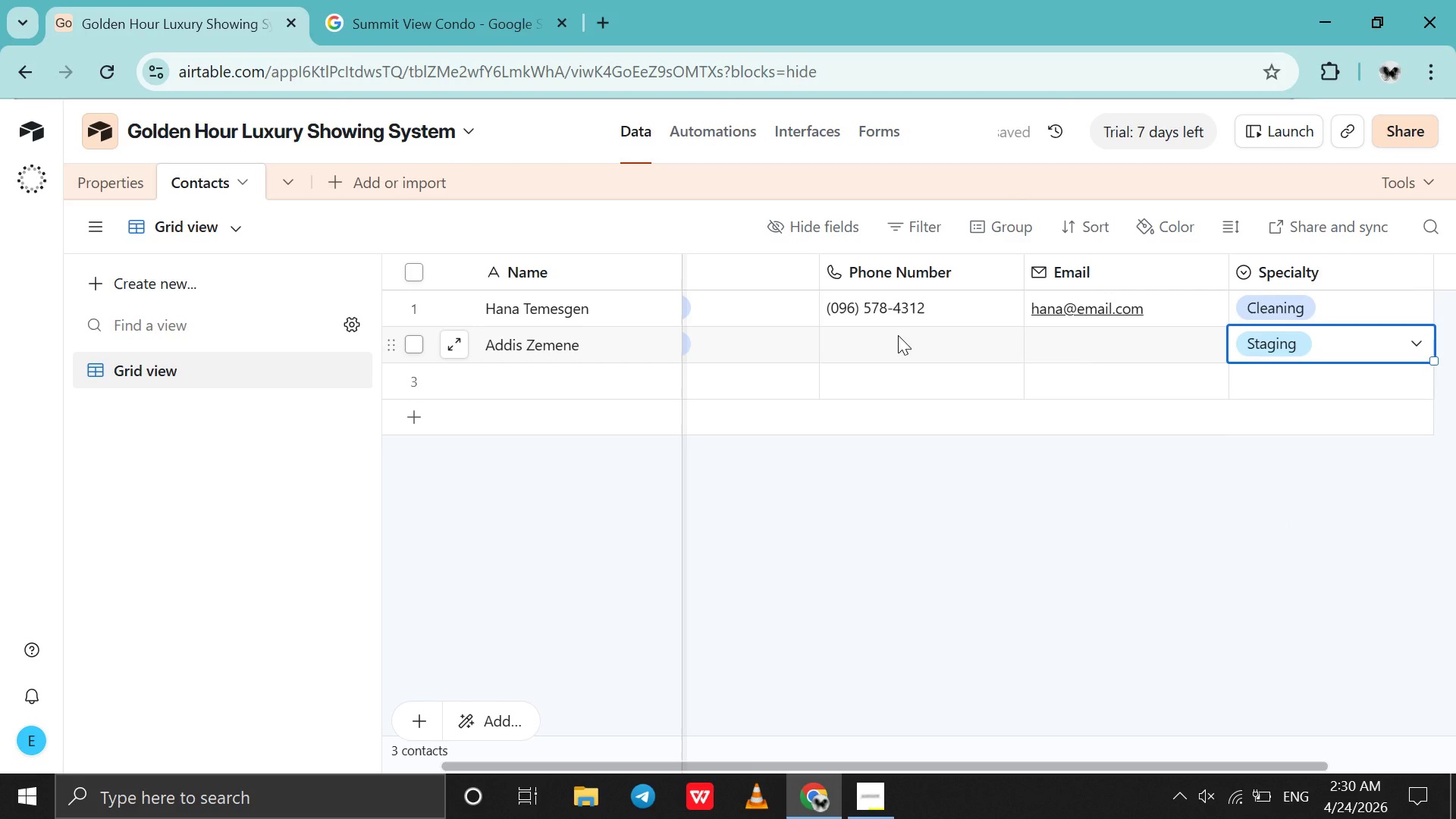 
wait(6.05)
 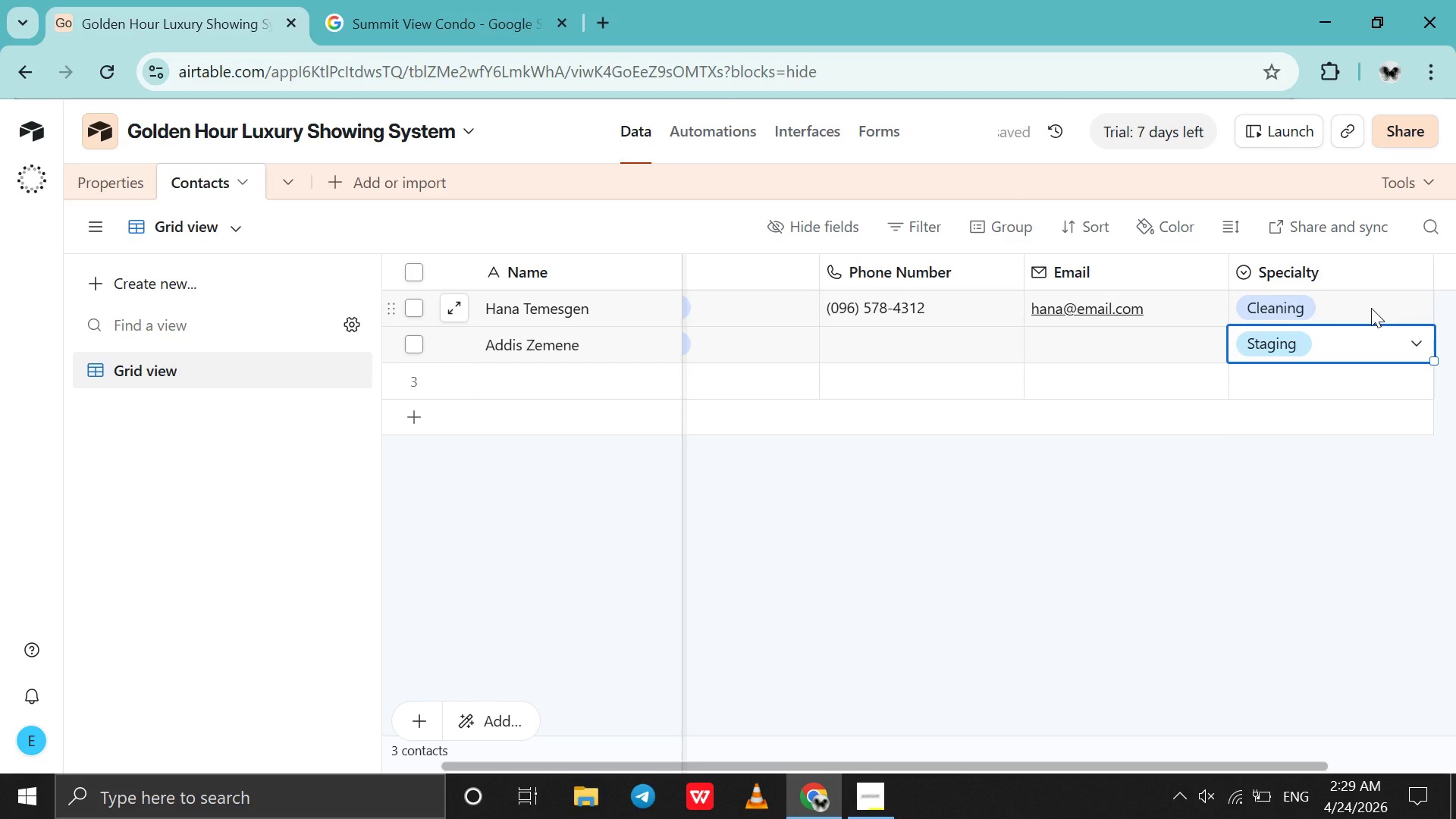 
left_click([879, 818])